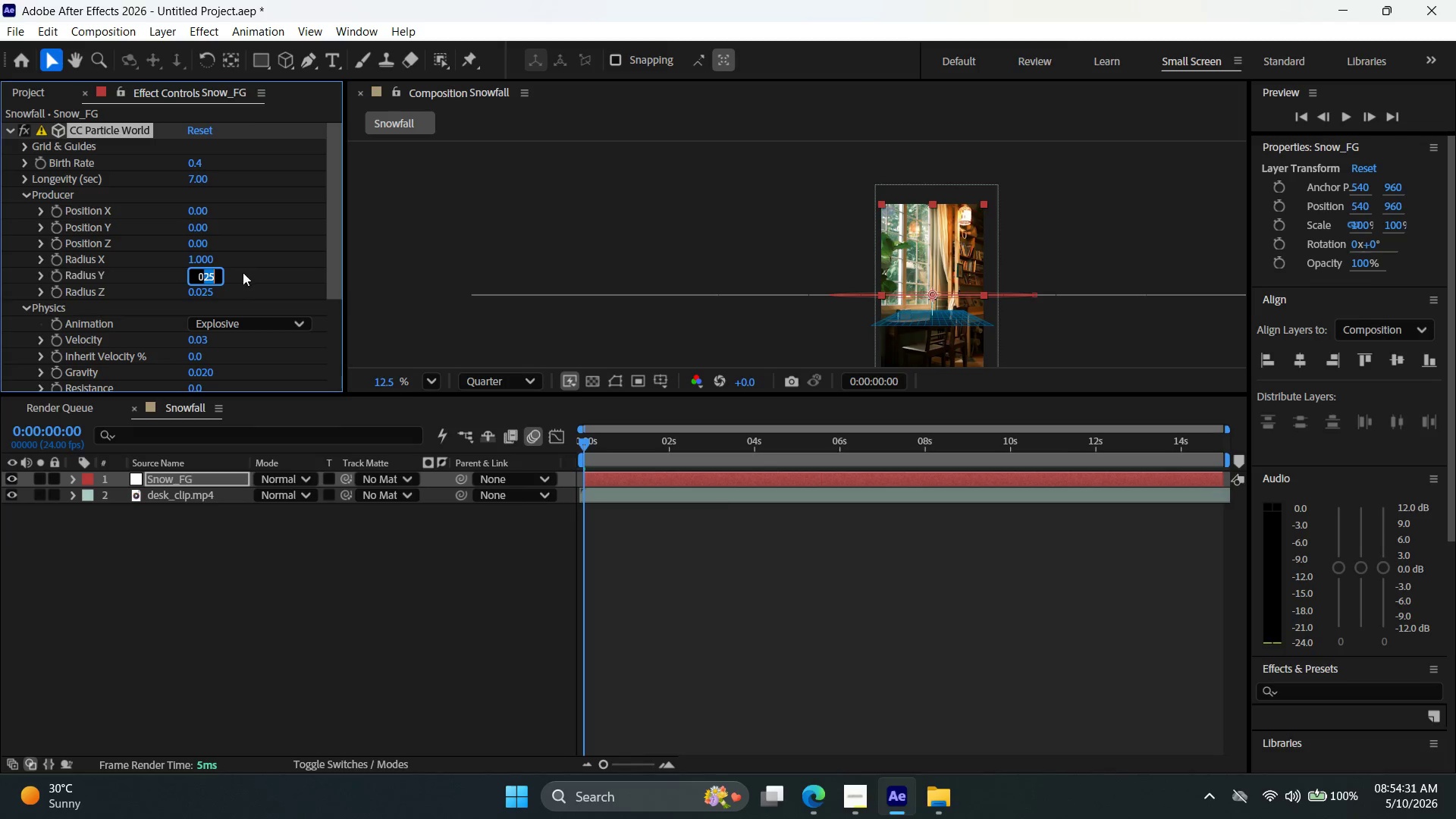 
key(3)
 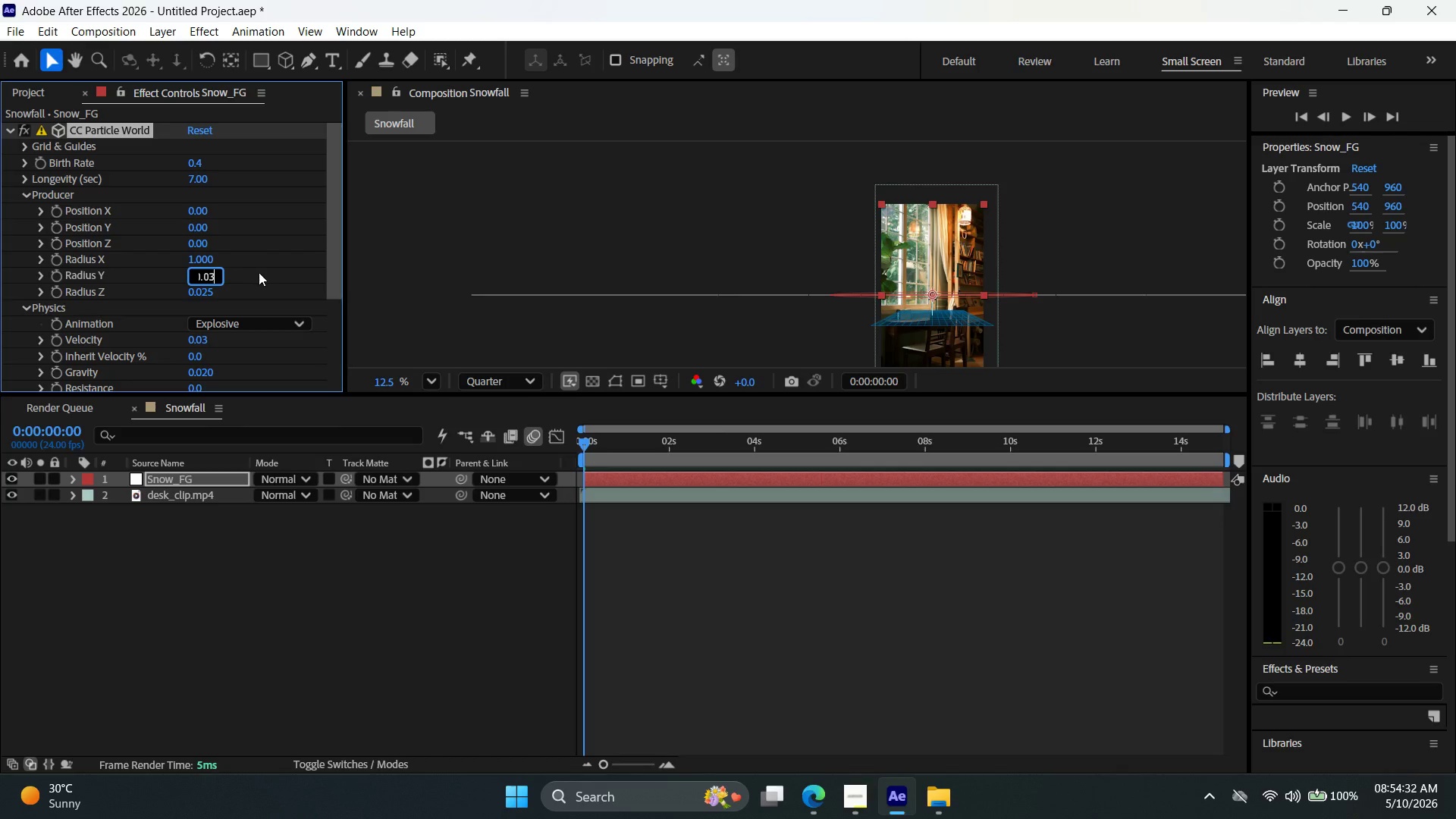 
left_click([259, 272])
 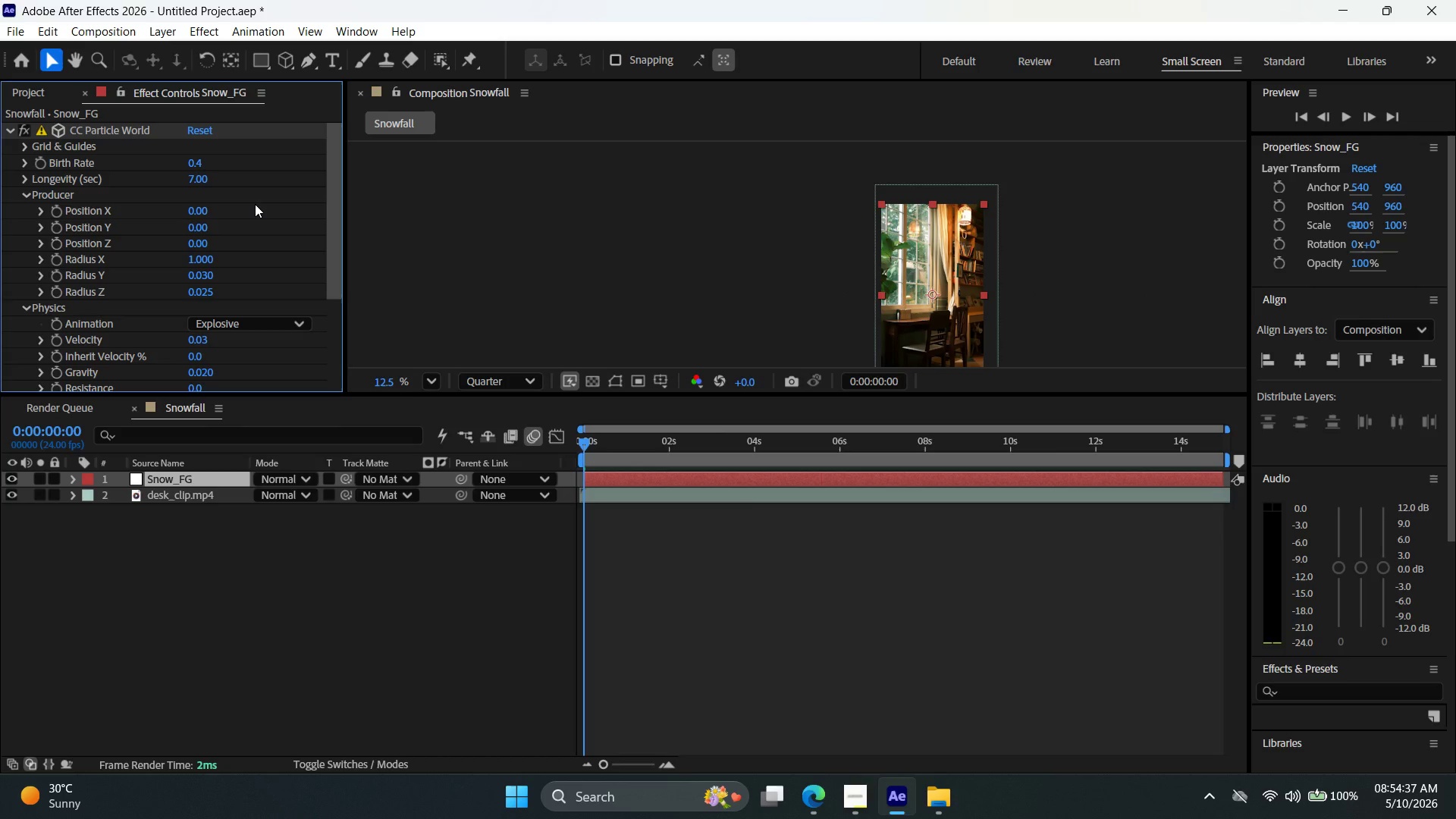 
wait(7.44)
 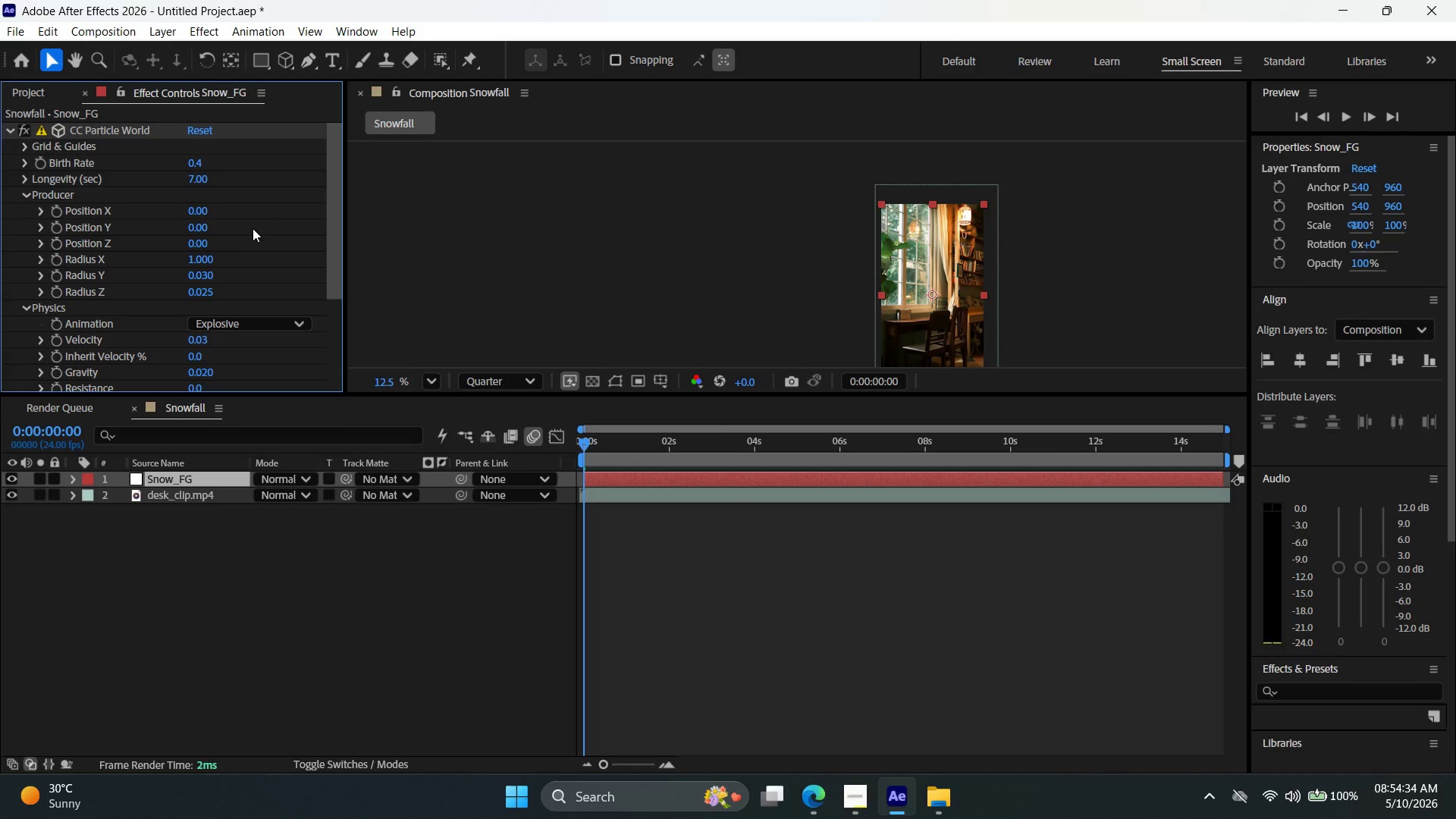 
left_click([58, 197])
 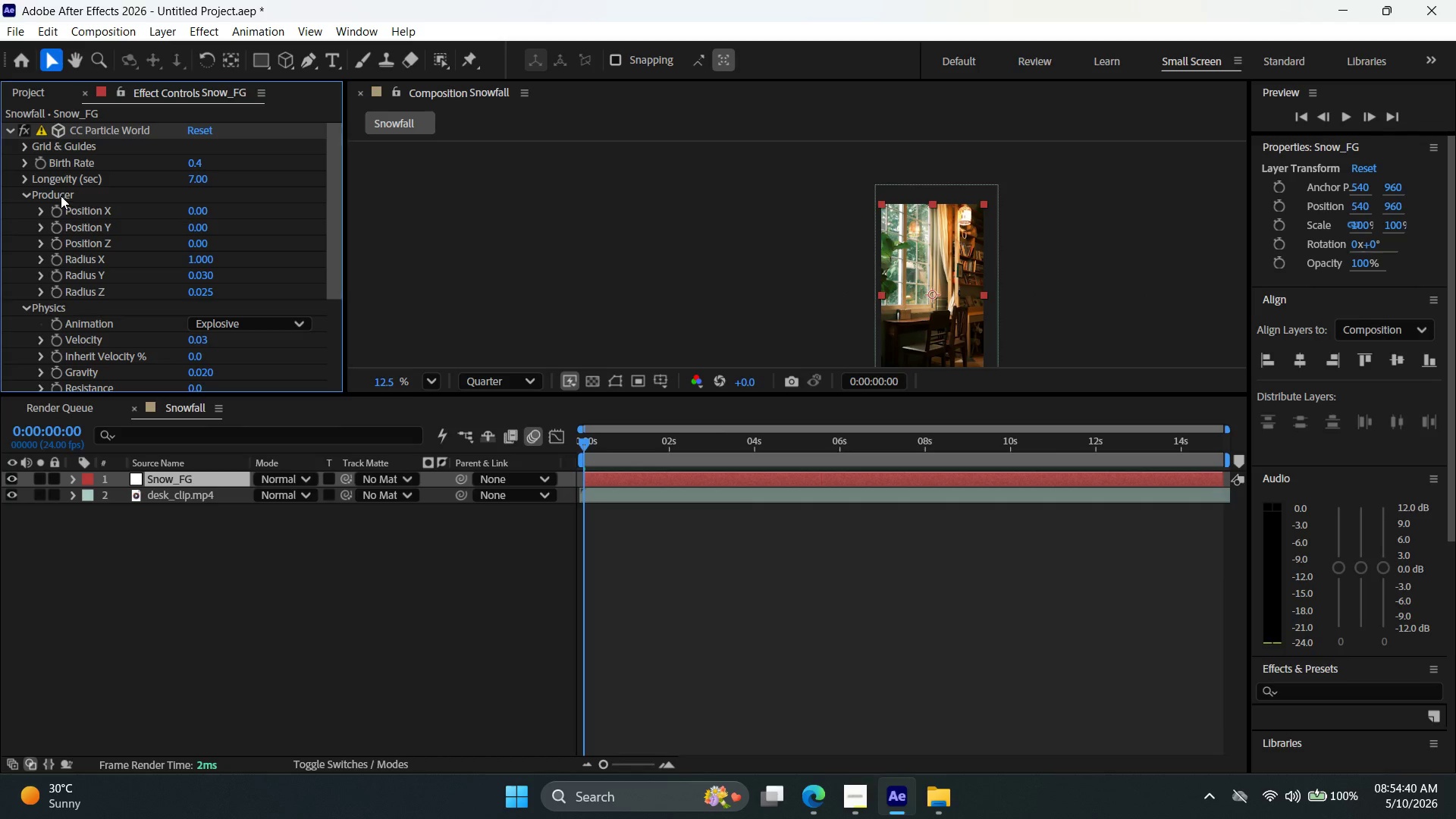 
left_click([62, 191])
 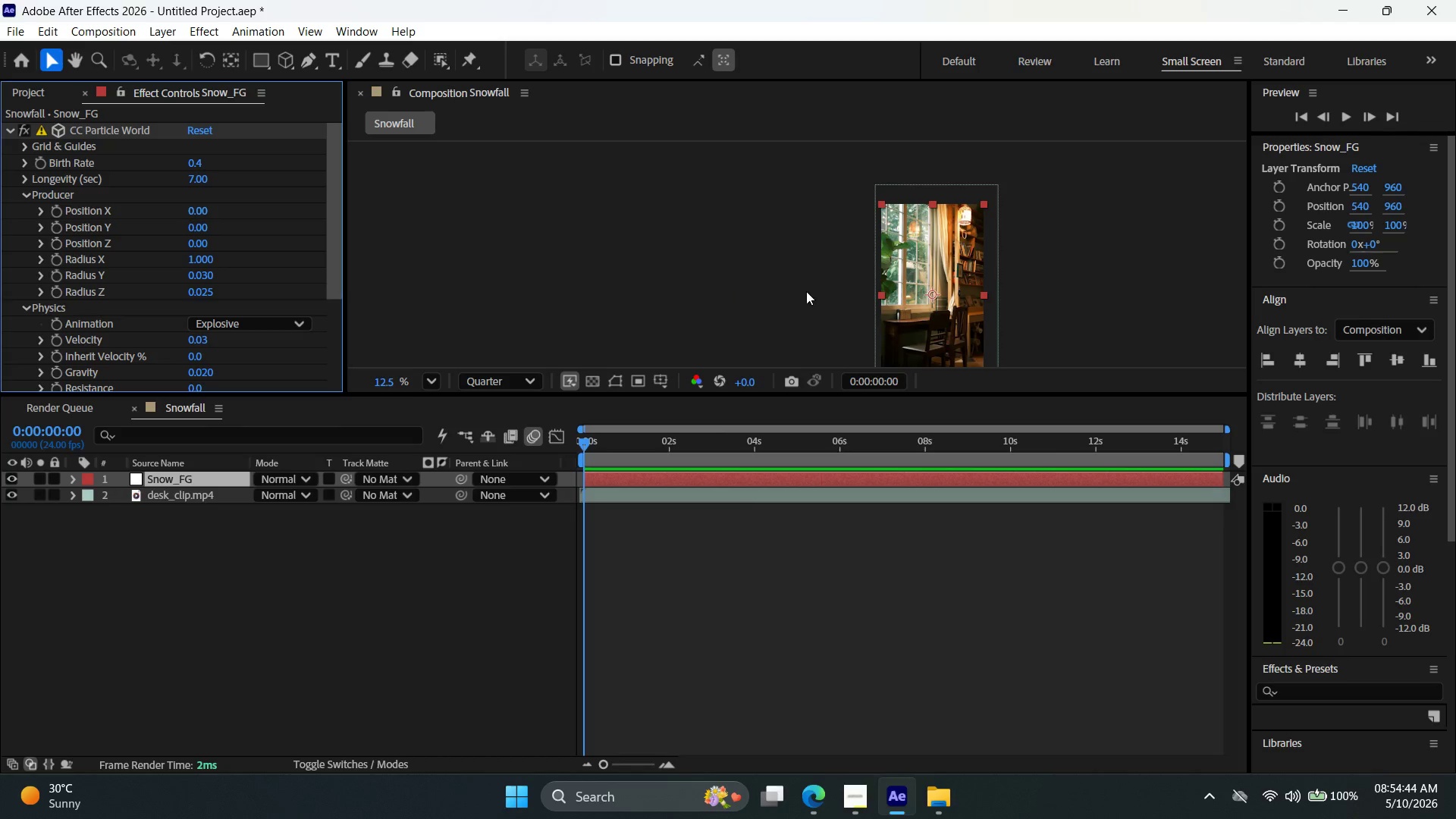 
wait(5.38)
 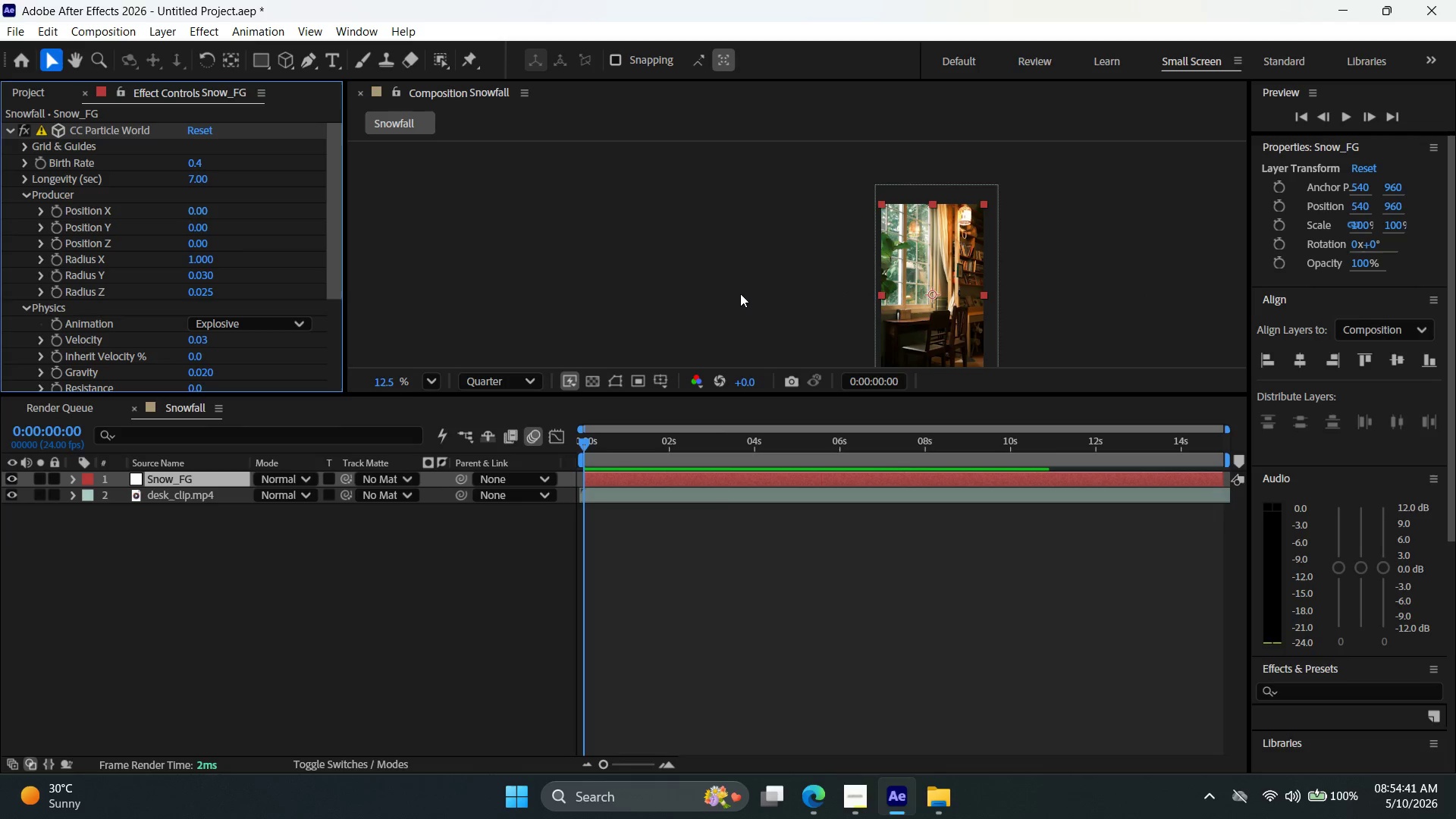 
left_click([64, 311])
 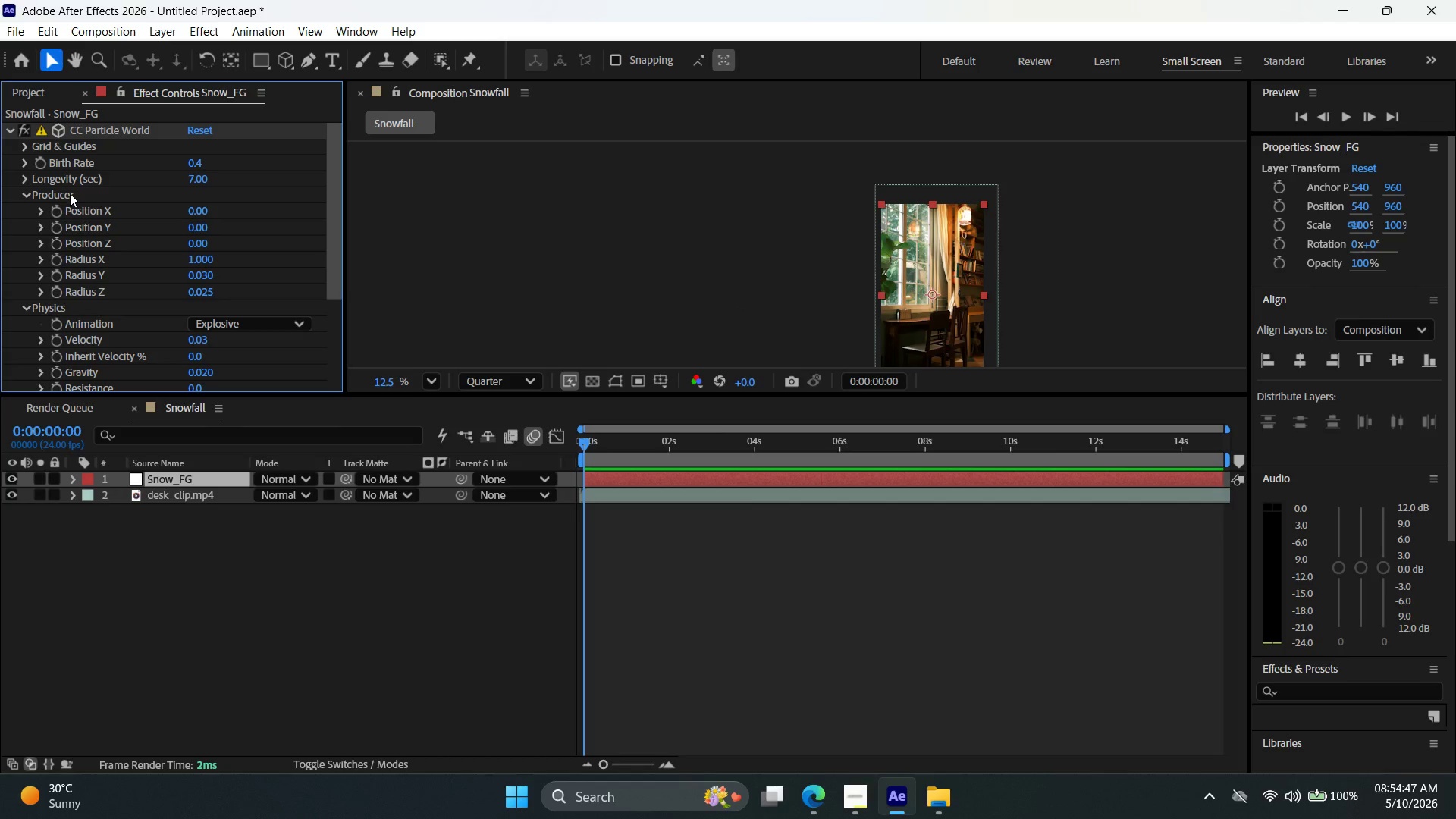 
left_click([70, 193])
 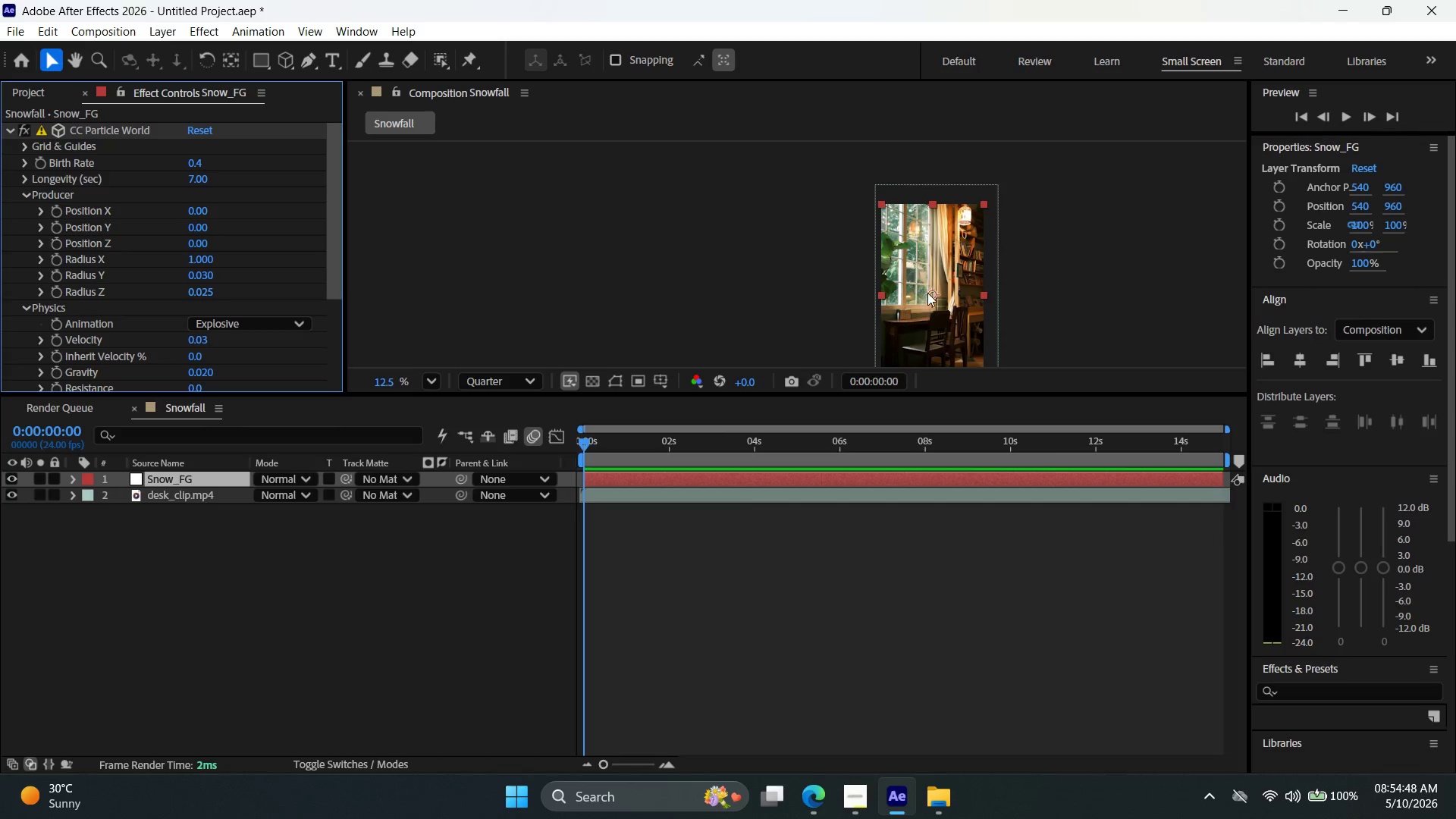 
left_click_drag(start_coordinate=[934, 294], to_coordinate=[934, 262])
 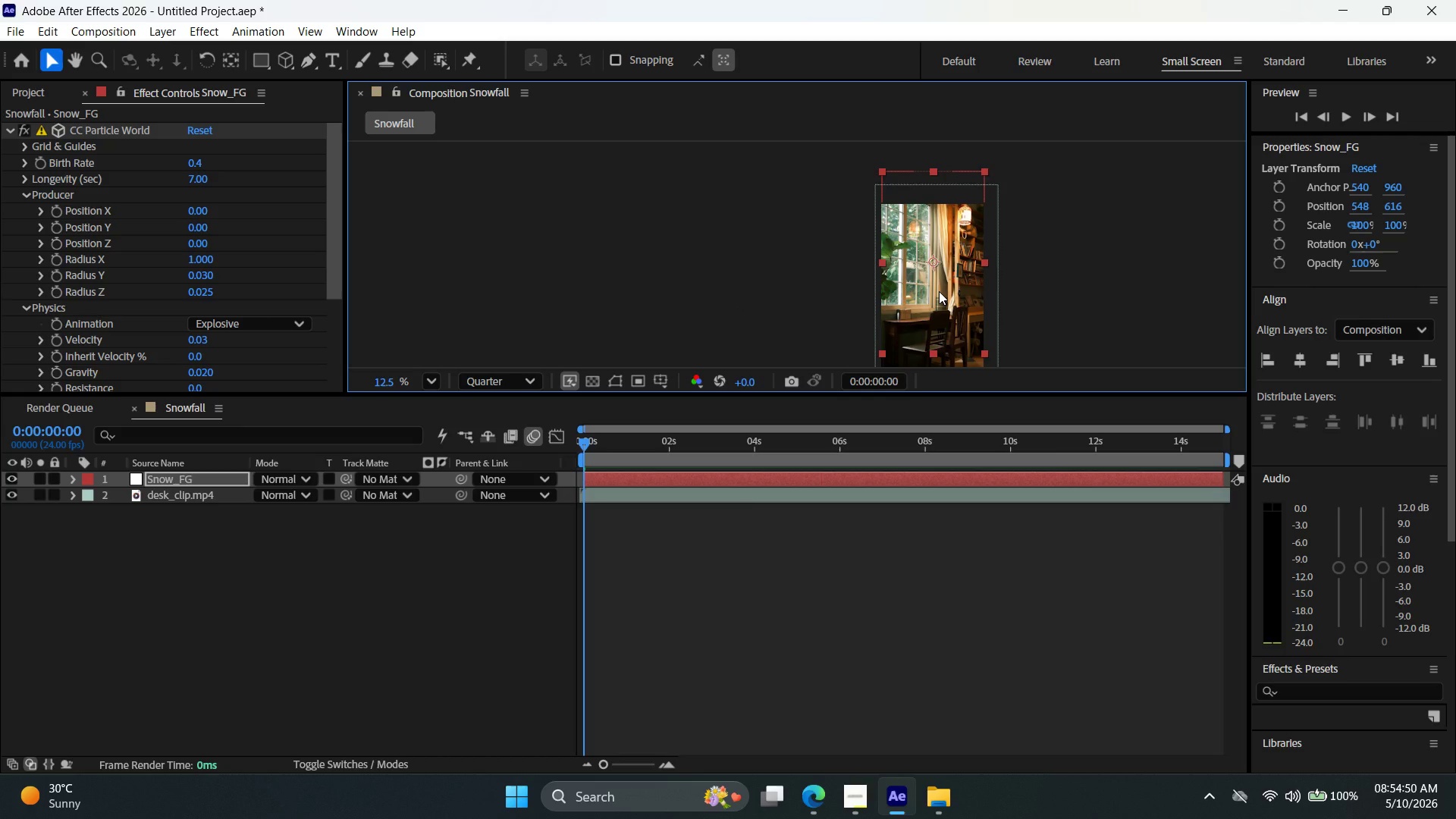 
key(Control+Z)
 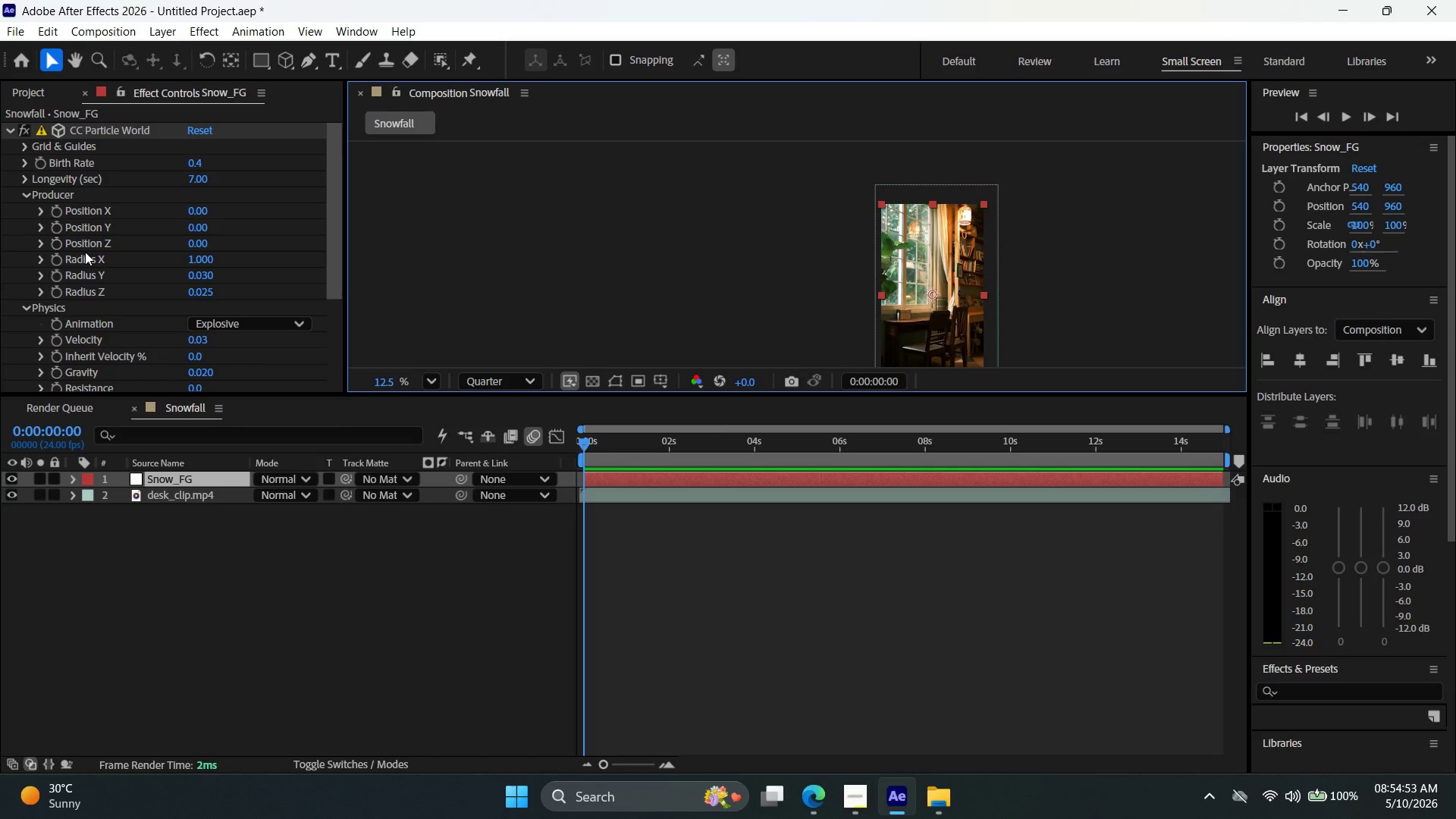 
left_click([54, 190])
 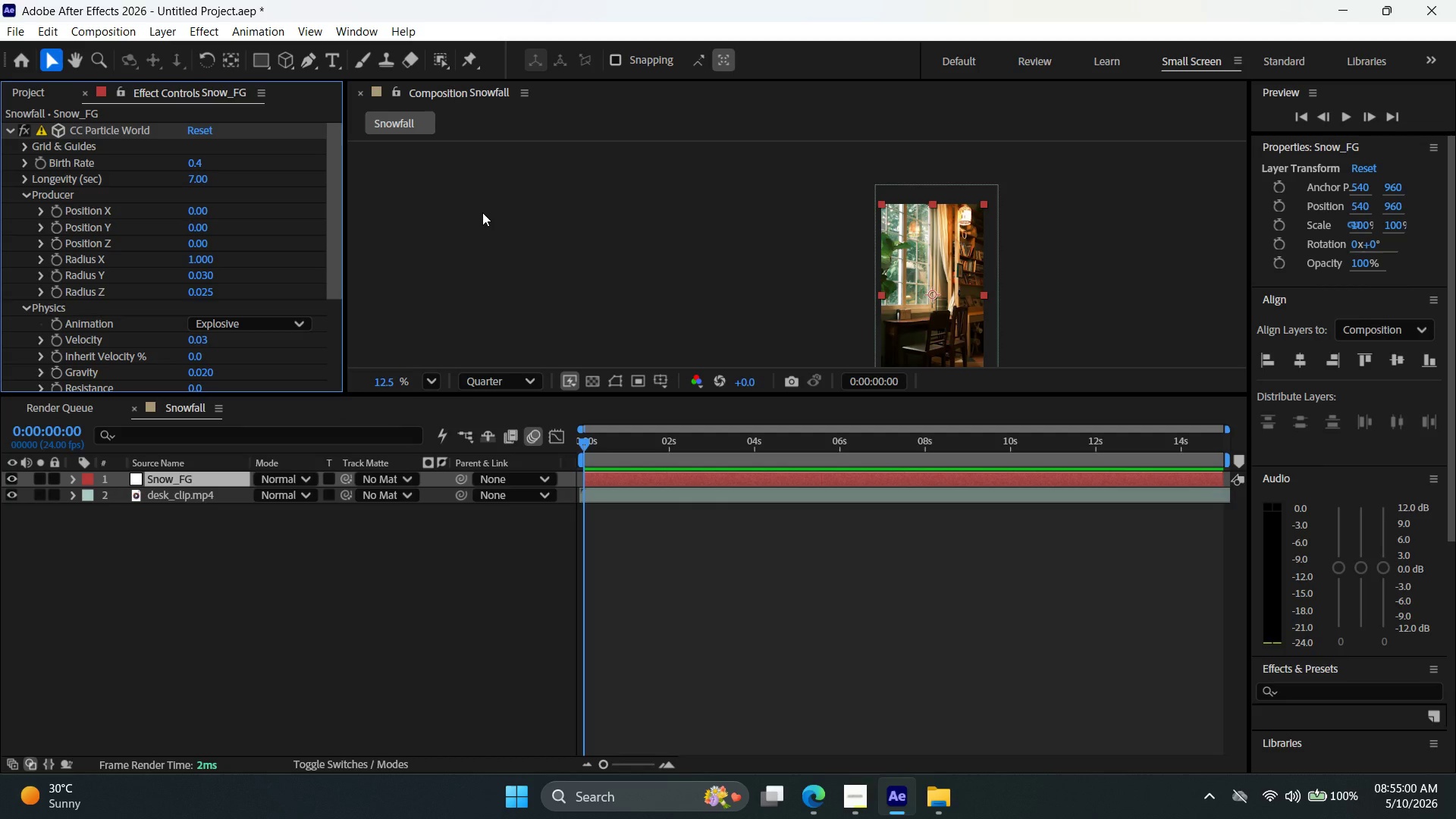 
wait(10.86)
 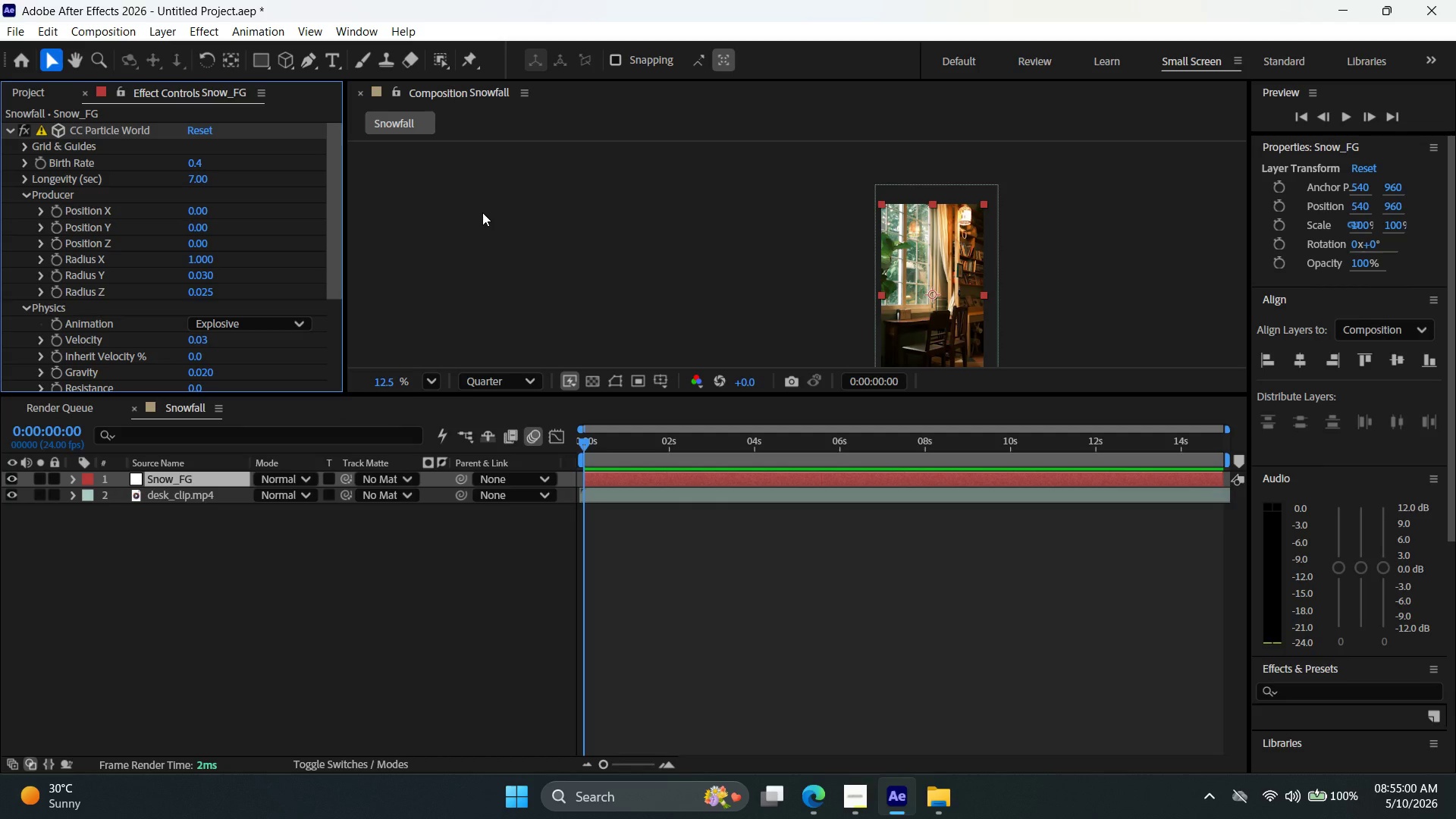 
left_click([1345, 118])
 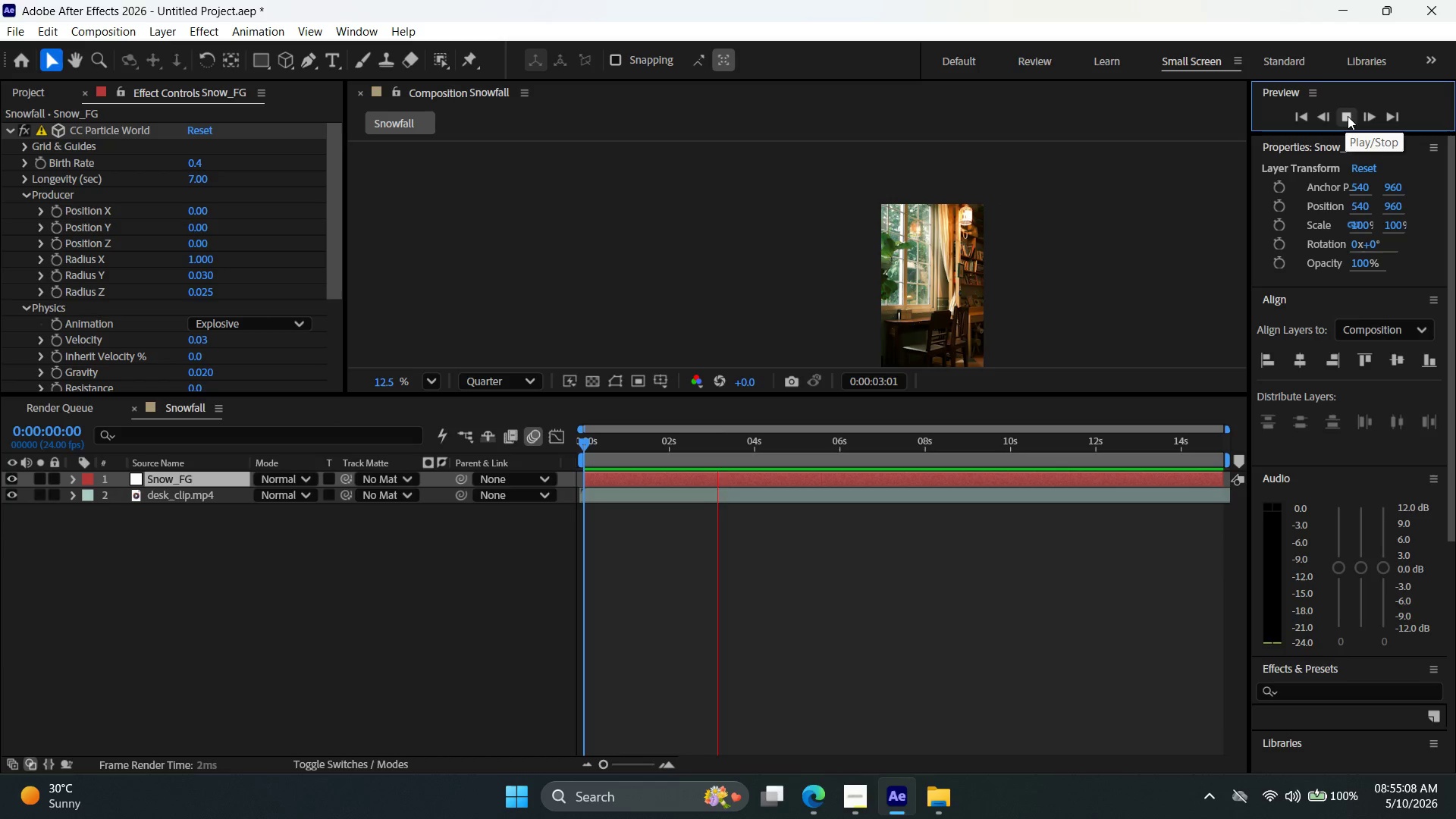 
hold_key(key=AltLeft, duration=0.5)
scroll: coordinate [958, 243], scroll_direction: up, amount: 5.0
 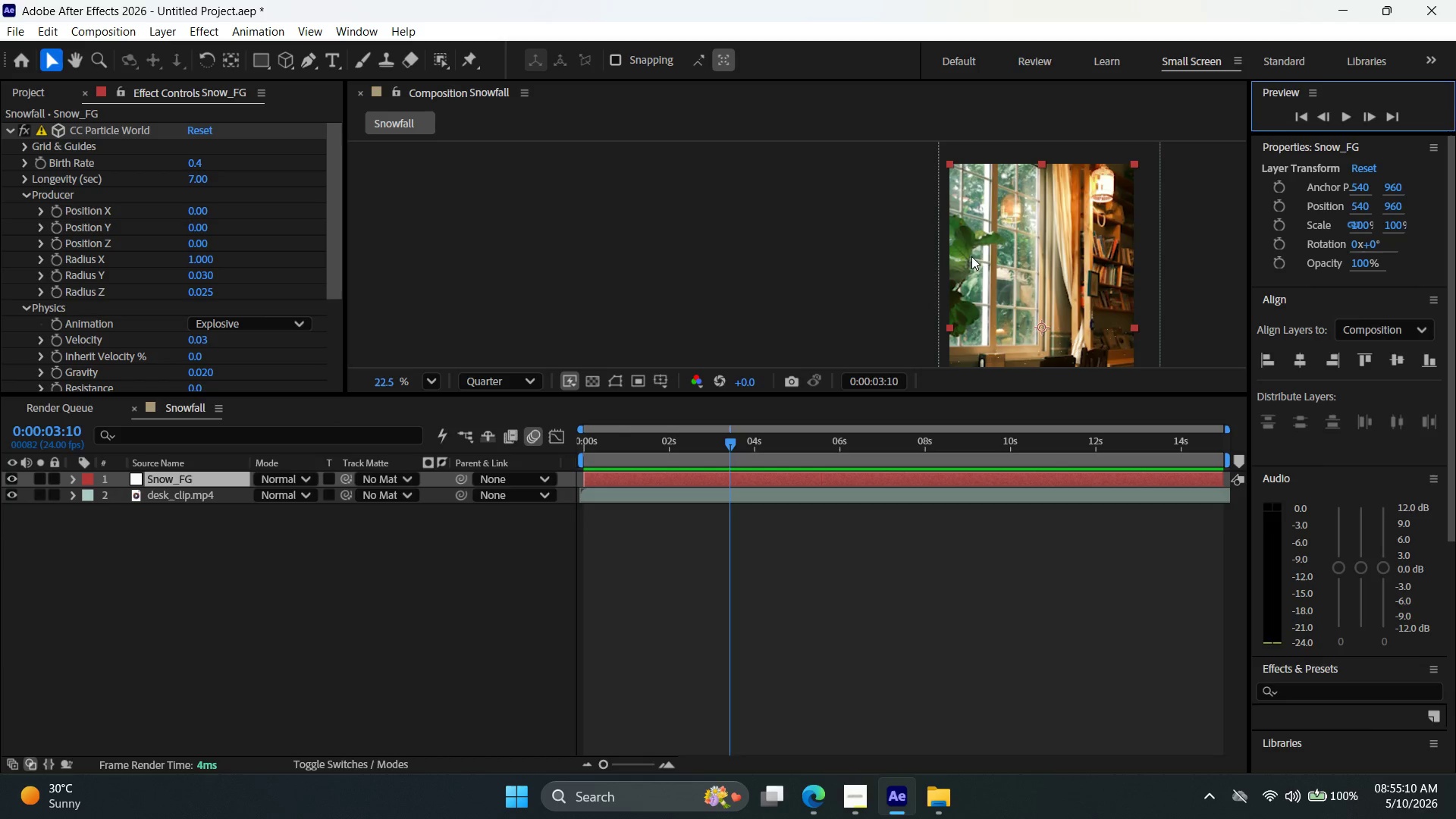 
hold_key(key=Space, duration=0.72)
 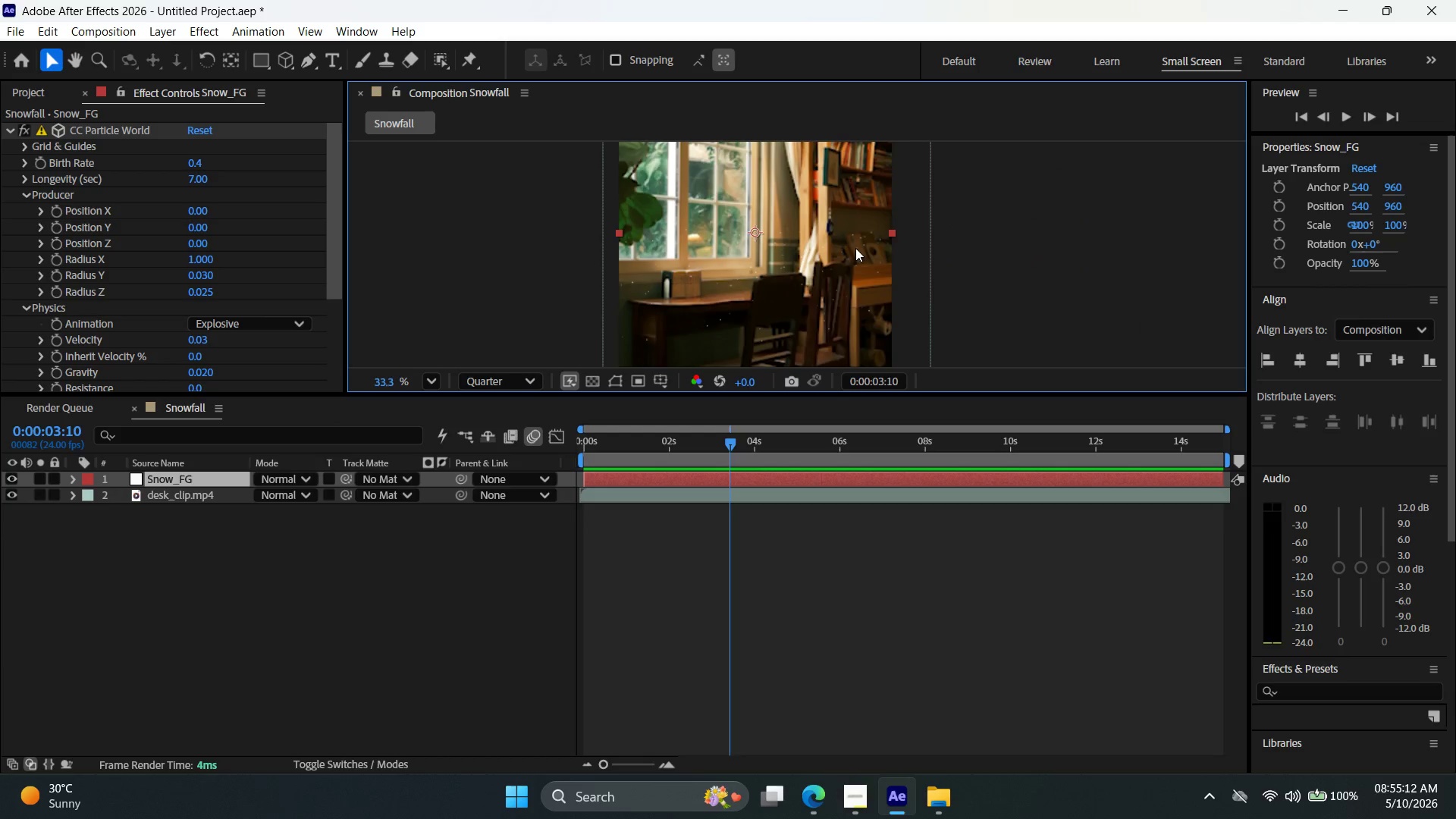 
left_click_drag(start_coordinate=[1024, 288], to_coordinate=[751, 199])
 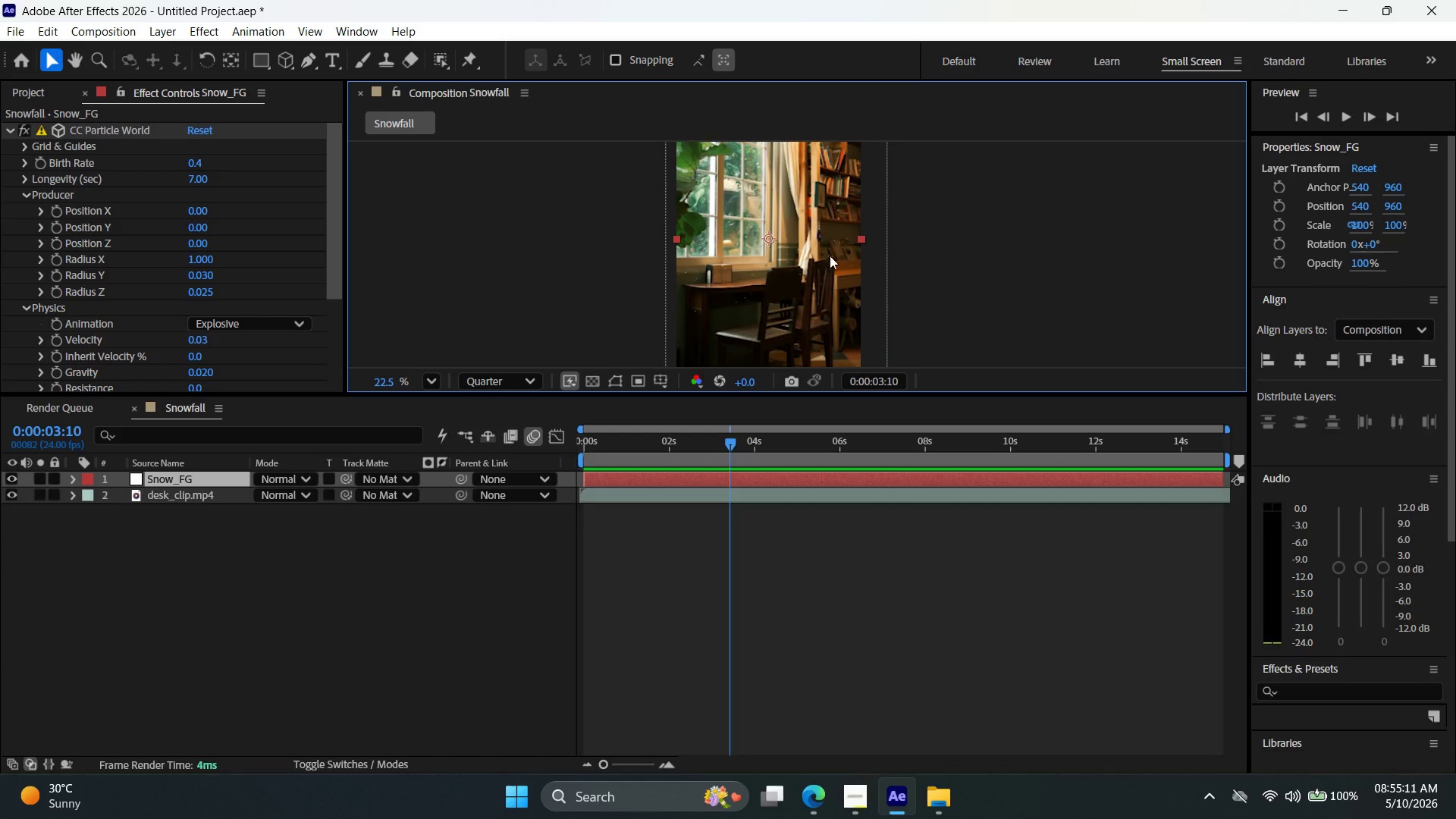 
key(Alt+AltLeft)
 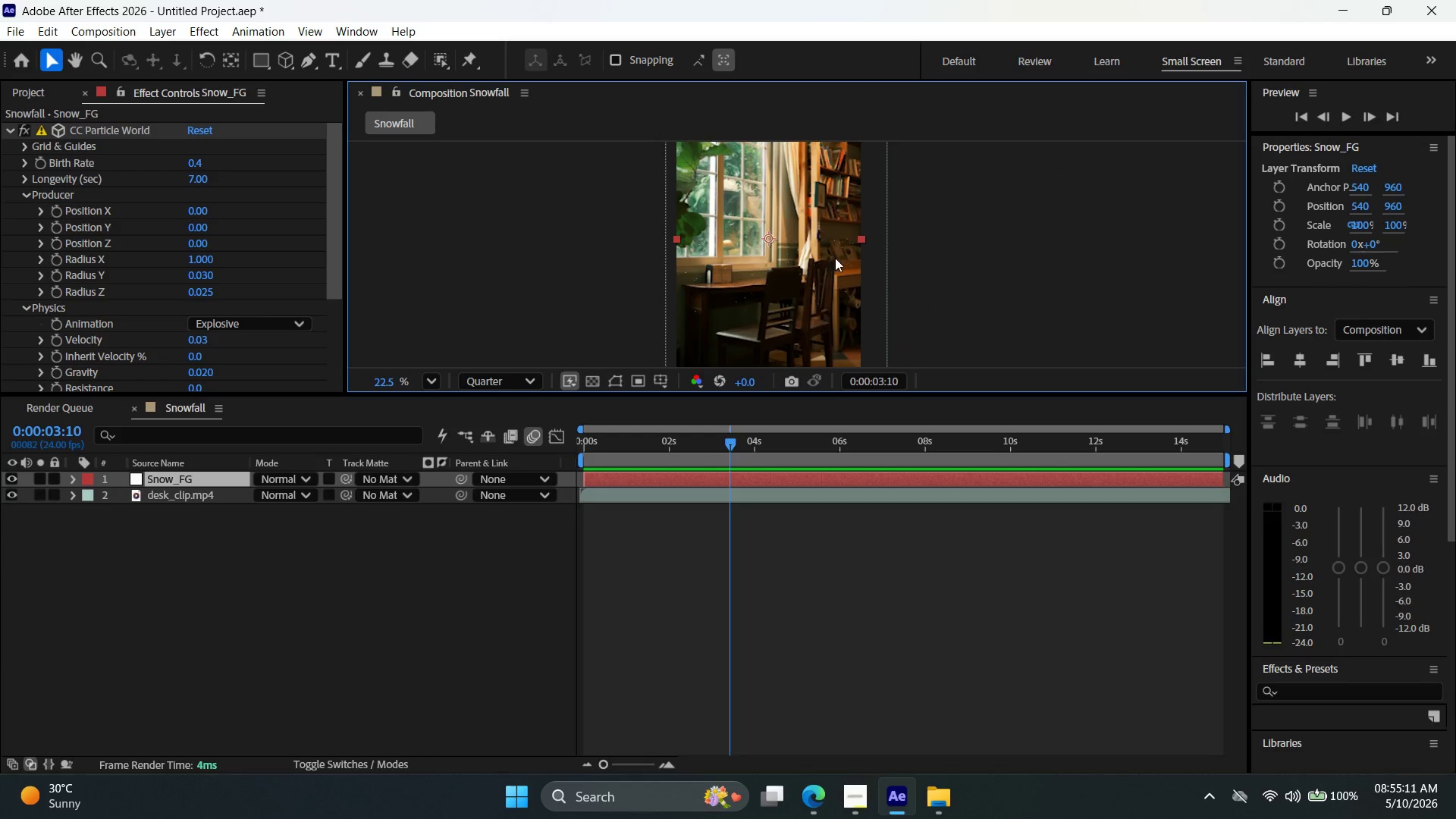 
scroll: coordinate [835, 258], scroll_direction: up, amount: 3.0
 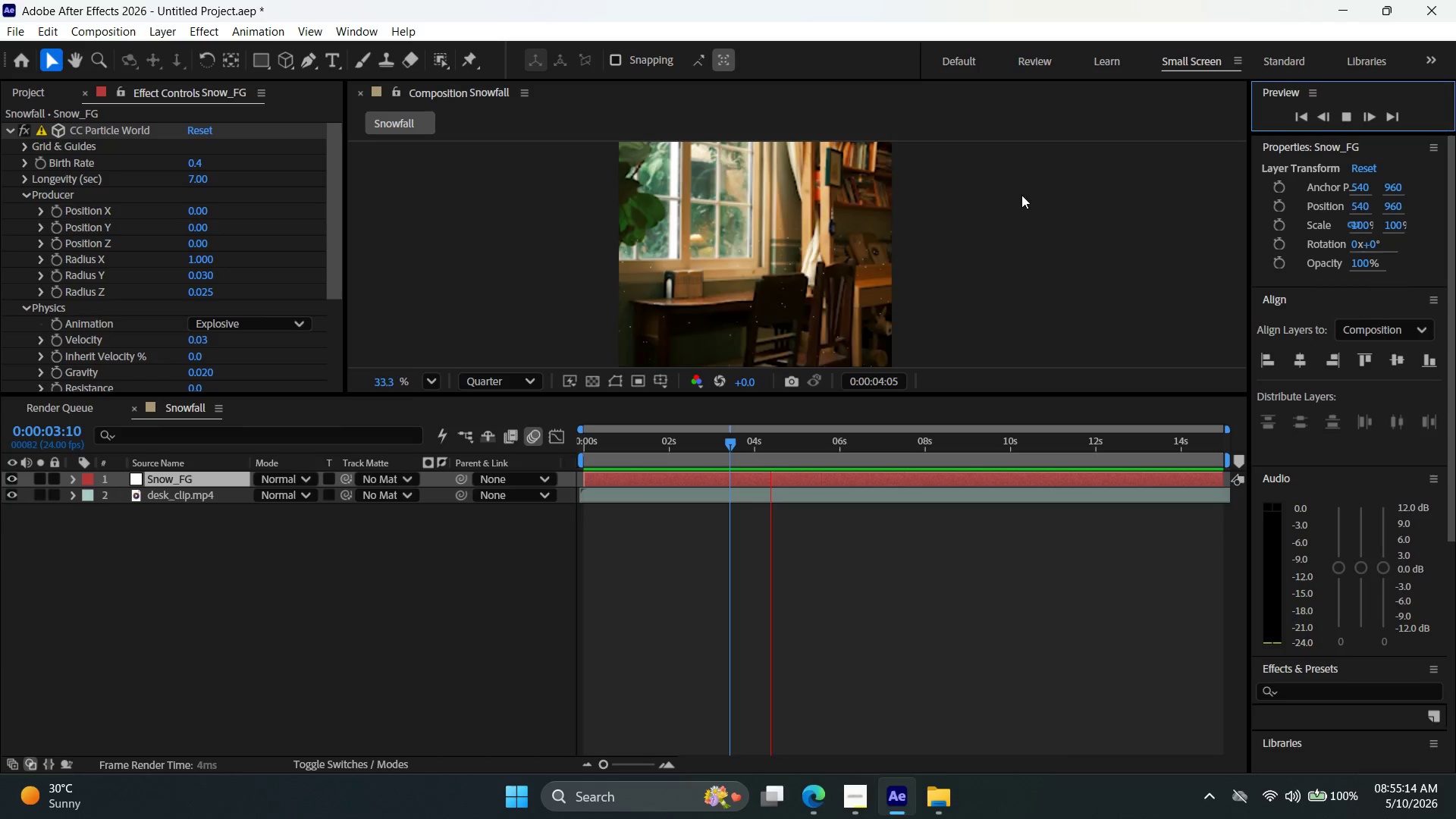 
hold_key(key=AltLeft, duration=0.47)
scroll: coordinate [1015, 219], scroll_direction: down, amount: 3.0
 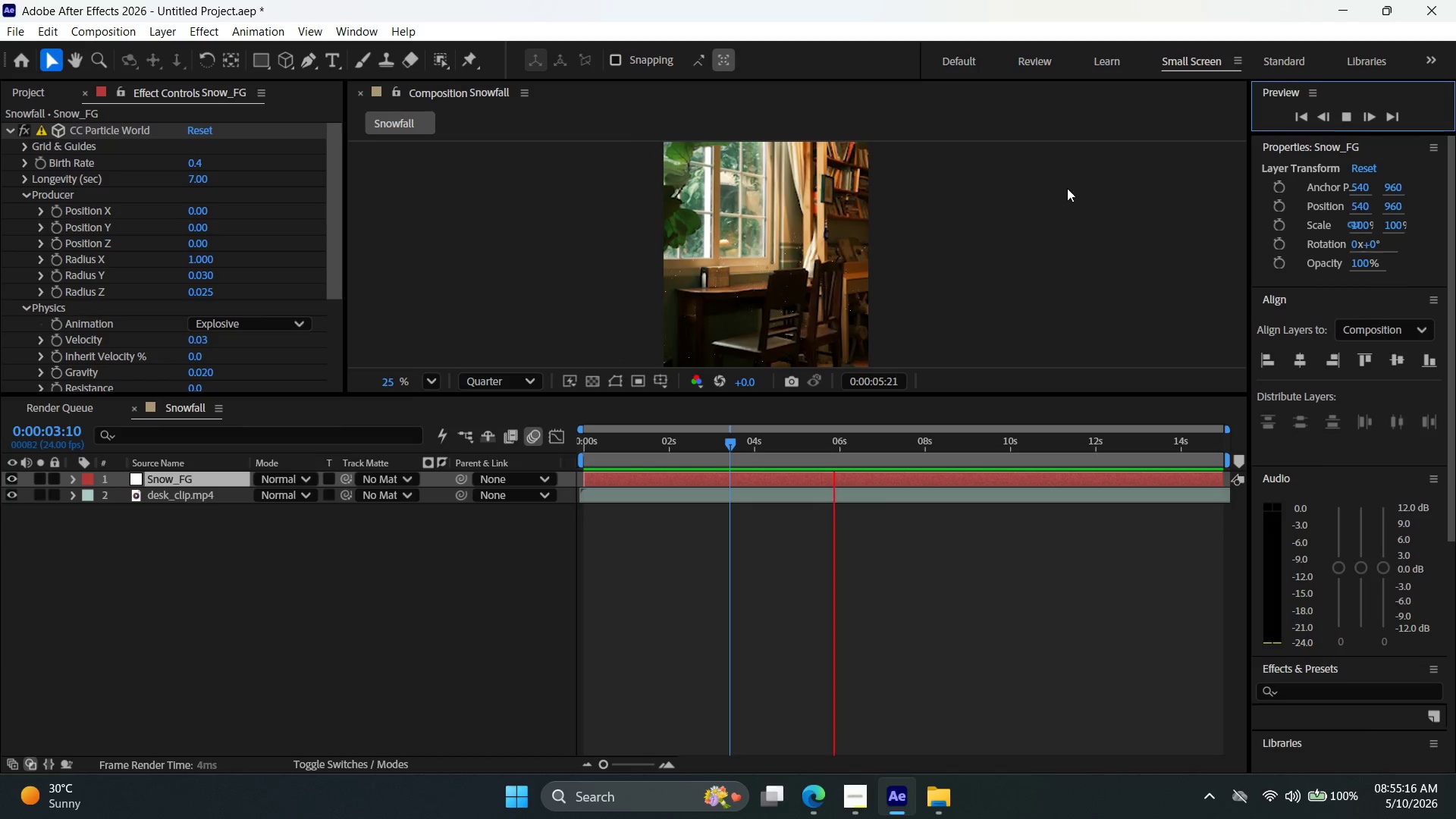 
hold_key(key=AltLeft, duration=0.45)
scroll: coordinate [1058, 196], scroll_direction: down, amount: 3.0
 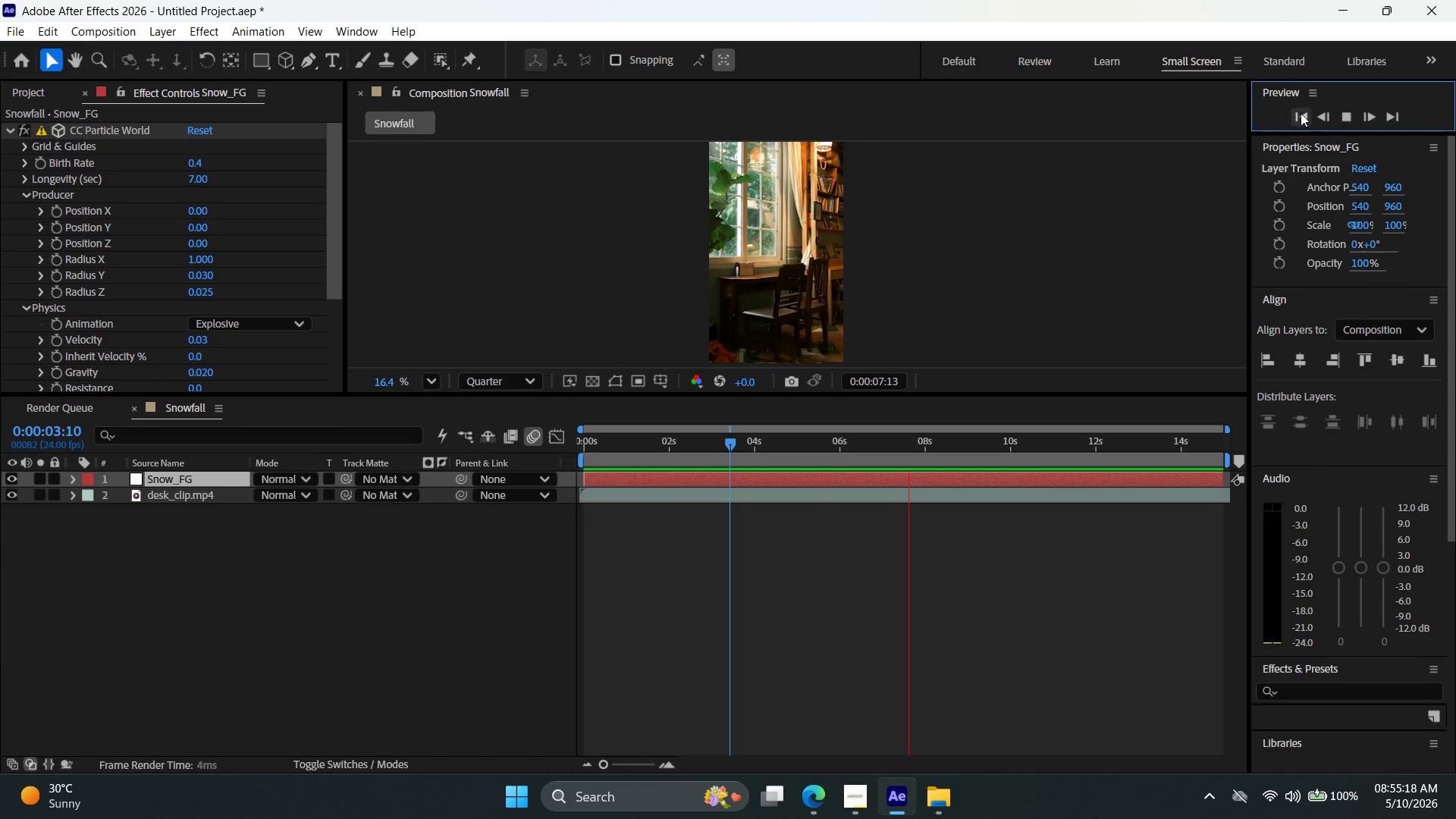 
left_click([1344, 117])
 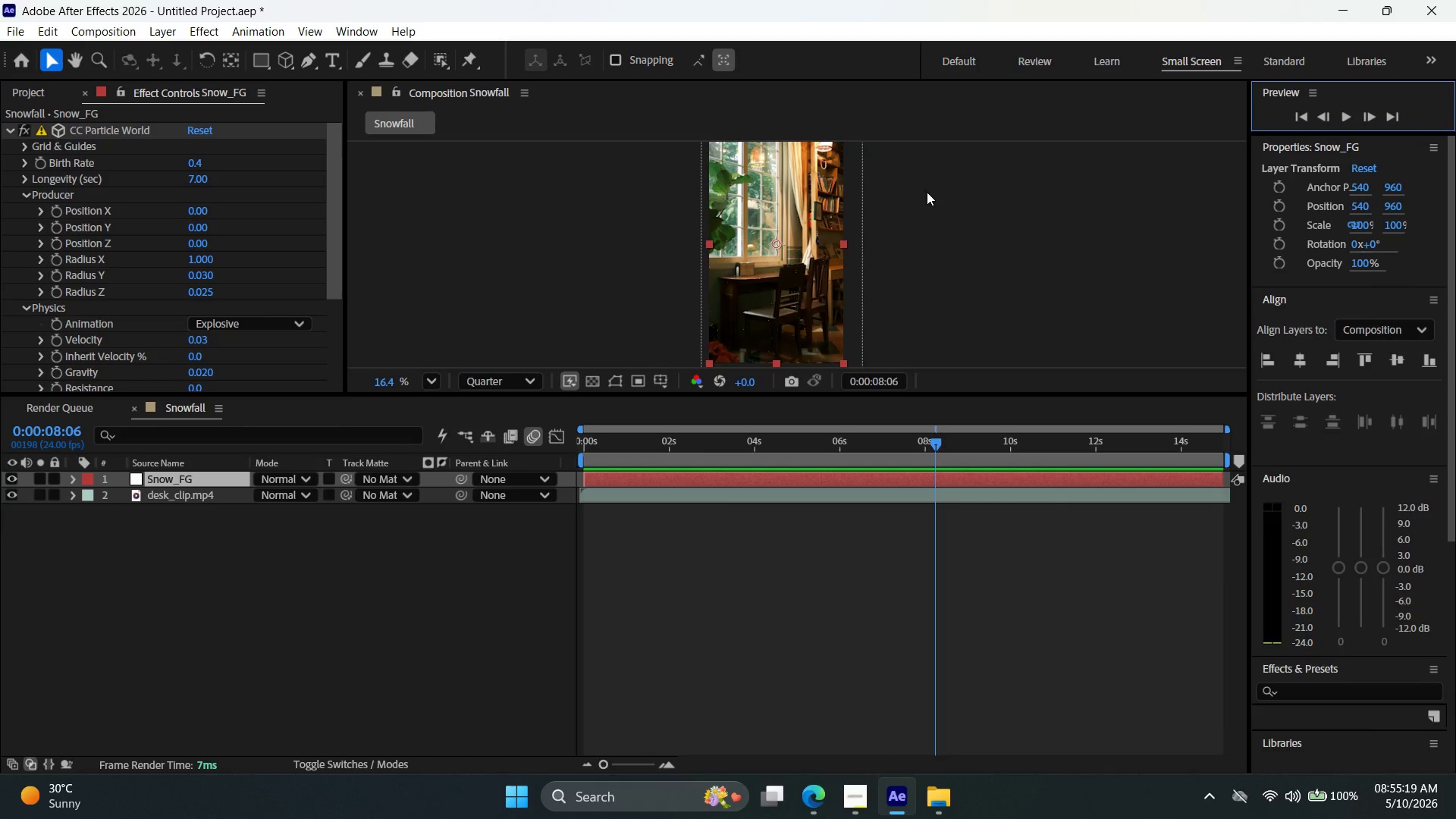 
hold_key(key=Space, duration=0.55)
 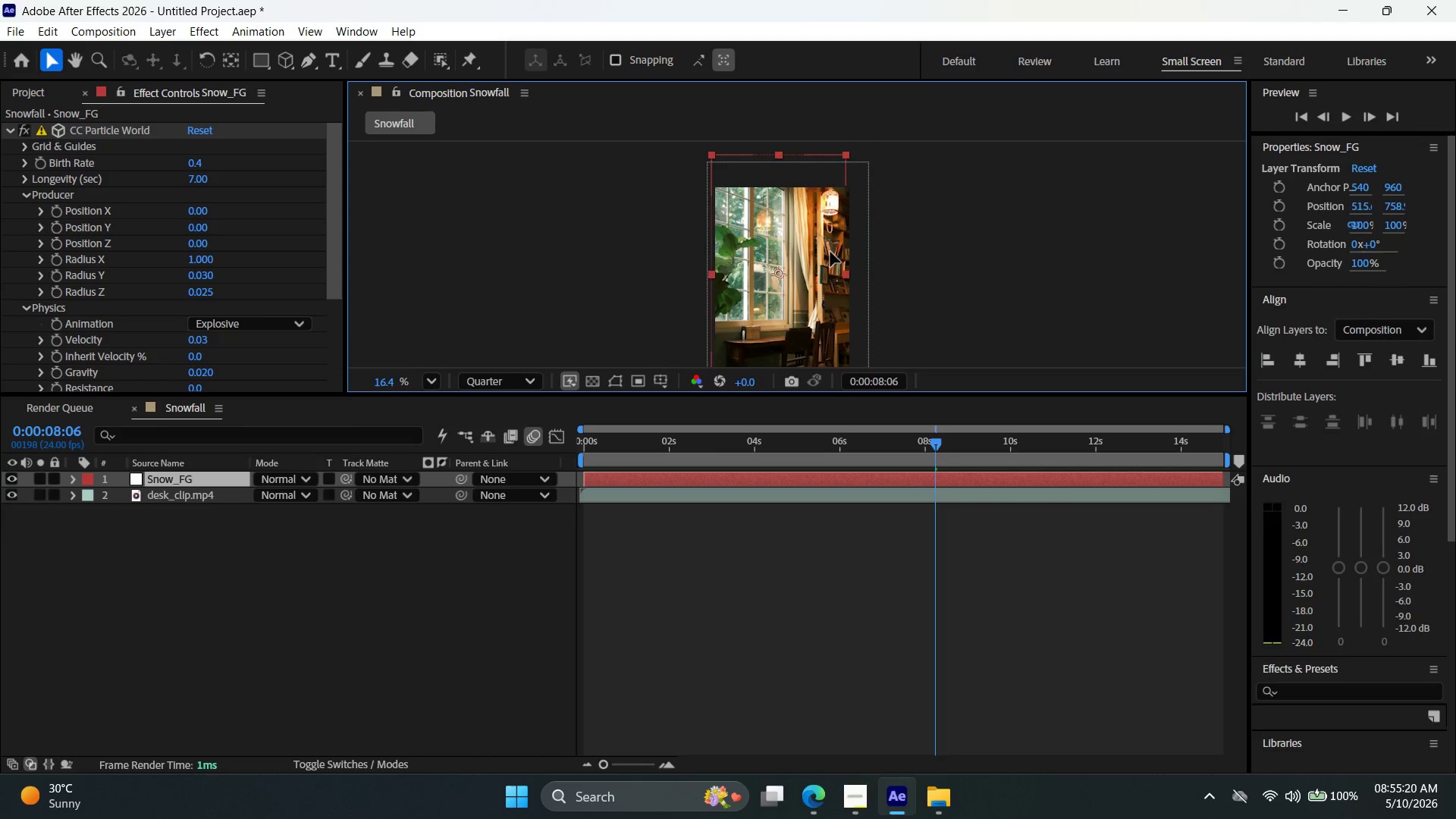 
left_click_drag(start_coordinate=[927, 194], to_coordinate=[934, 257])
 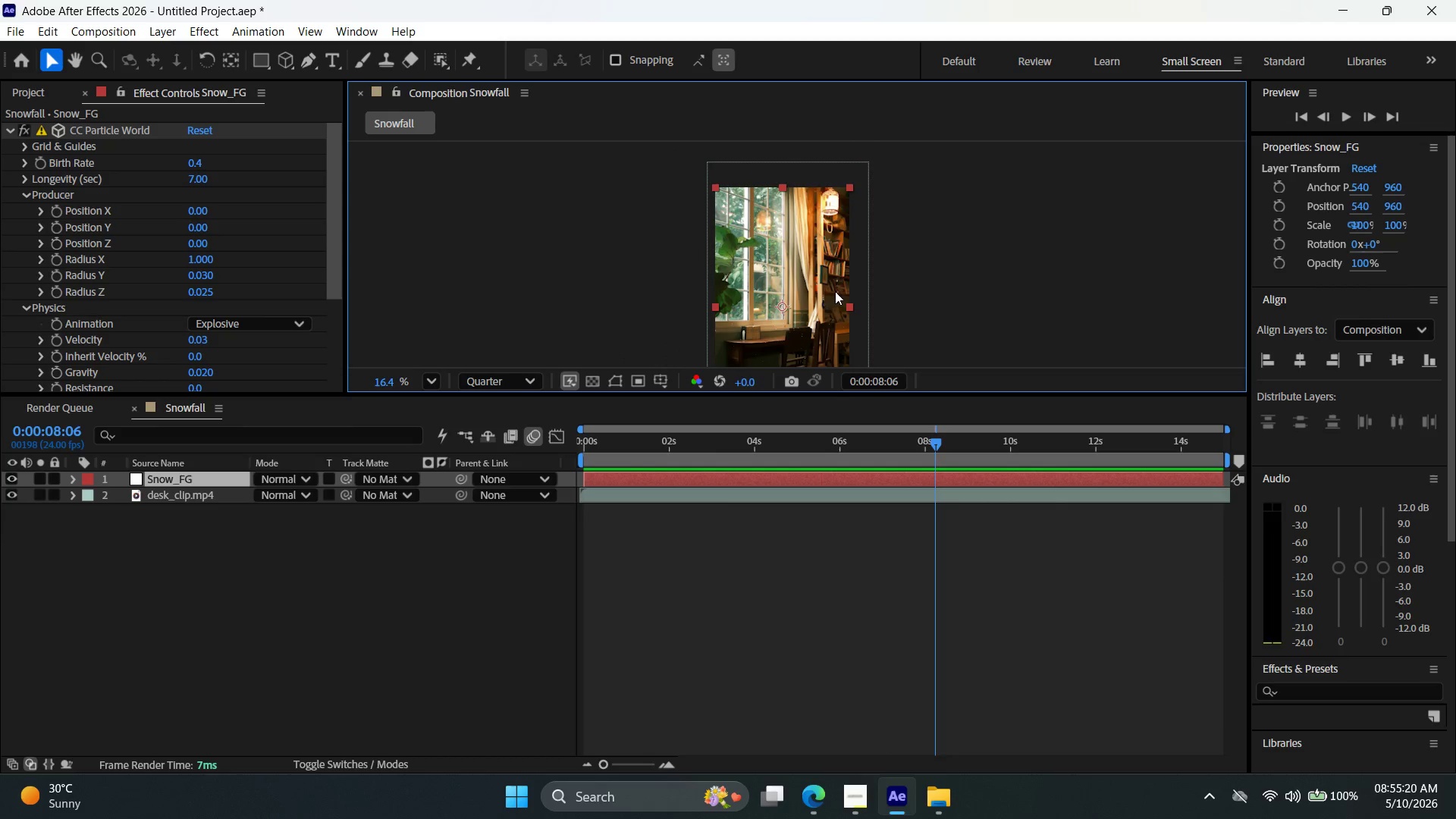 
left_click_drag(start_coordinate=[835, 291], to_coordinate=[832, 186])
 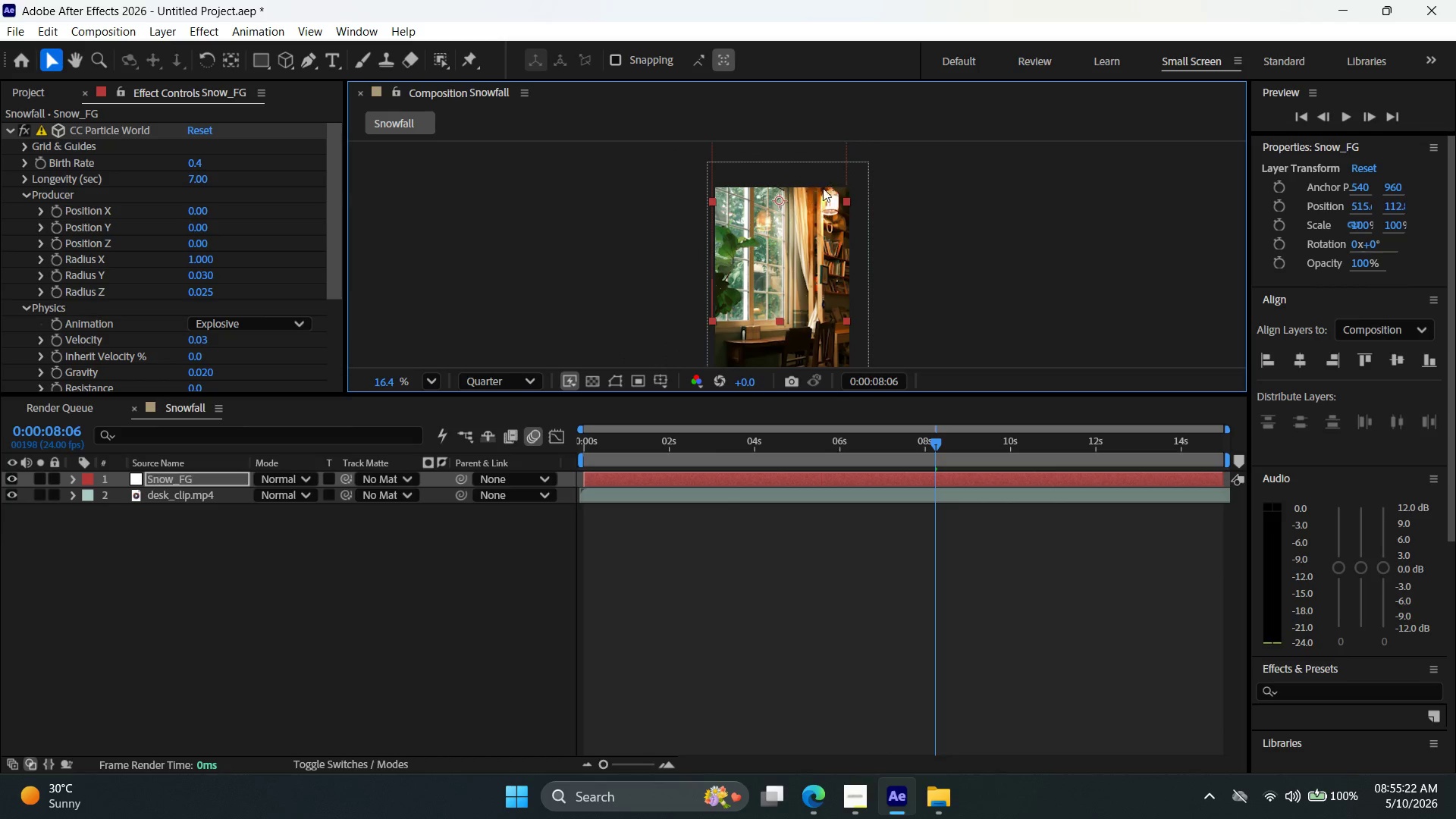 
key(Control+ControlLeft)
 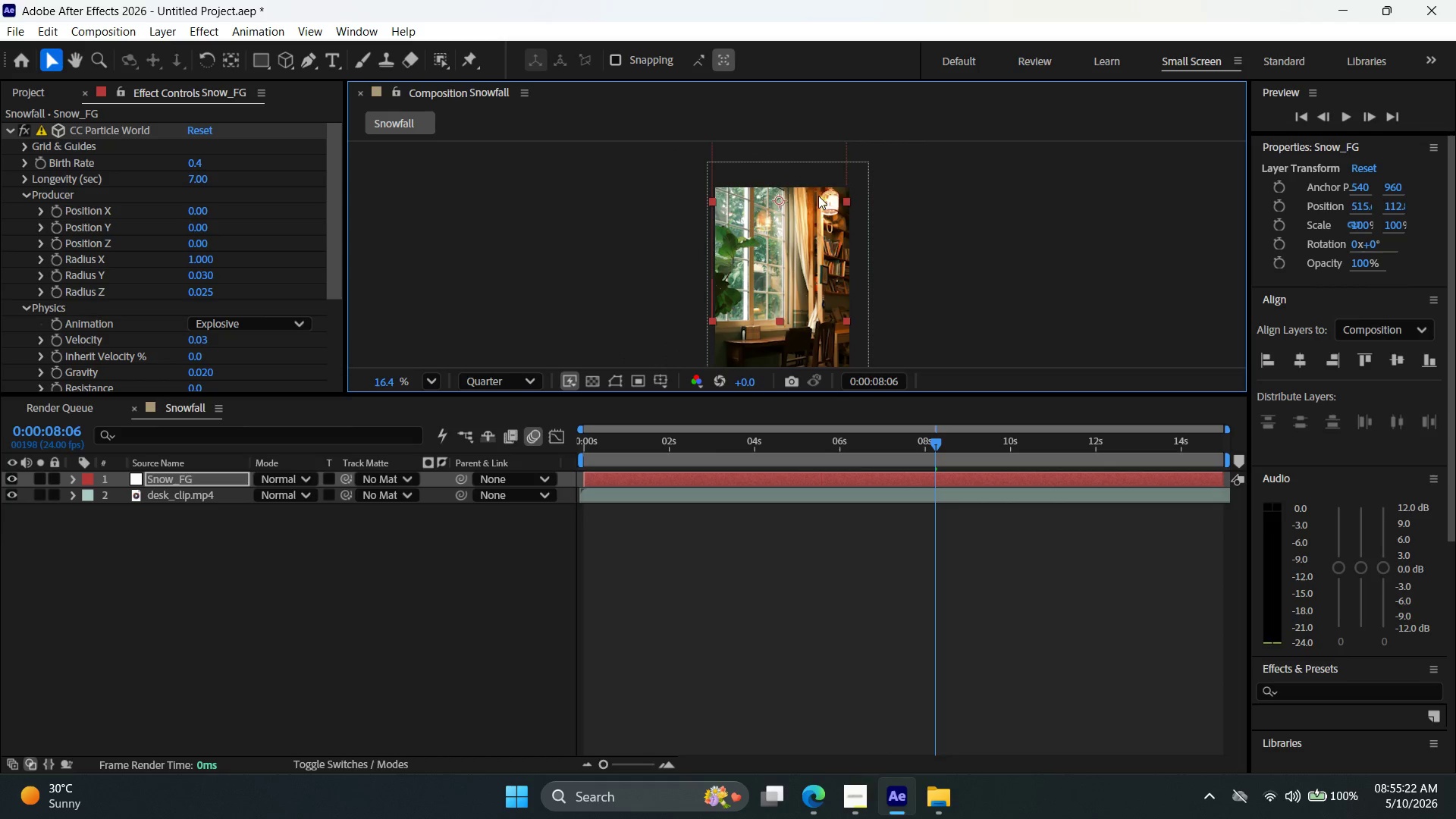 
key(Control+Z)
 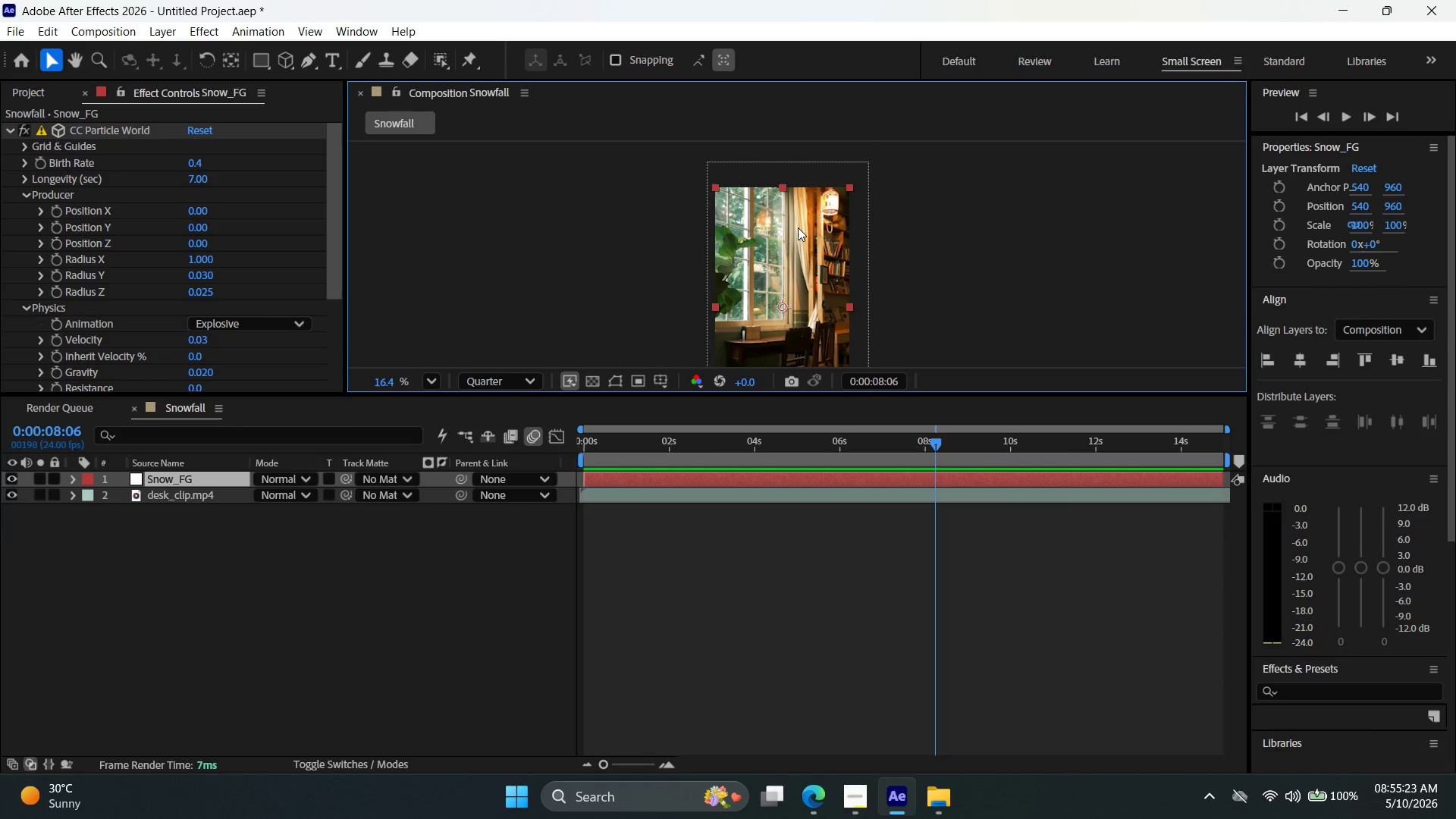 
key(Y)
 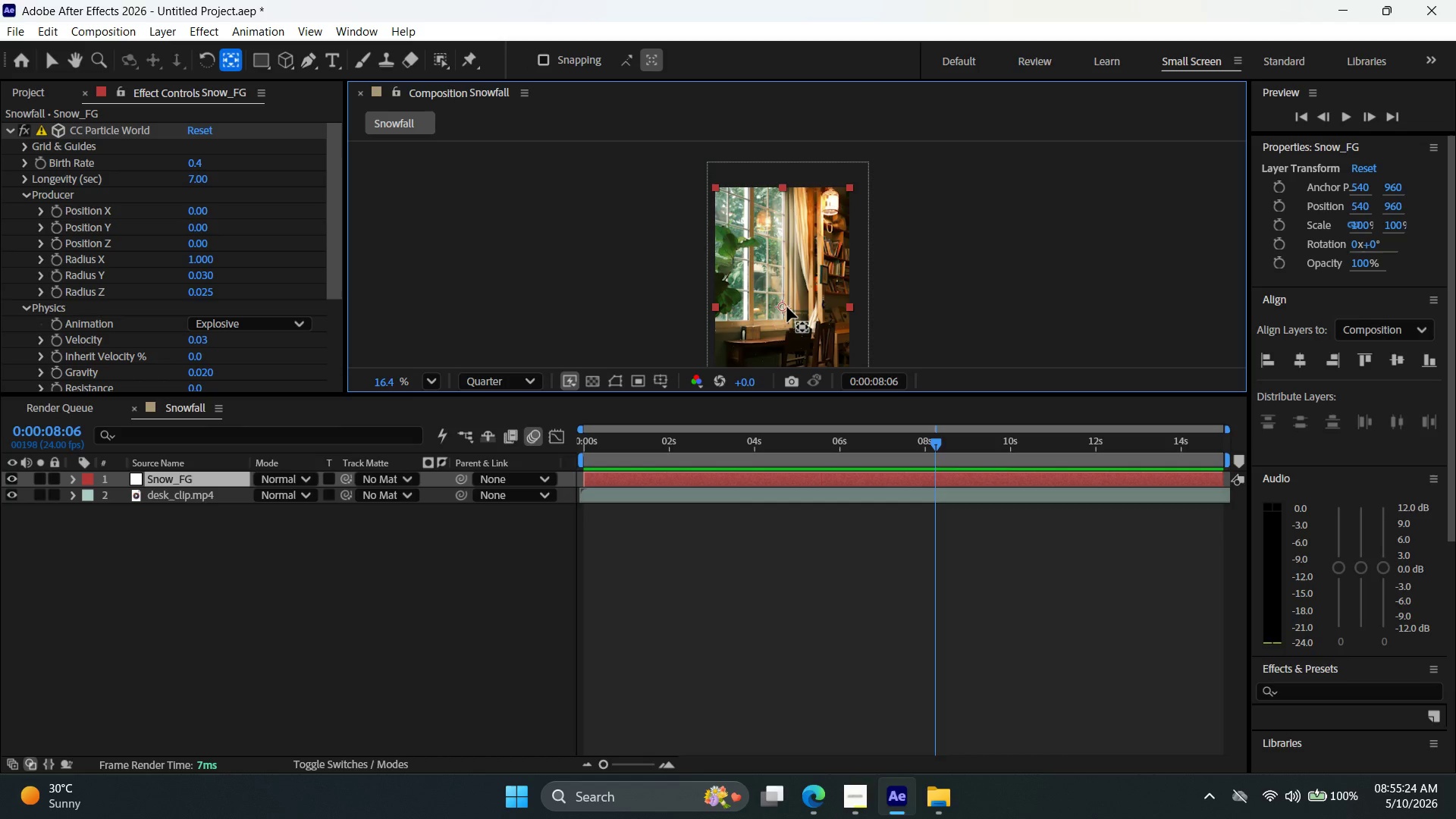 
left_click_drag(start_coordinate=[787, 306], to_coordinate=[789, 189])
 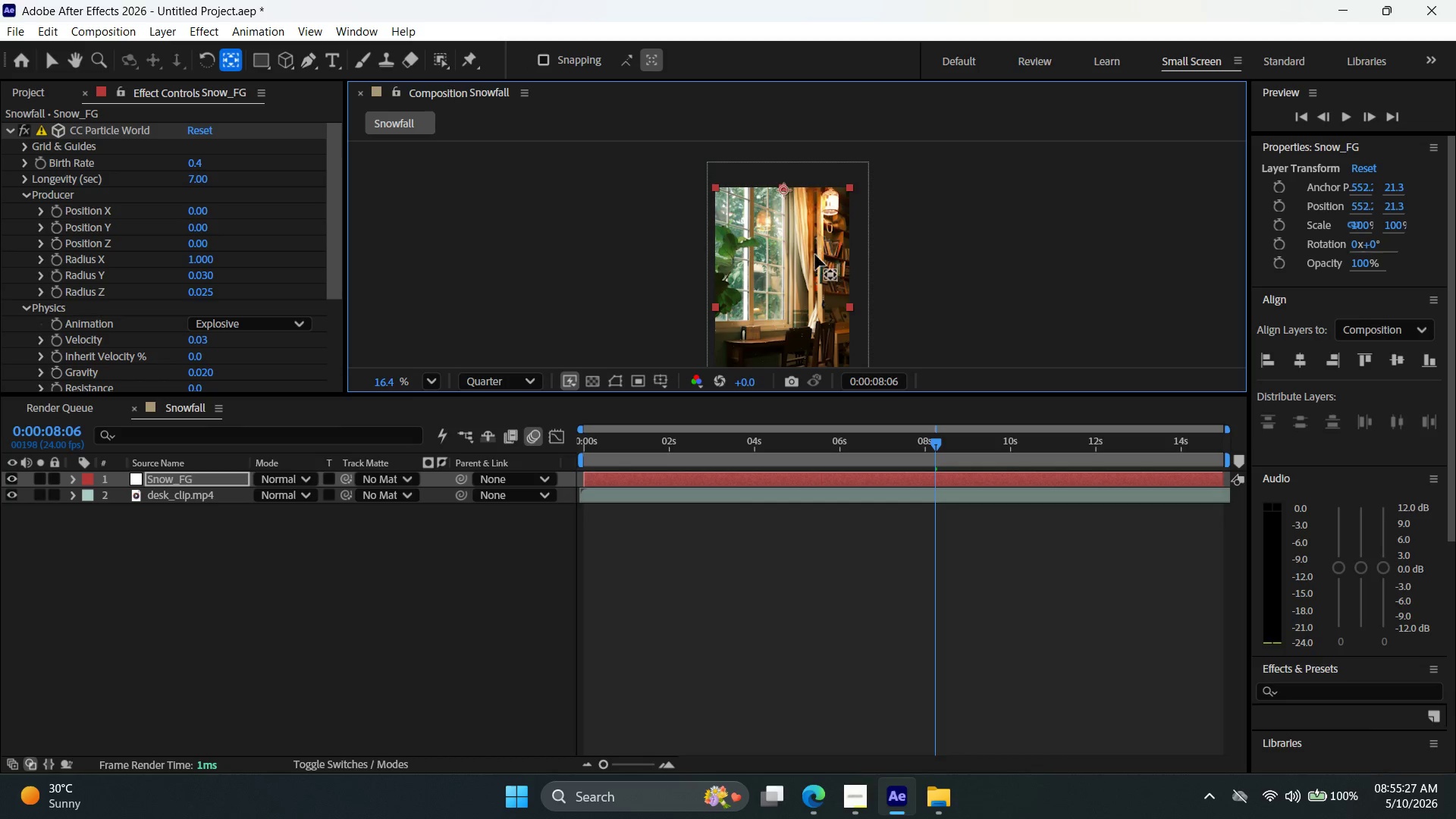 
key(Alt+AltLeft)
 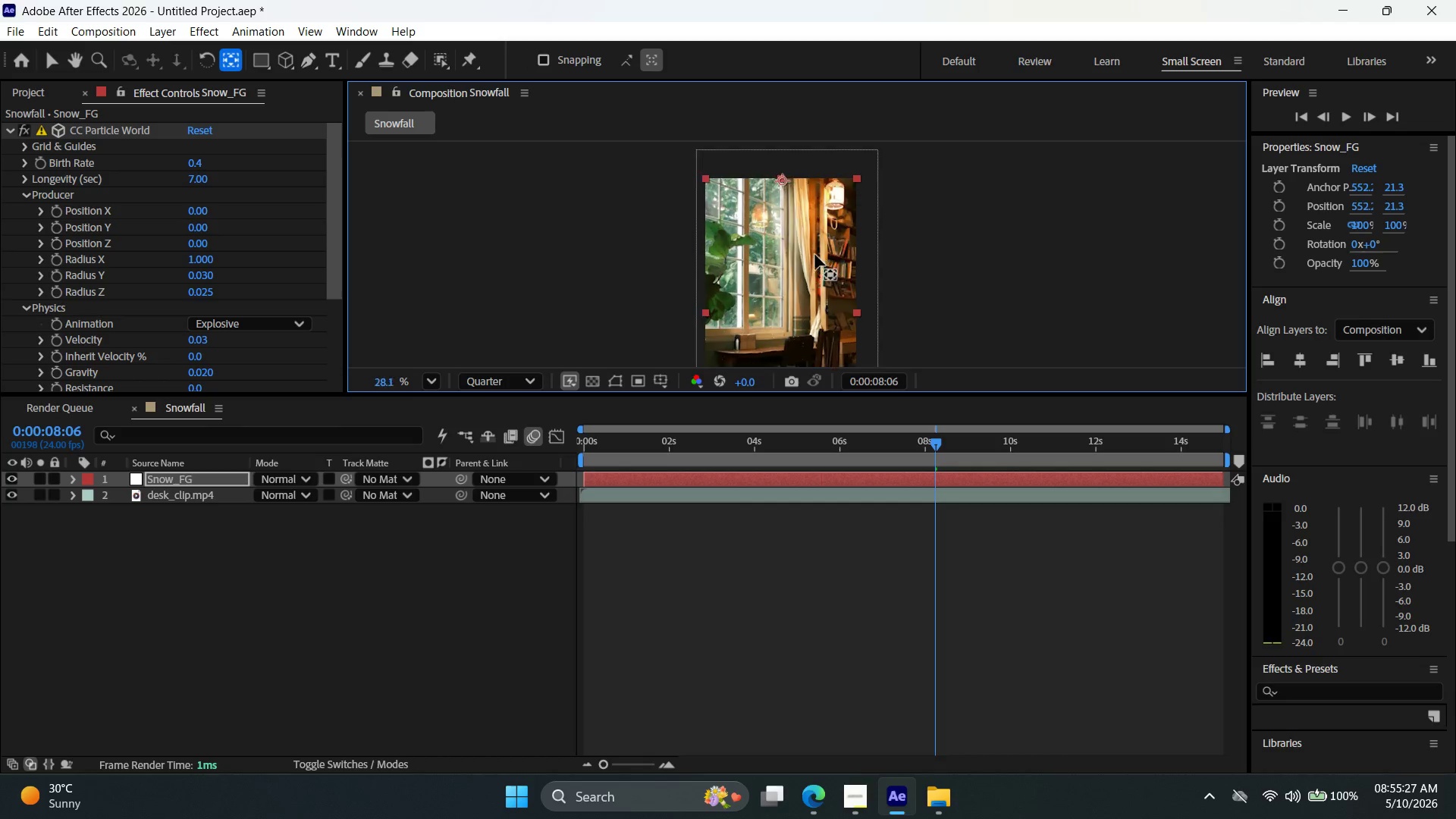 
scroll: coordinate [815, 255], scroll_direction: up, amount: 5.0
 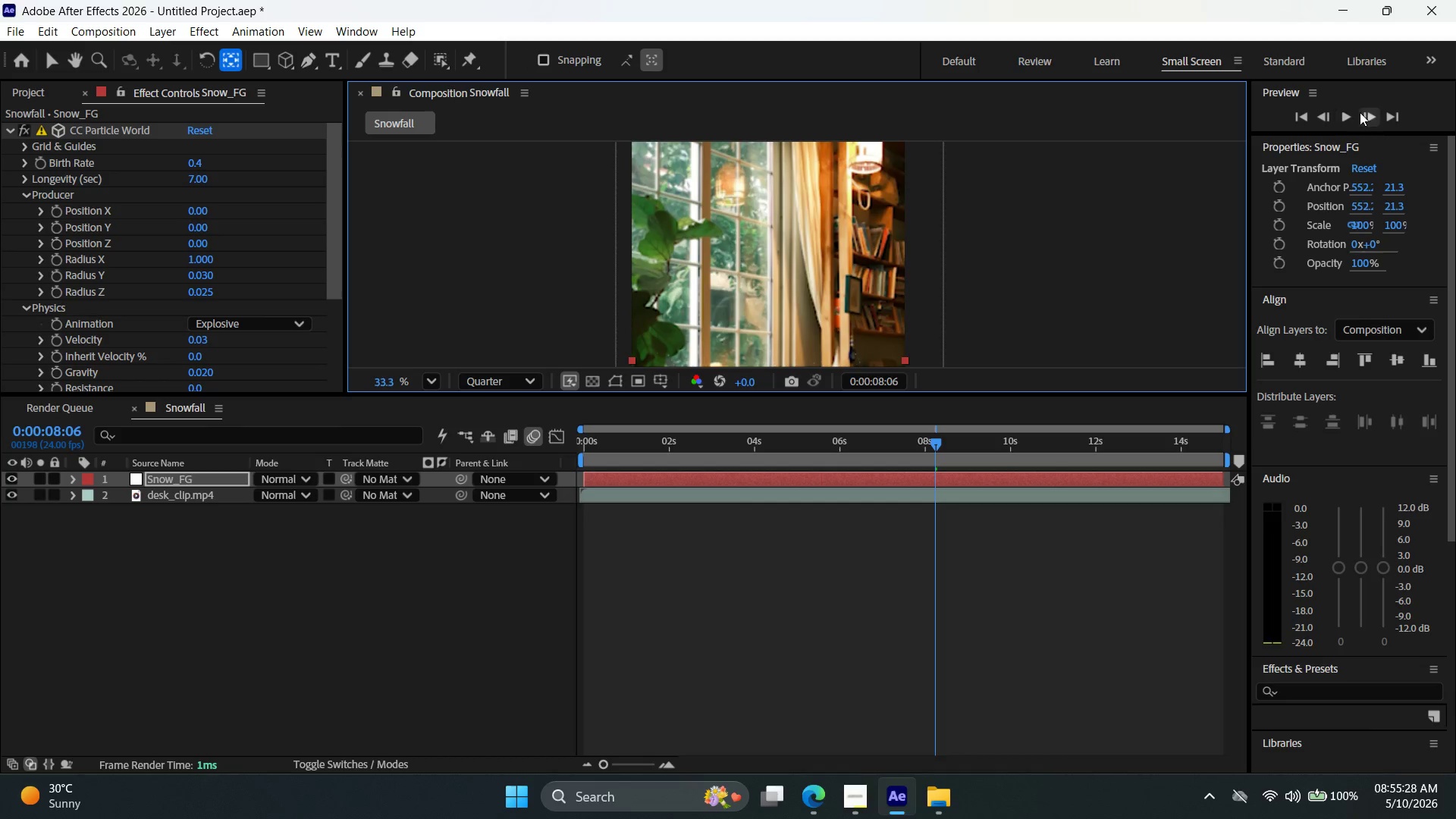 
left_click([1350, 116])
 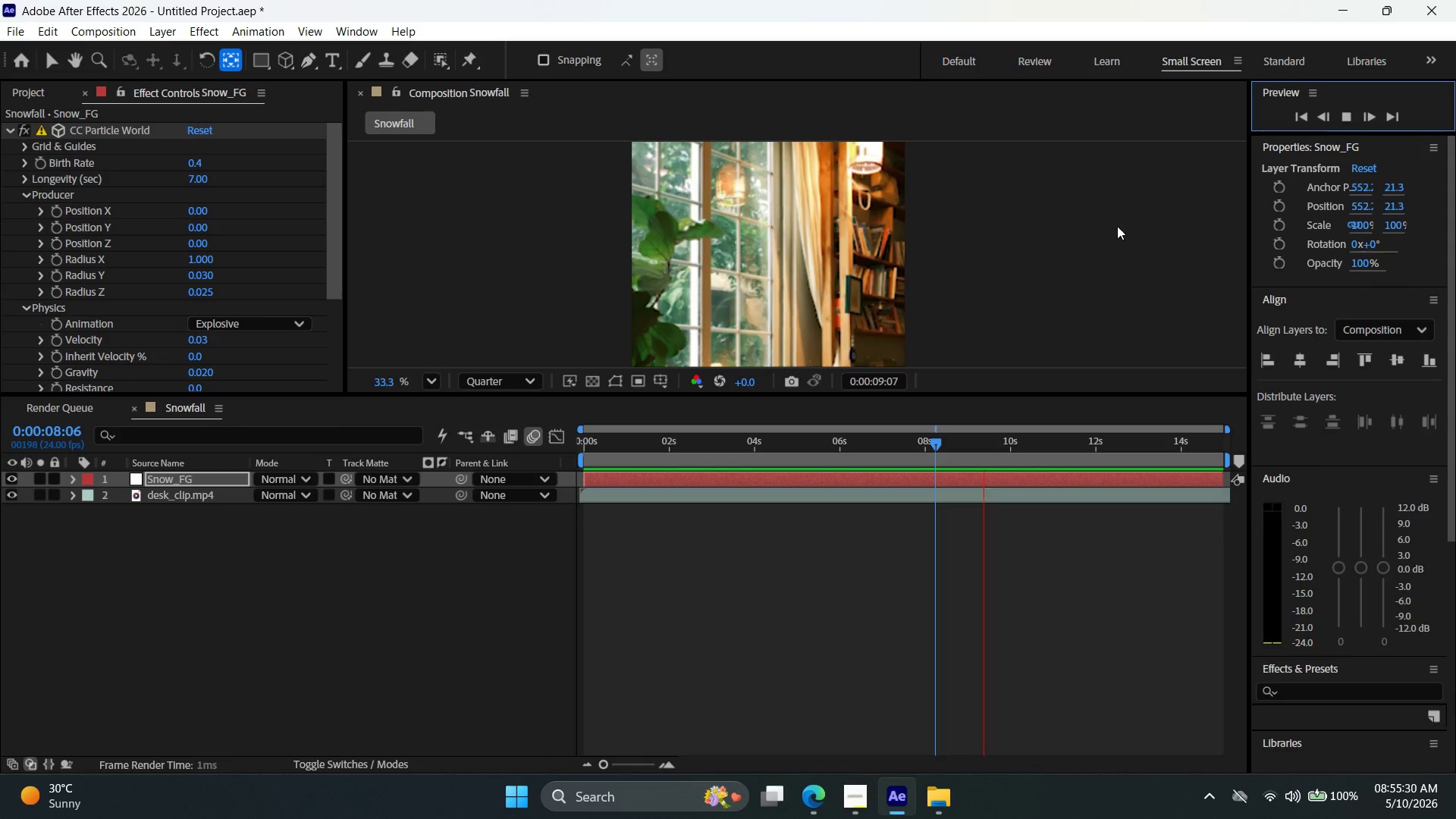 
hold_key(key=Space, duration=1.25)
 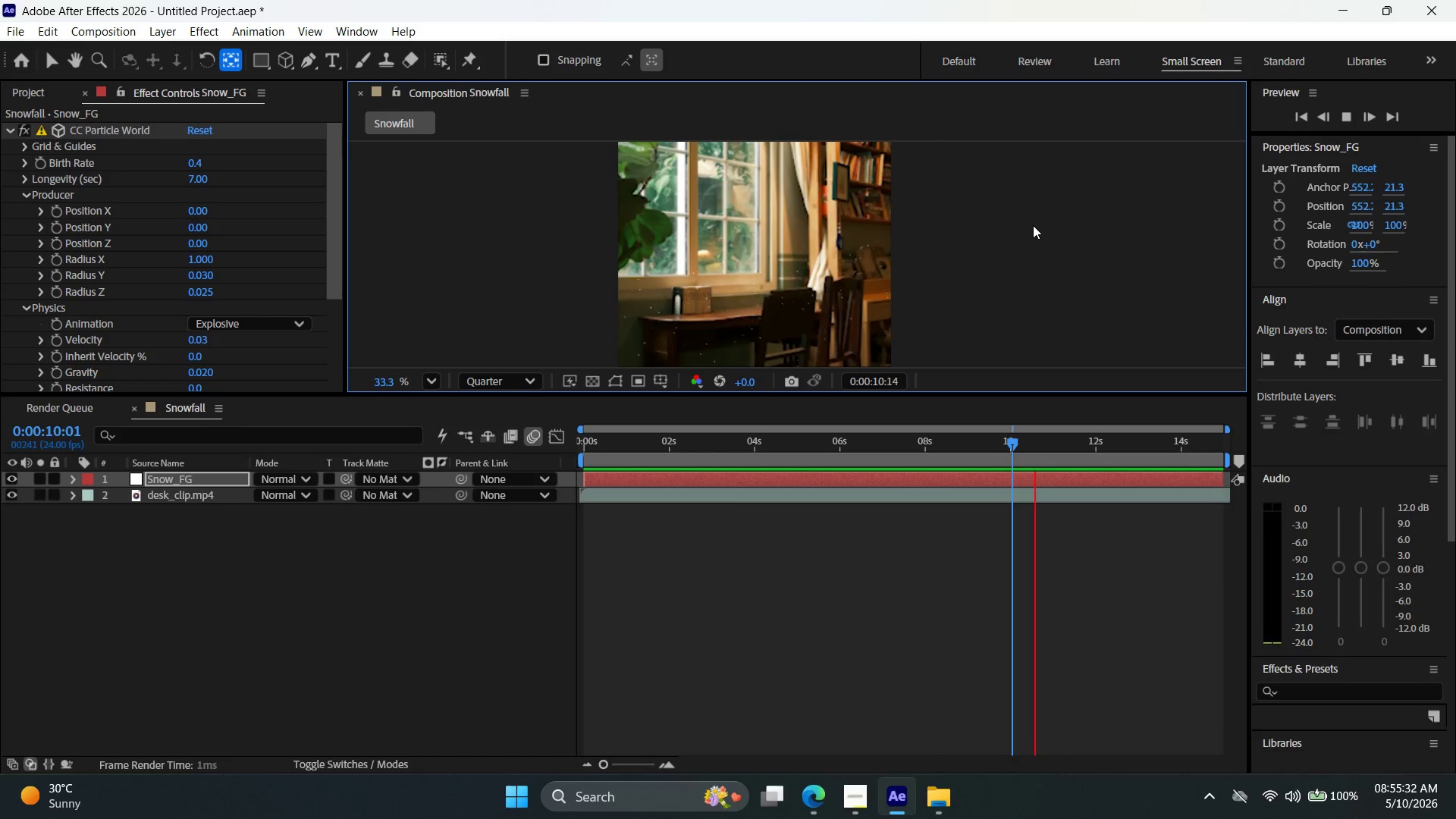 
left_click_drag(start_coordinate=[1058, 288], to_coordinate=[1044, 176])
 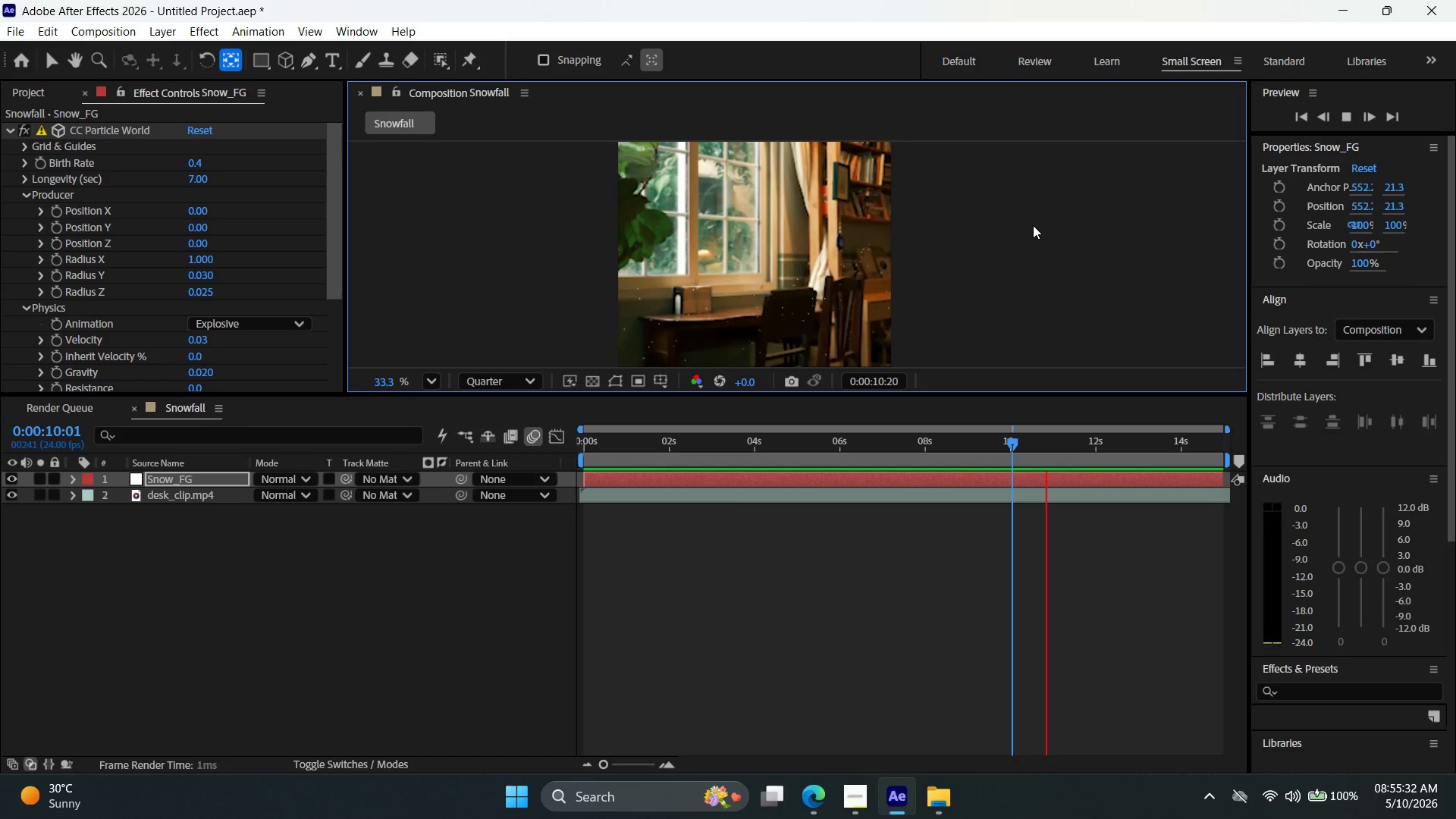 
key(Control+Z)
 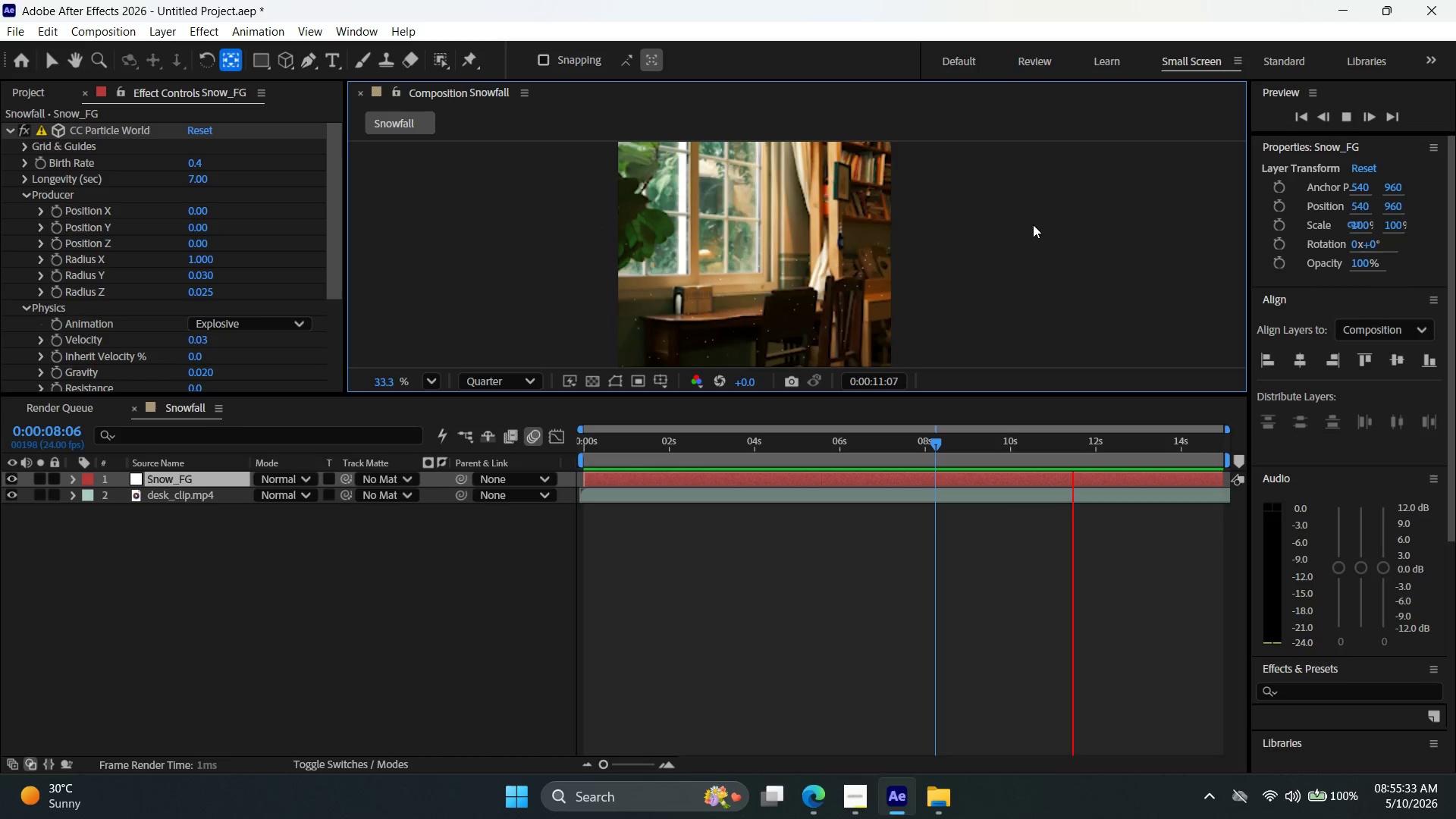 
key(Control+Z)
 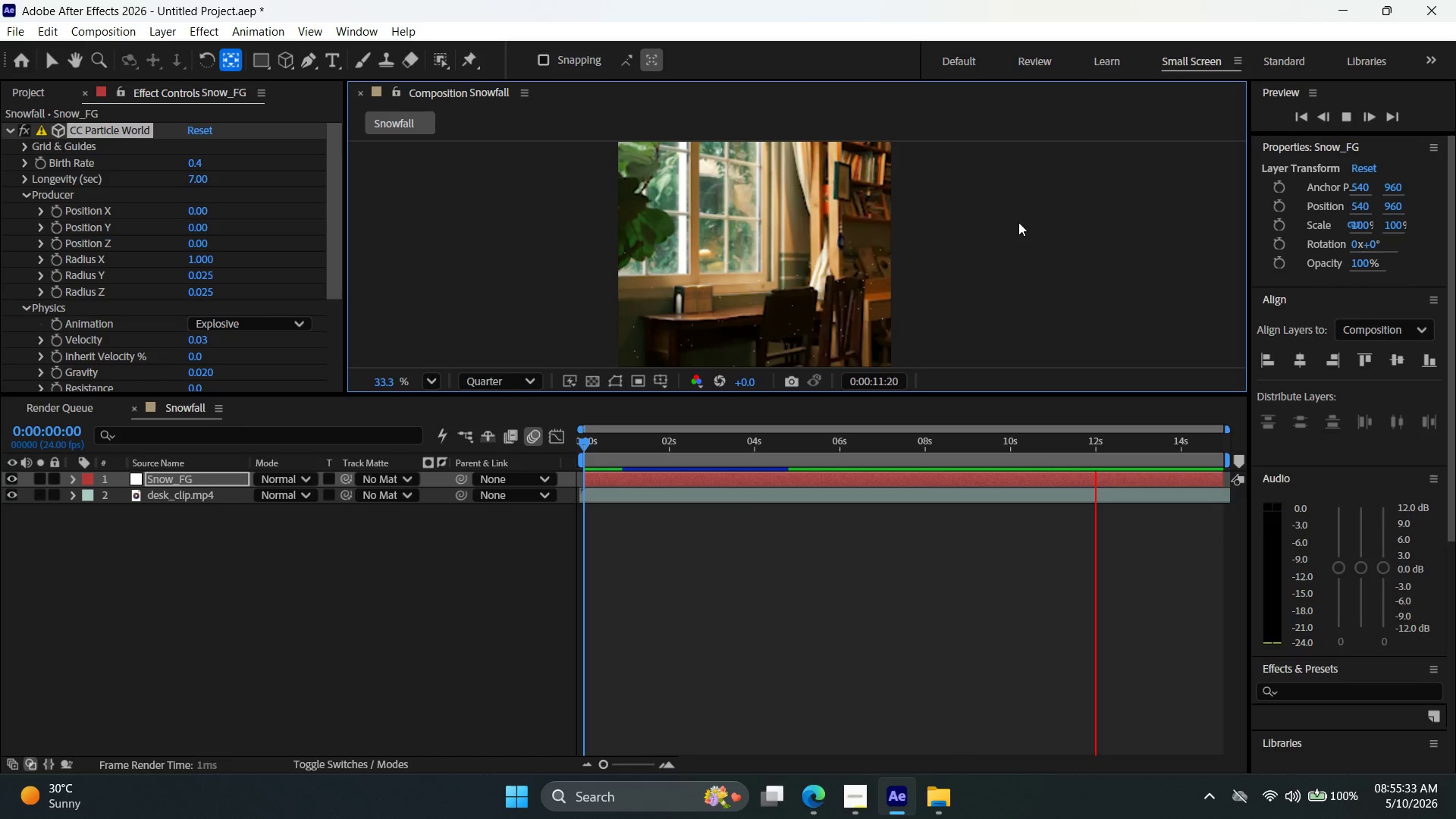 
key(Alt+AltLeft)
 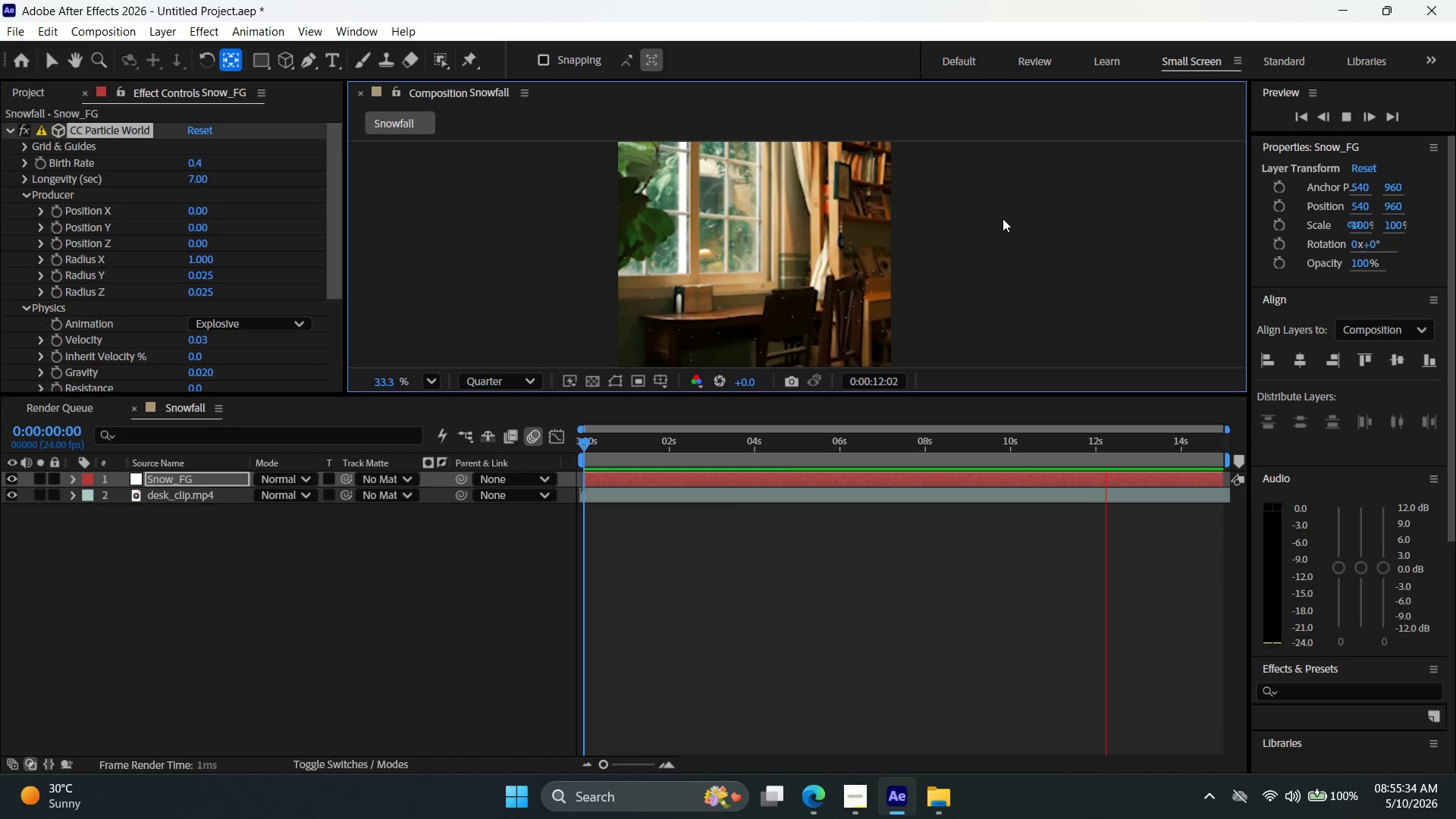 
key(Alt+AltLeft)
 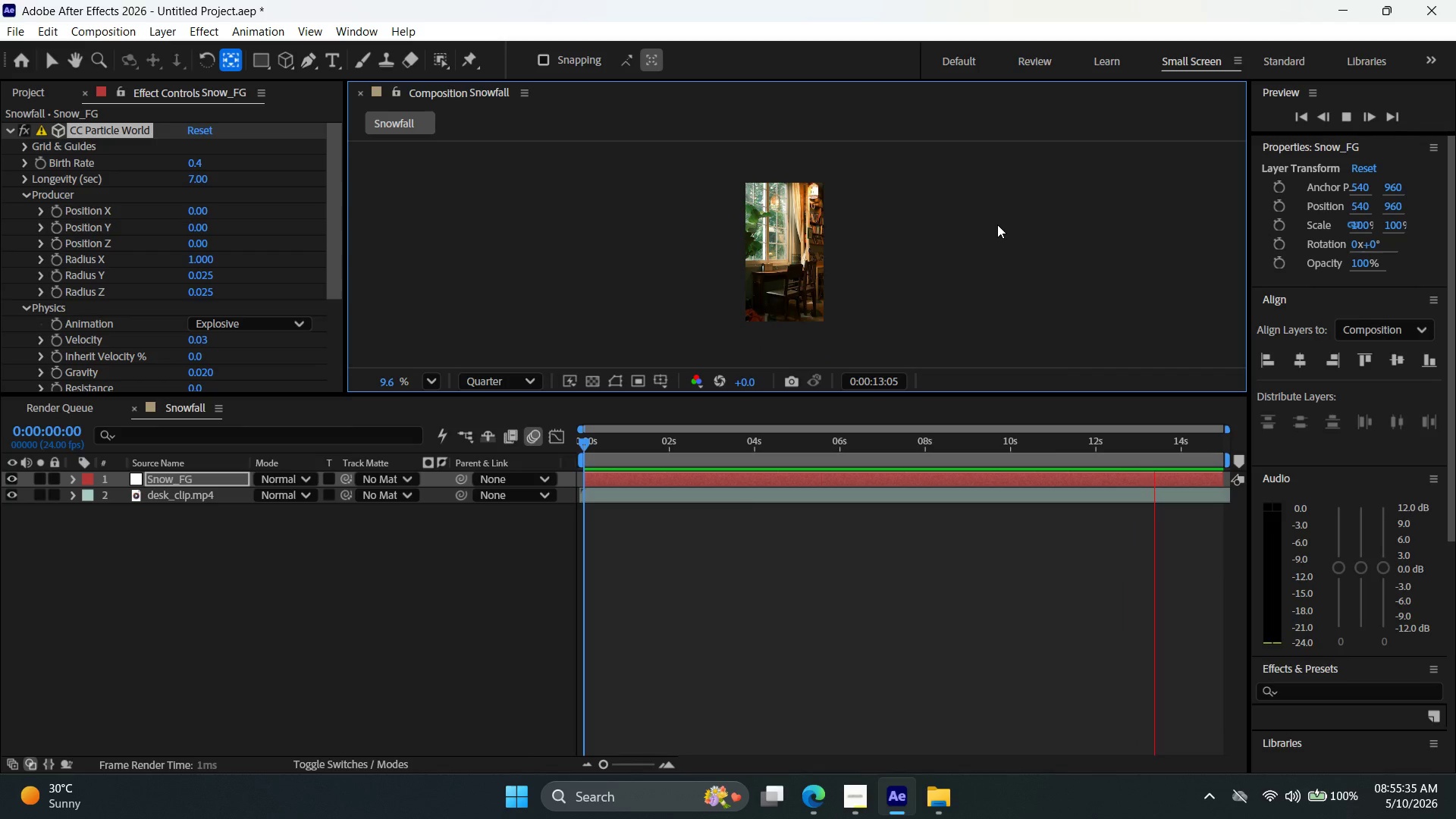 
scroll: coordinate [997, 224], scroll_direction: down, amount: 9.0
 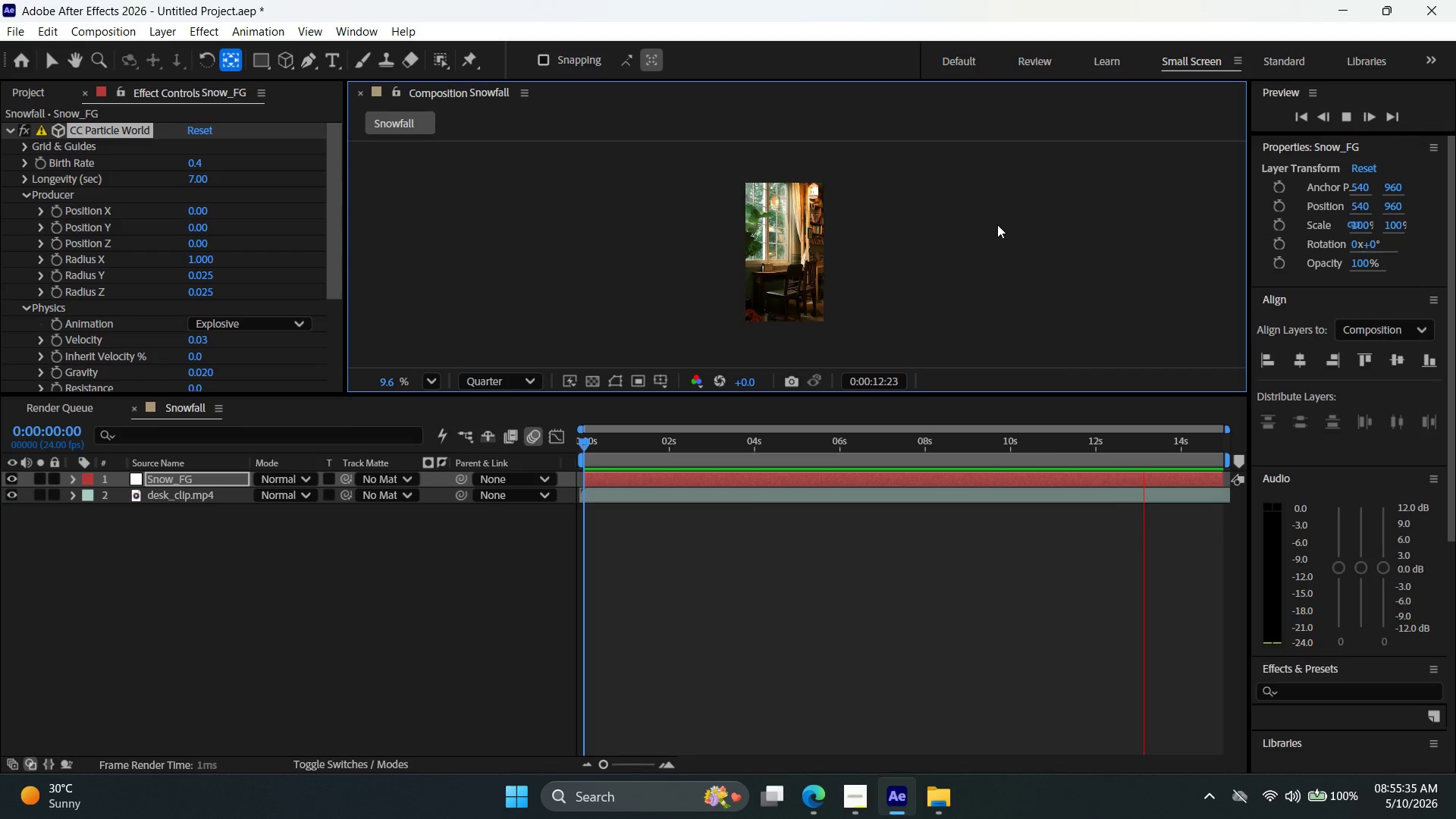 
key(Control+Shift+Z)
 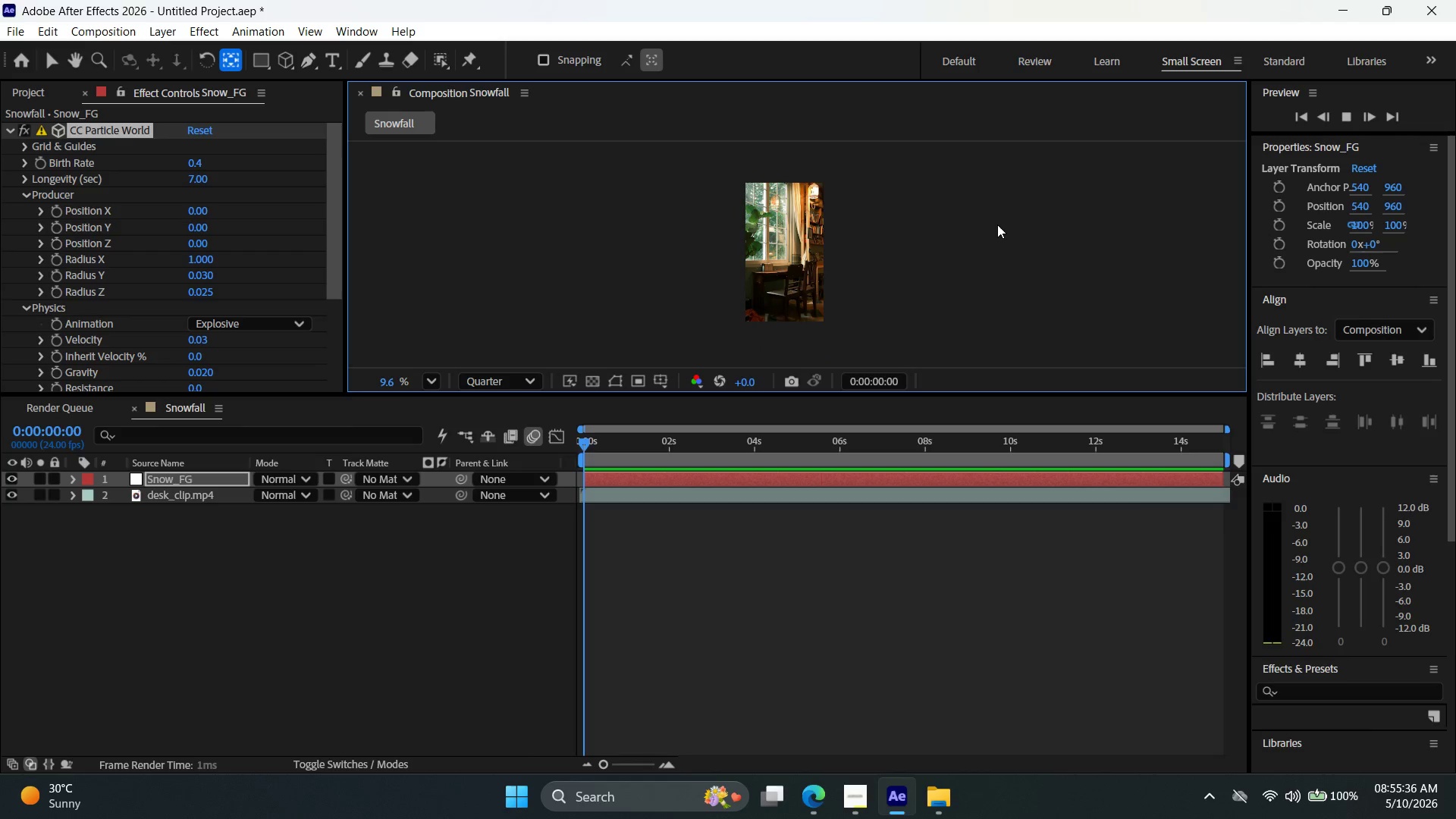 
key(Control+Shift+Z)
 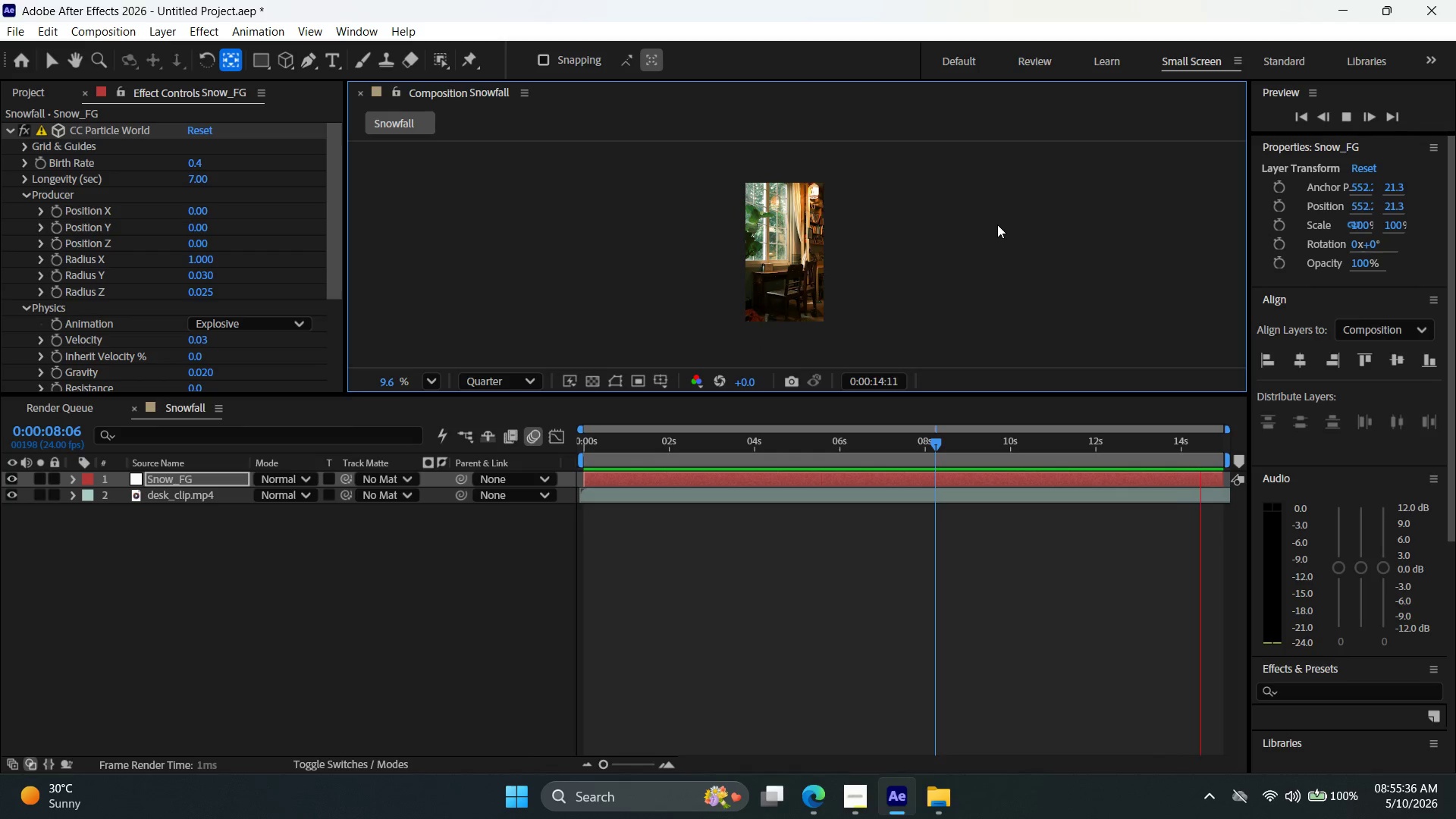 
key(Control+Shift+Z)
 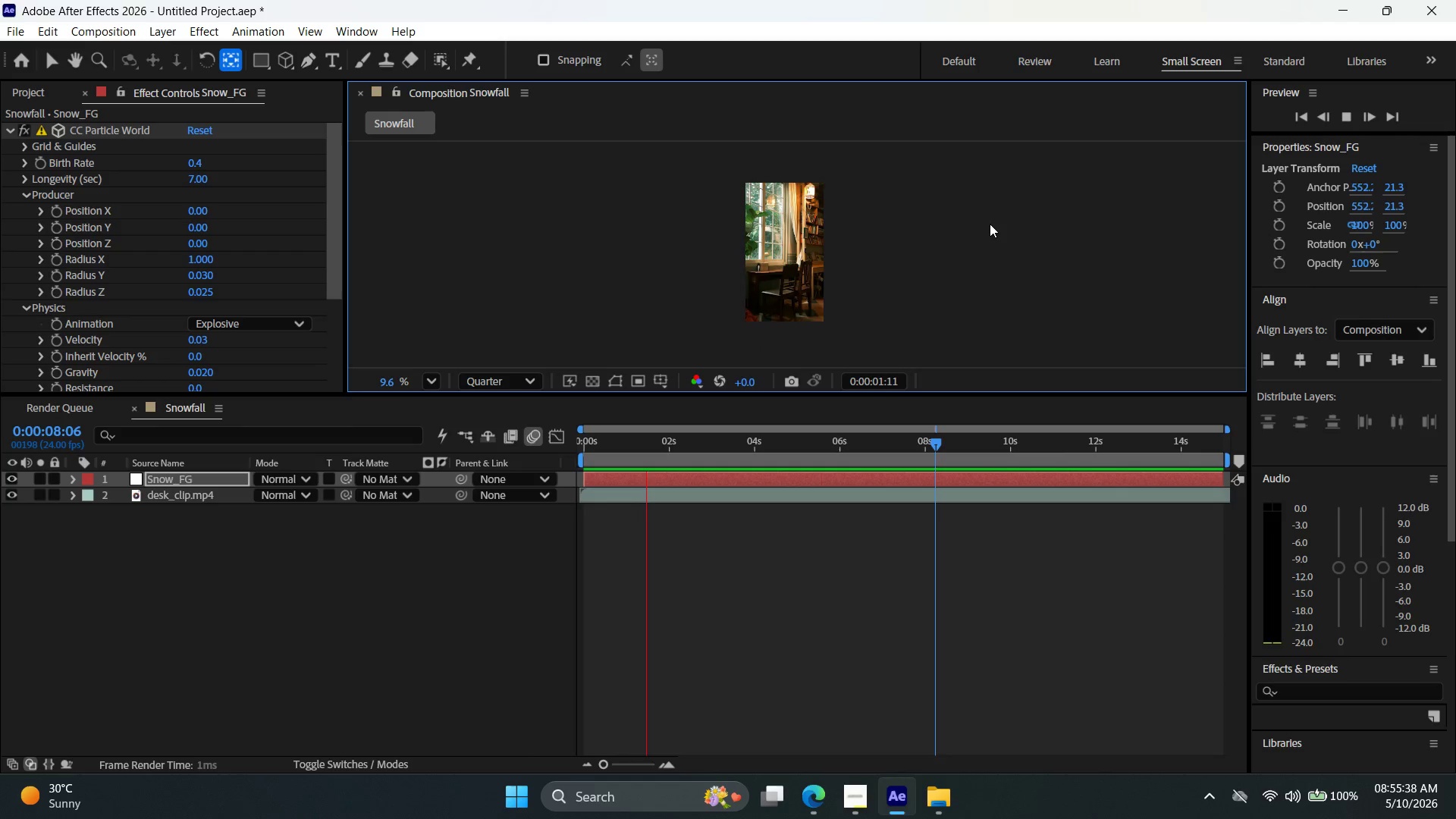 
key(Alt+AltLeft)
 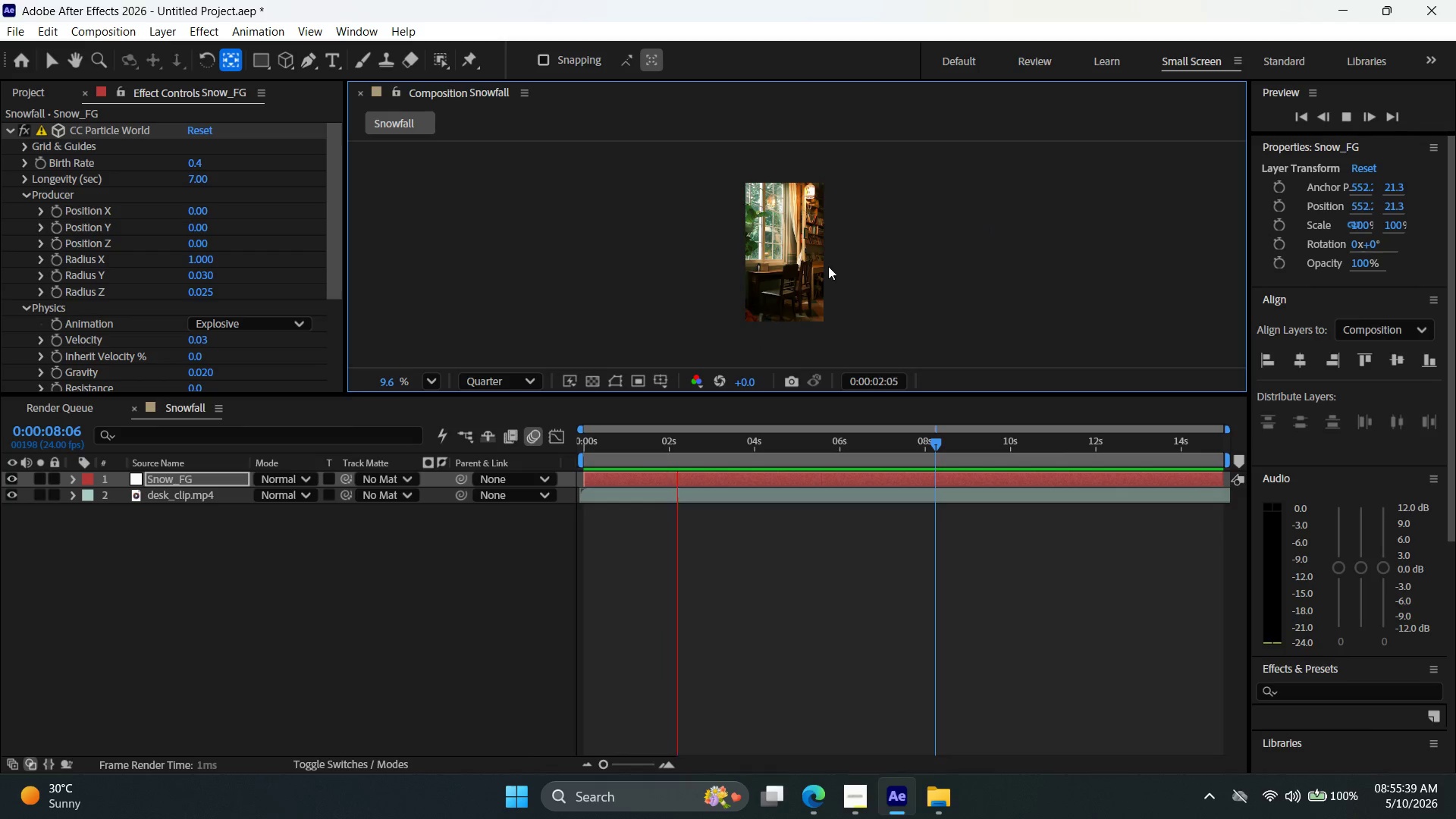 
key(Alt+AltLeft)
 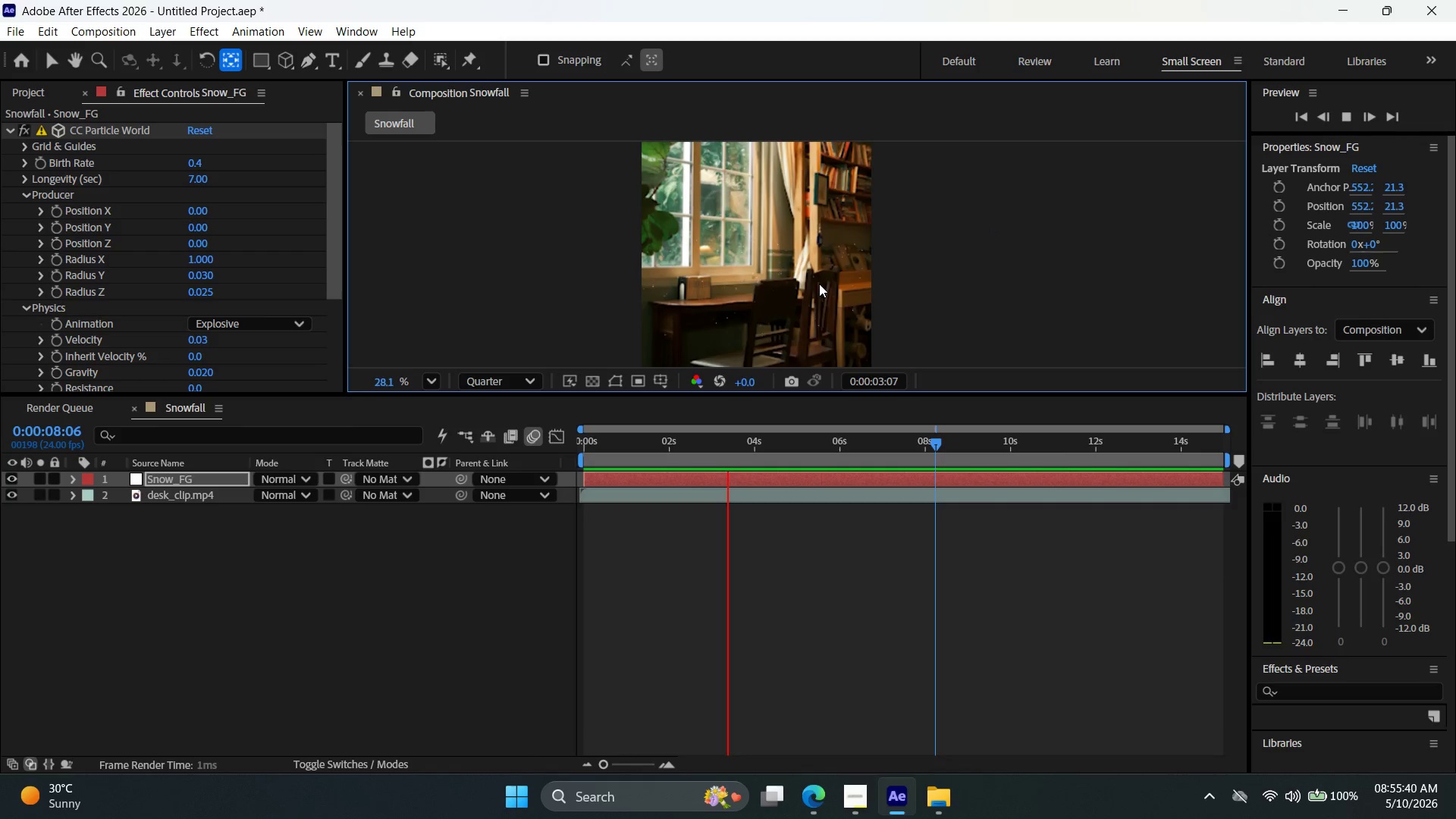 
scroll: coordinate [819, 284], scroll_direction: up, amount: 8.0
 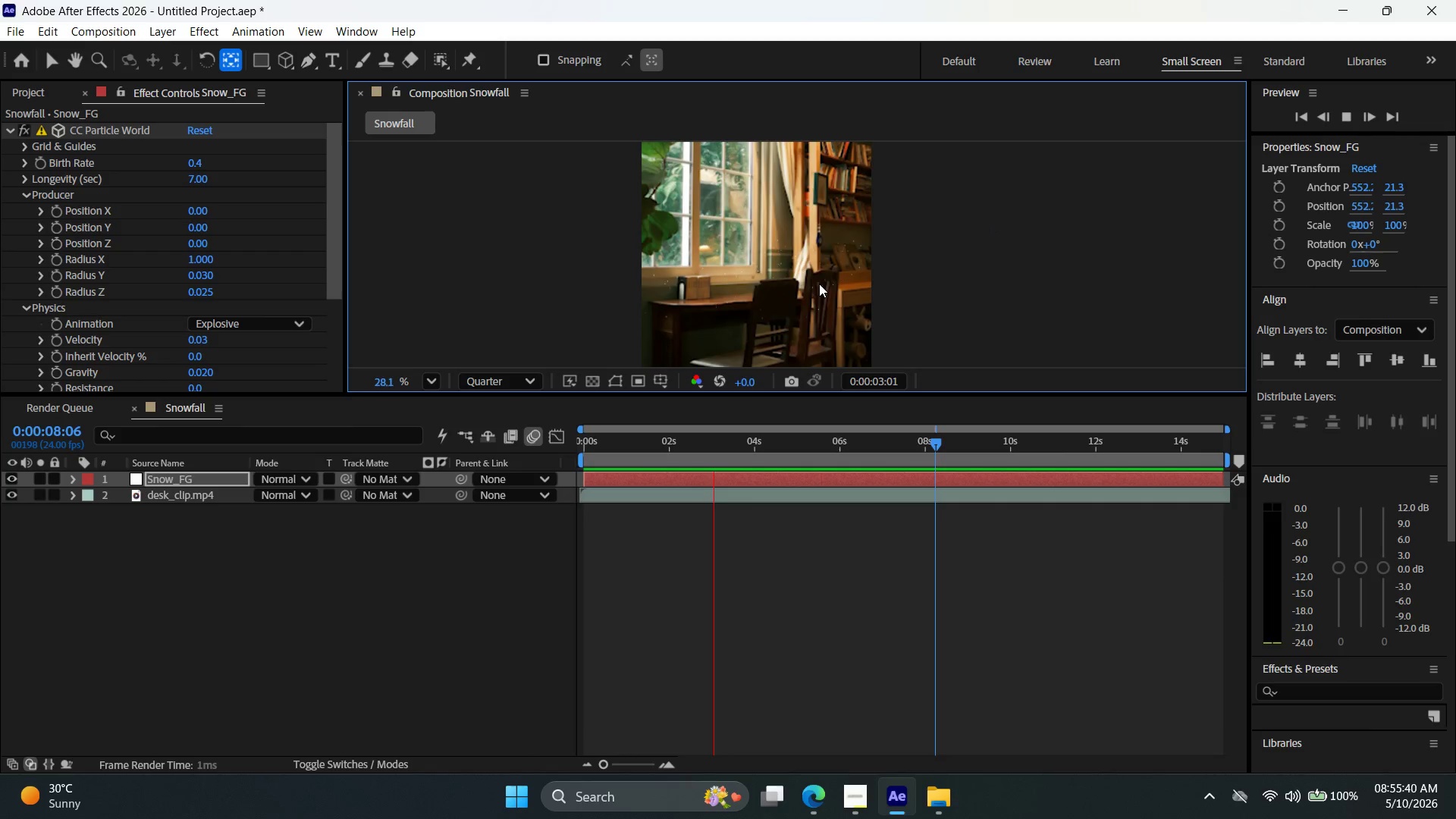 
key(Y)
 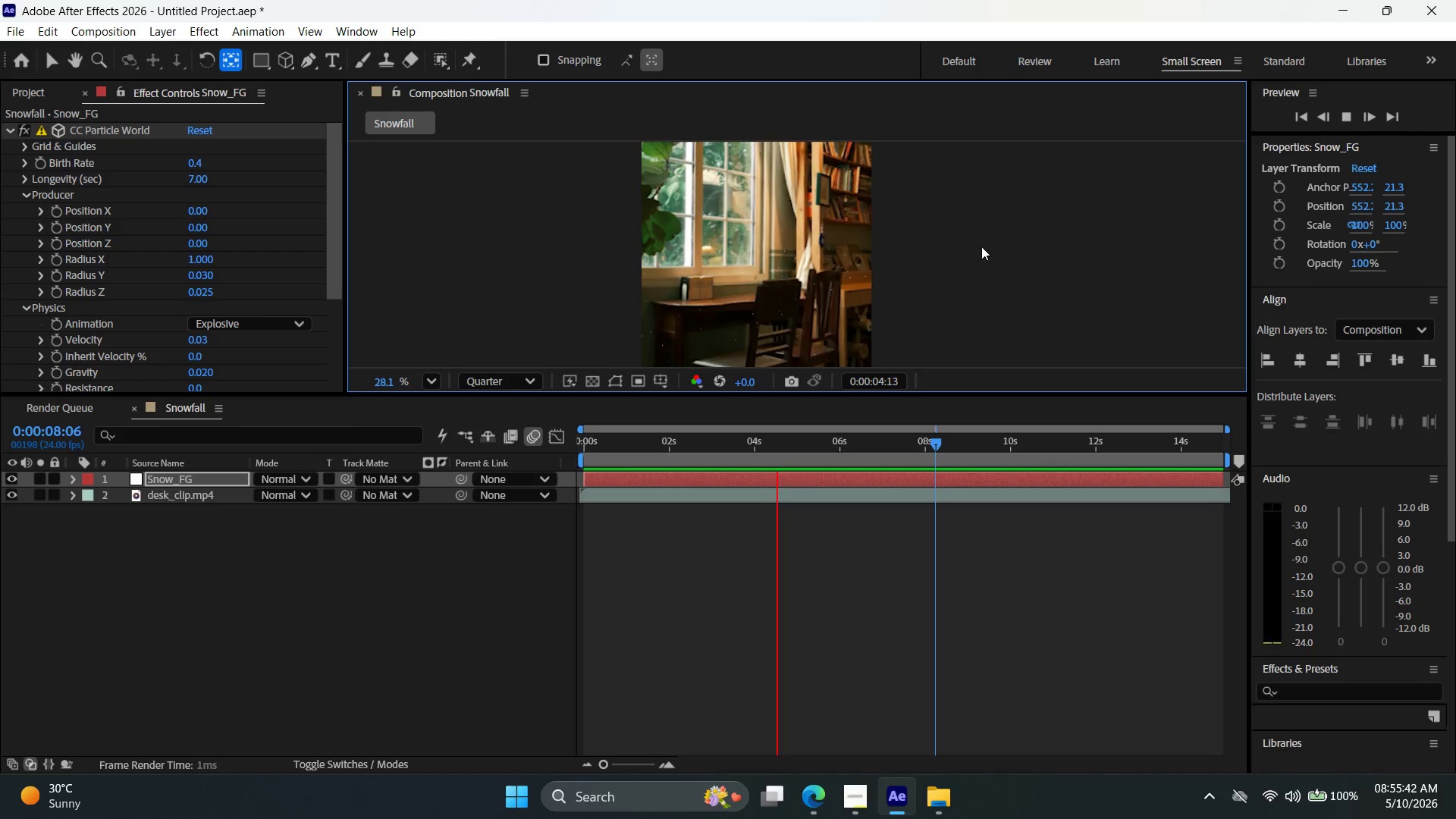 
key(Alt+AltLeft)
 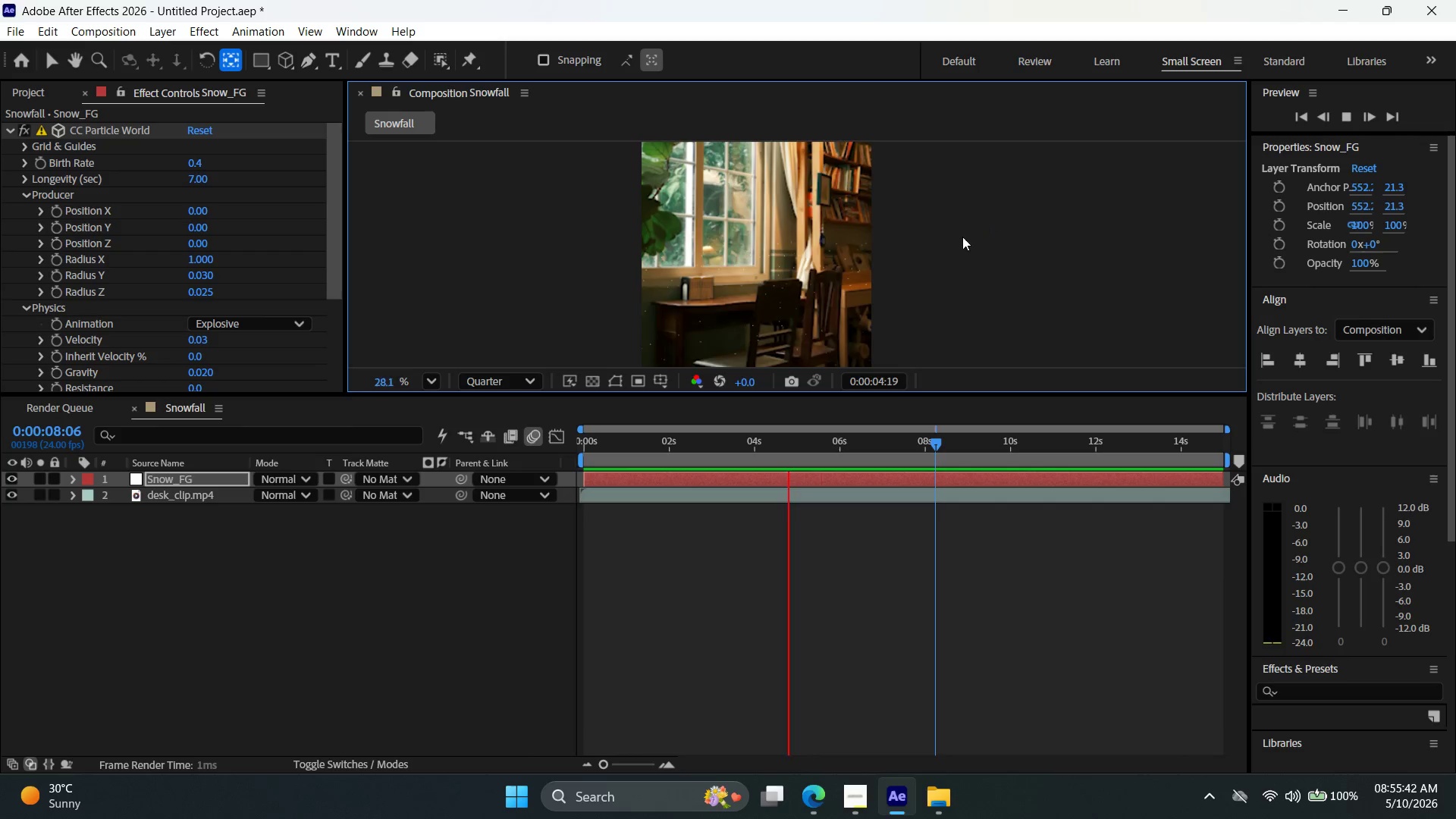 
scroll: coordinate [956, 254], scroll_direction: down, amount: 4.0
 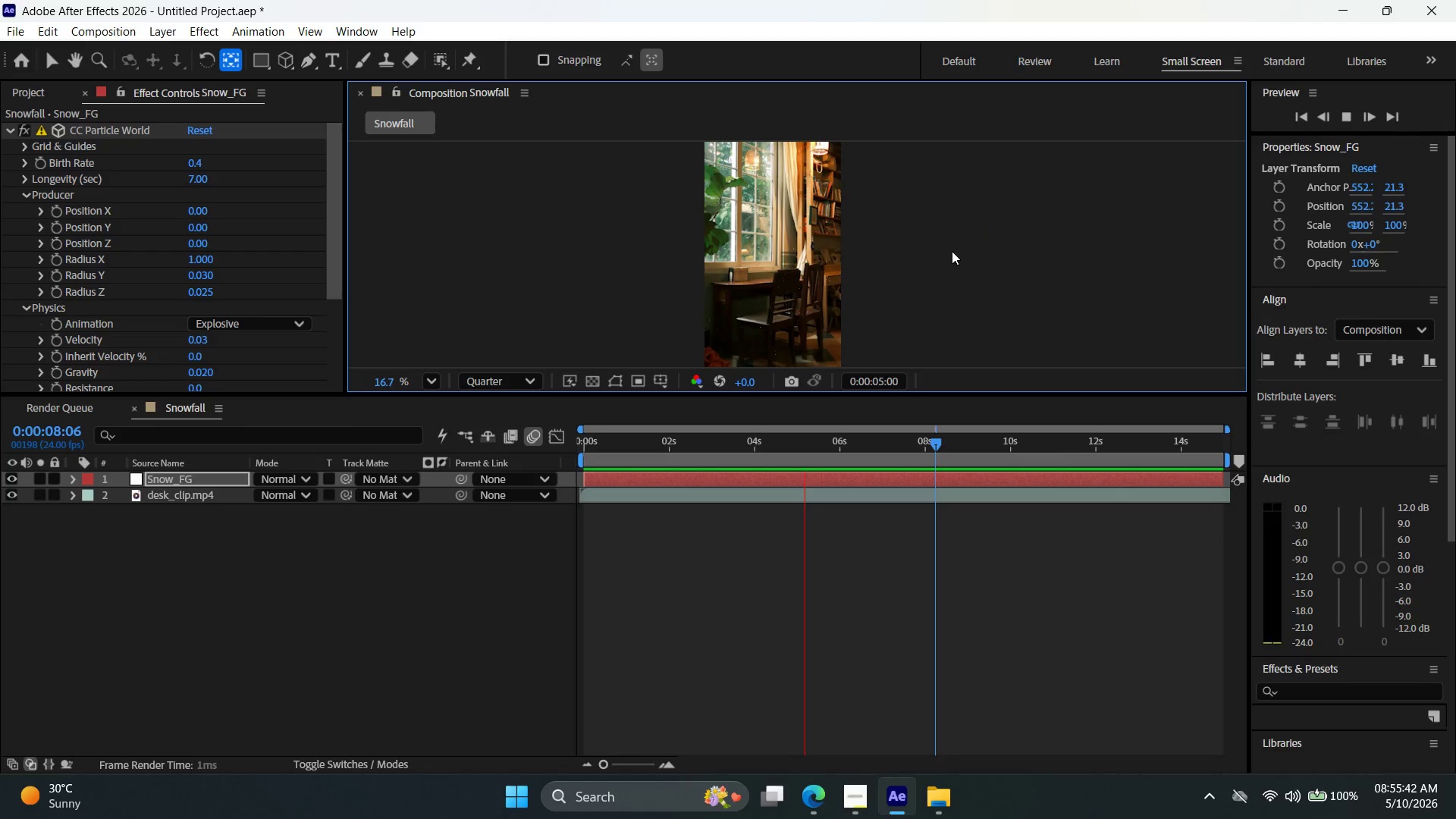 
key(Alt+AltLeft)
 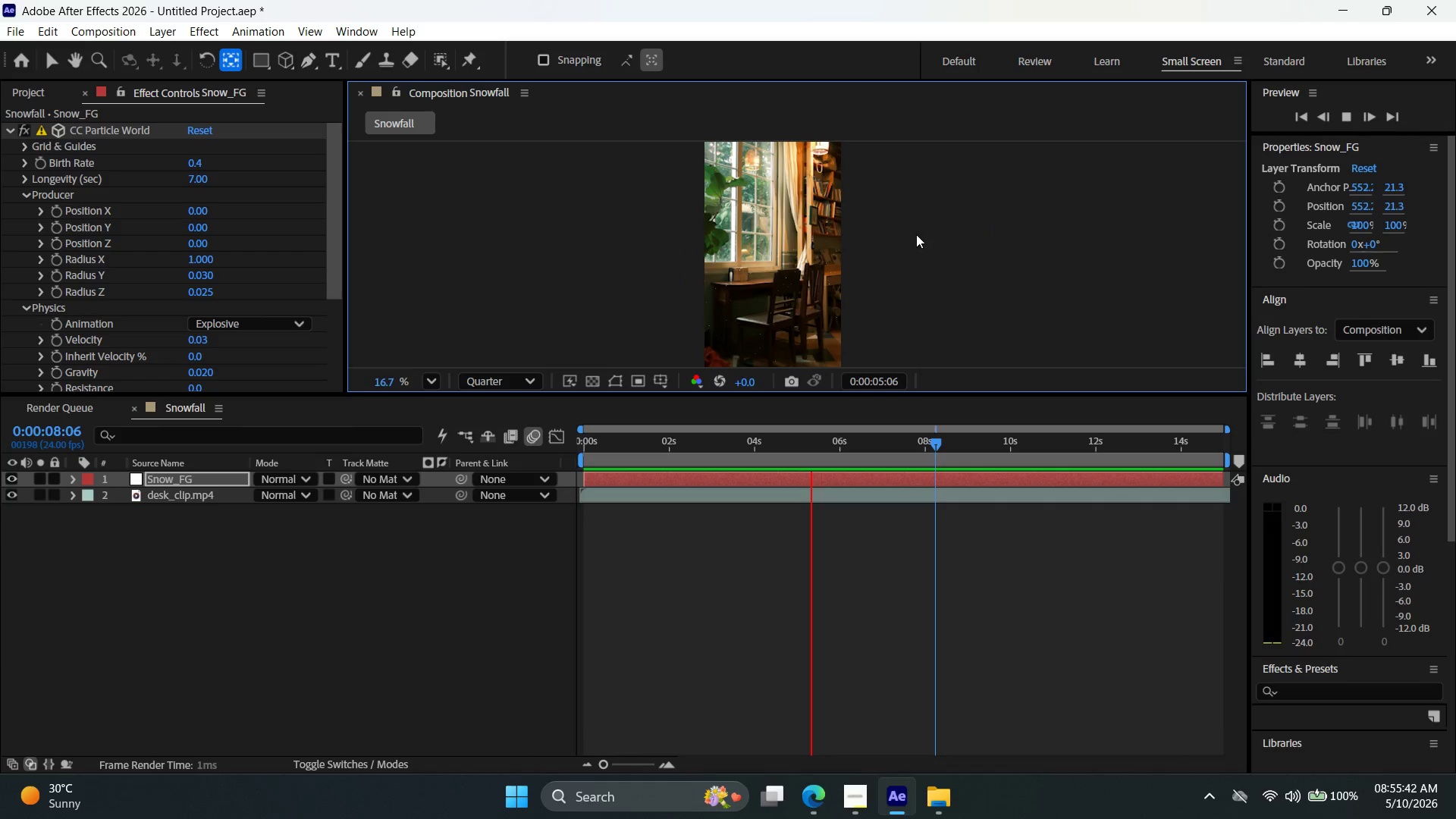 
scroll: coordinate [910, 252], scroll_direction: down, amount: 4.0
 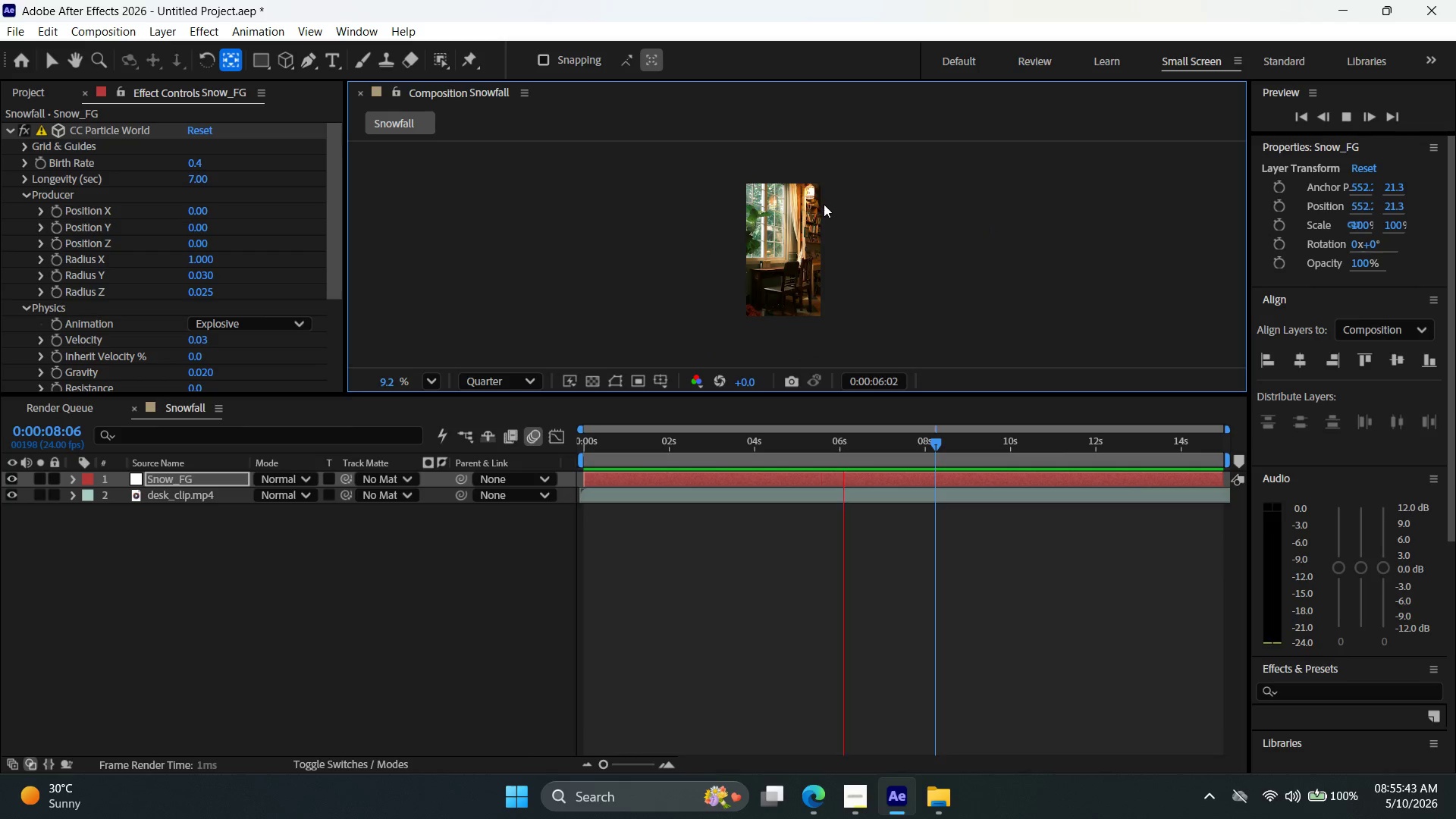 
left_click([808, 215])
 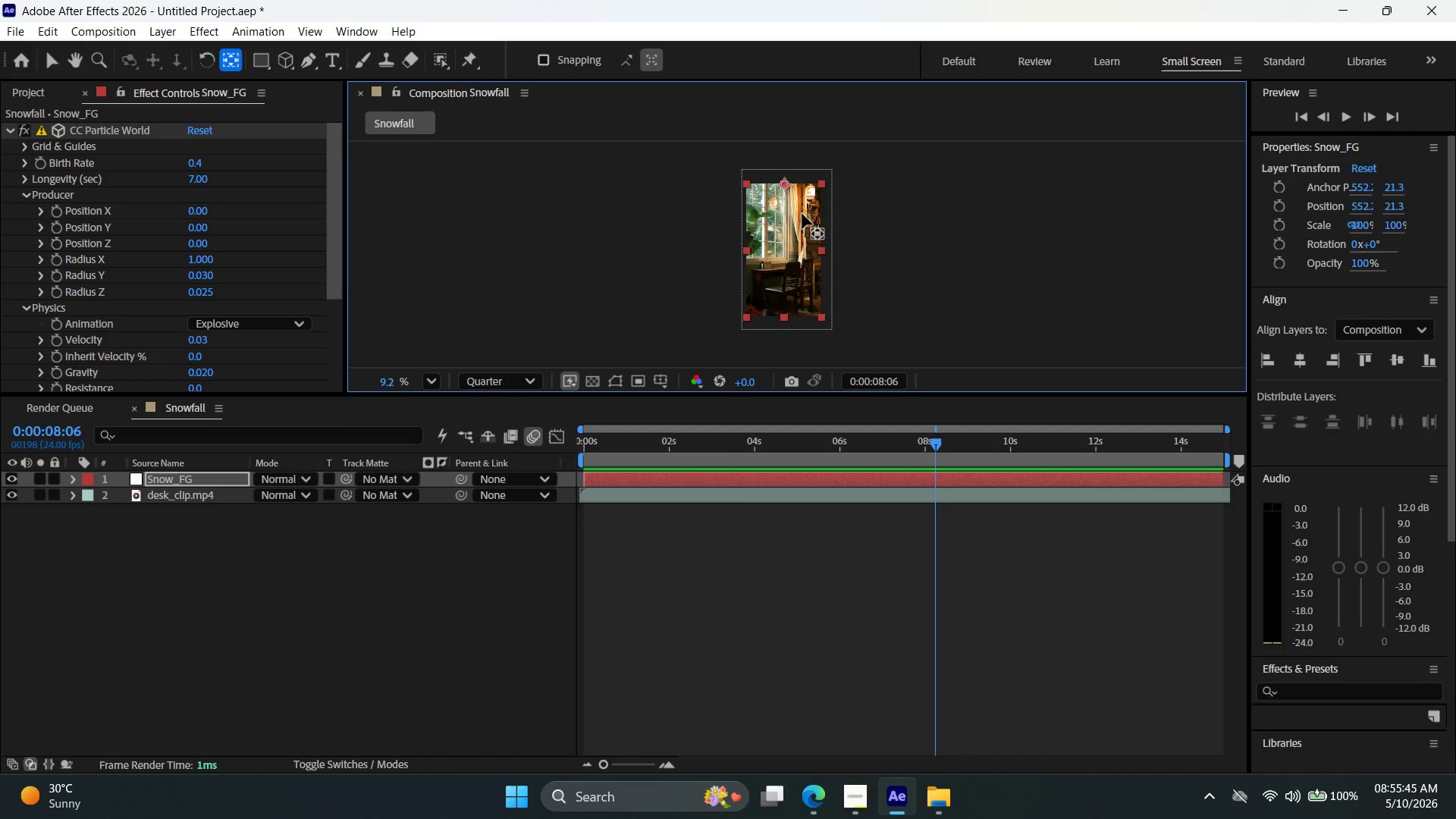 
key(Alt+AltLeft)
 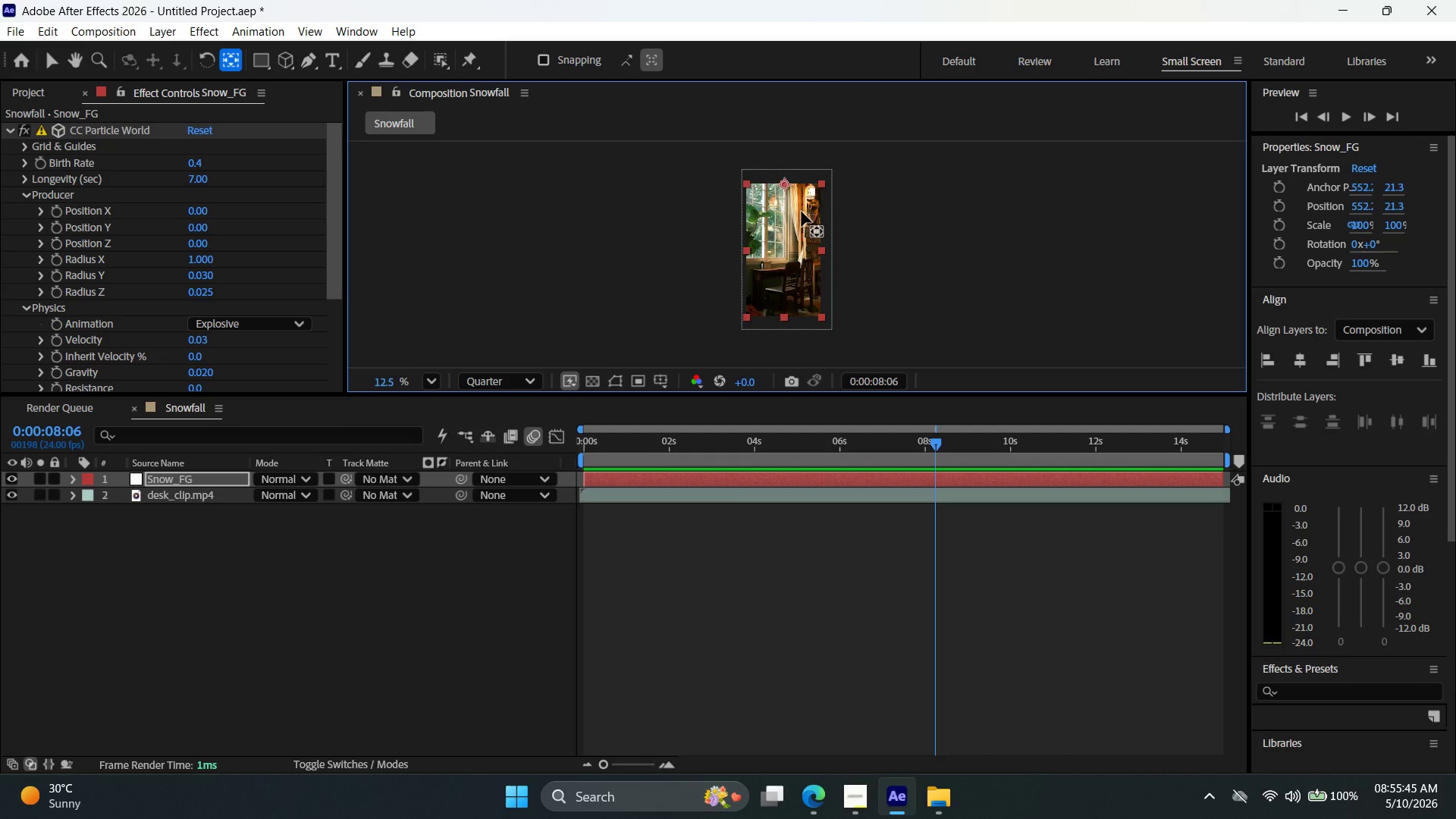 
scroll: coordinate [801, 212], scroll_direction: up, amount: 4.0
 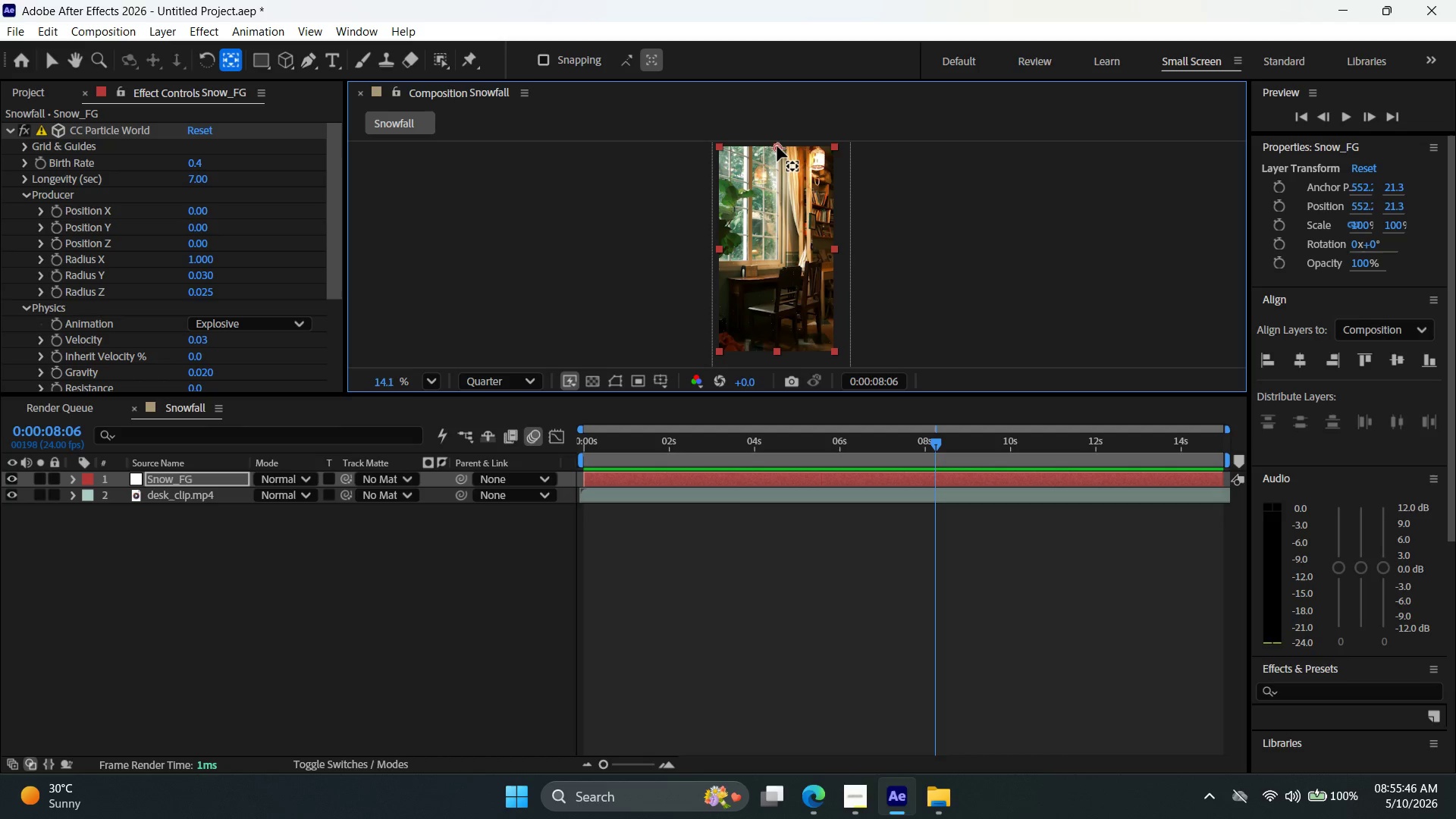 
left_click_drag(start_coordinate=[778, 146], to_coordinate=[777, 249])
 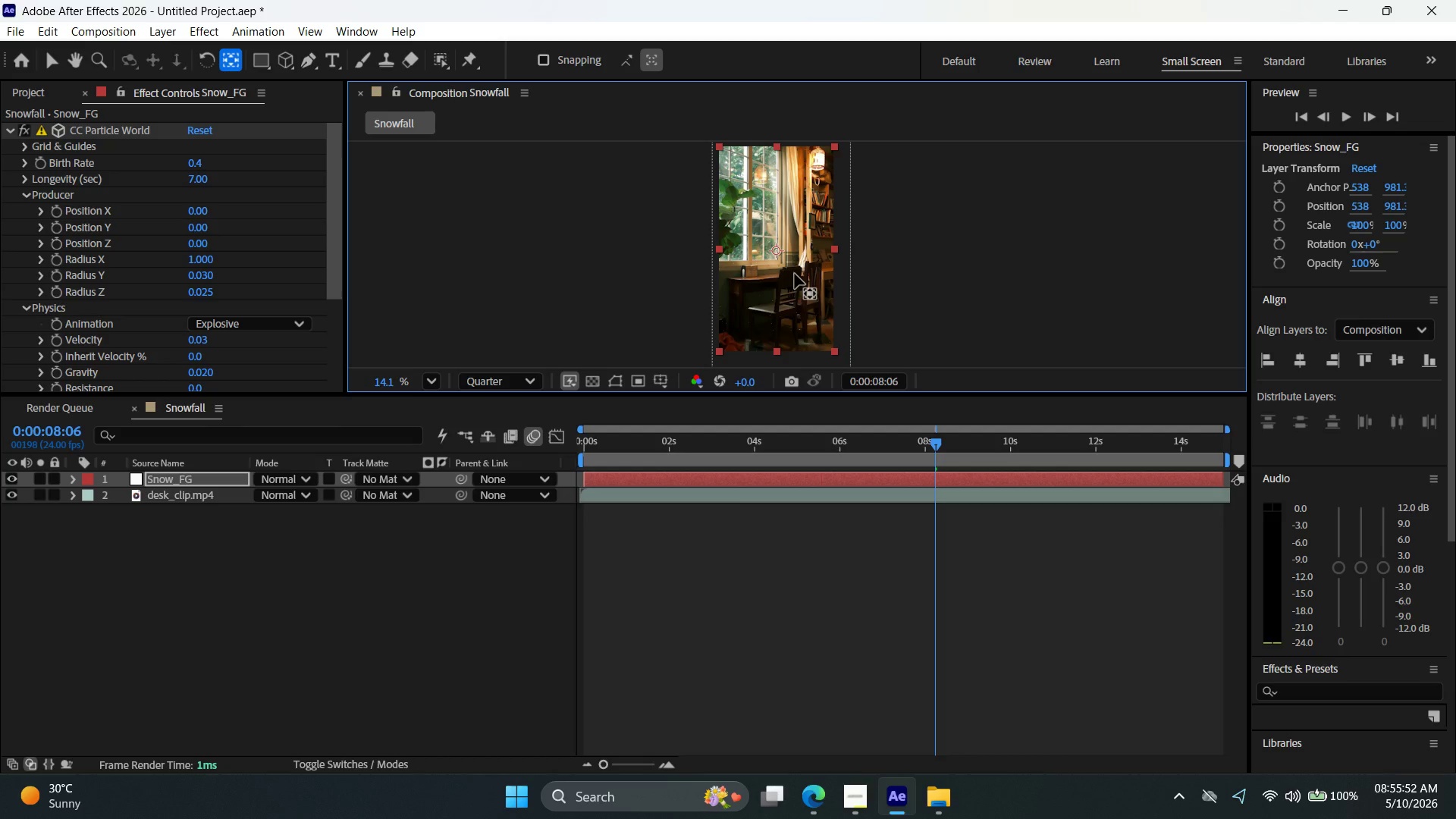 
left_click_drag(start_coordinate=[795, 274], to_coordinate=[794, 209])
 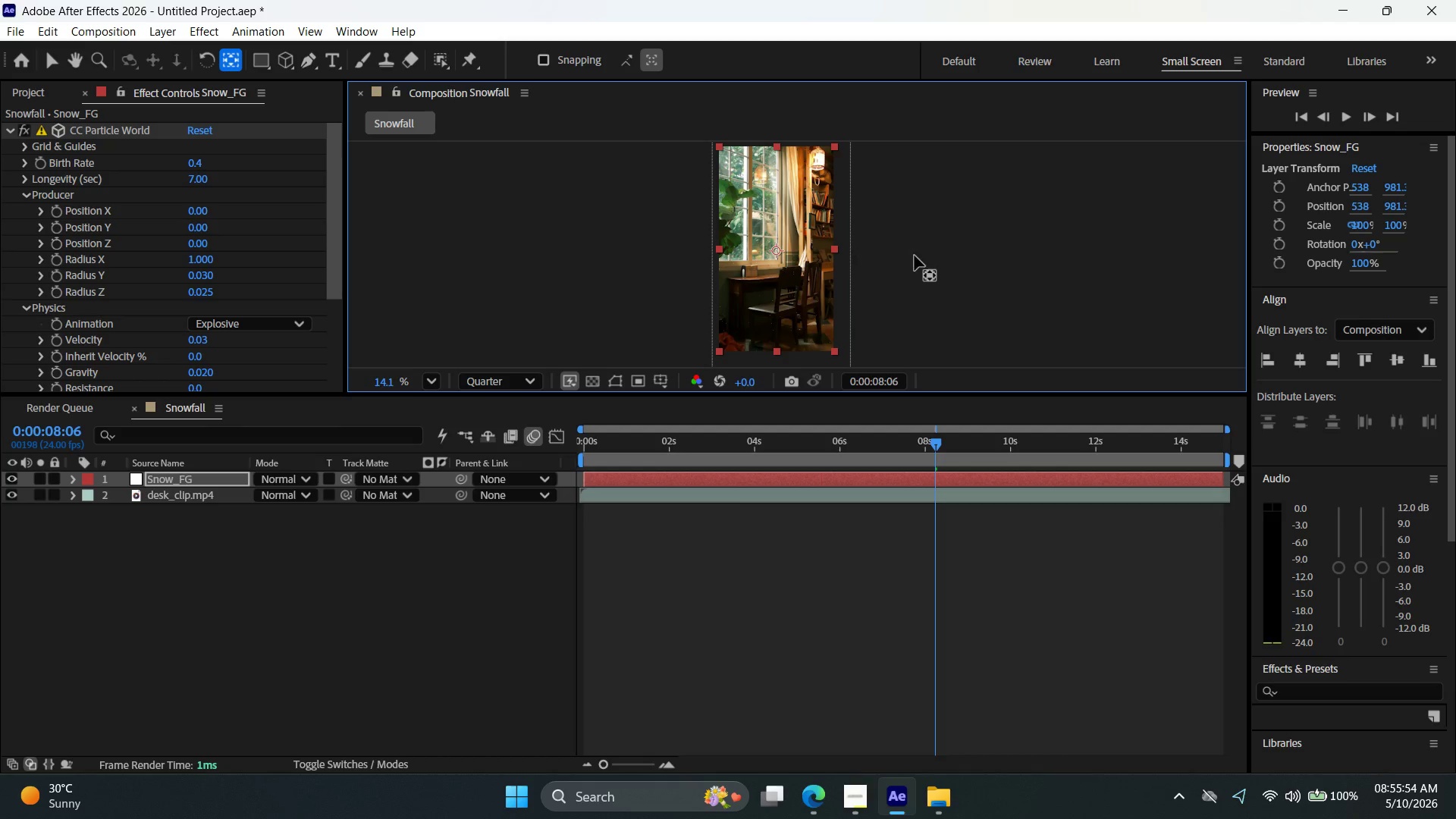 
left_click([916, 256])
 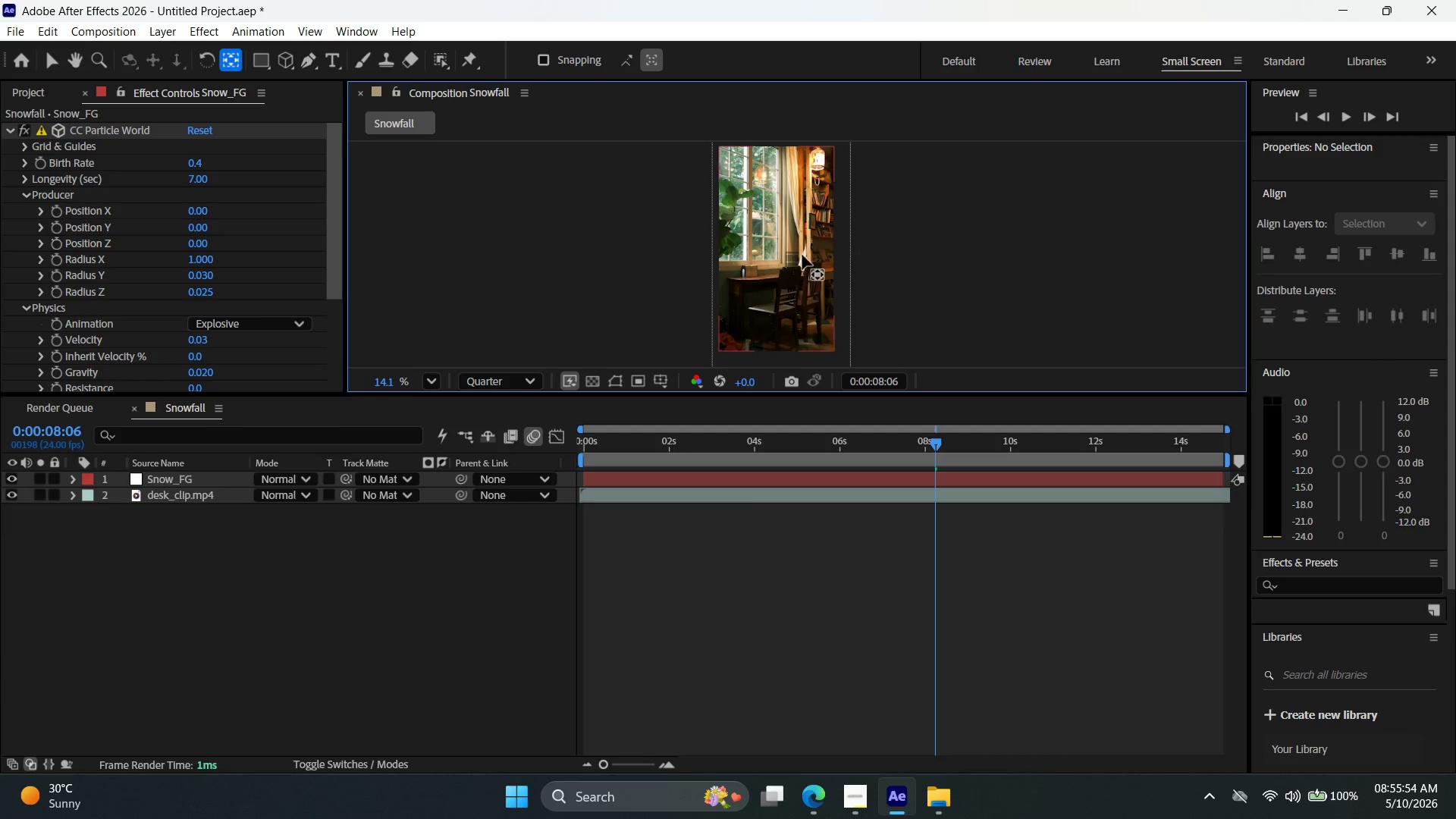 
left_click_drag(start_coordinate=[802, 255], to_coordinate=[802, 203])
 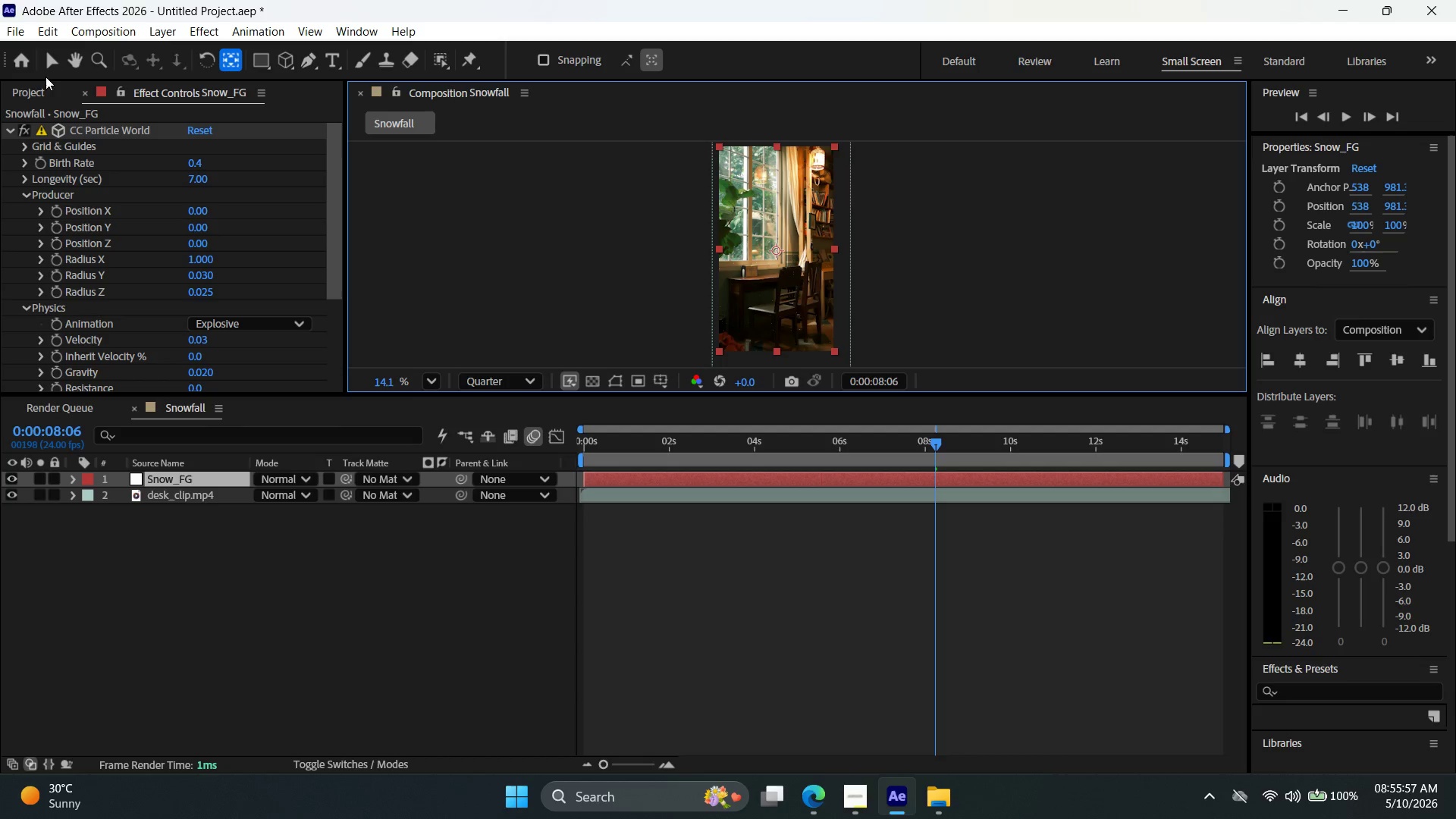 
left_click([504, 241])
 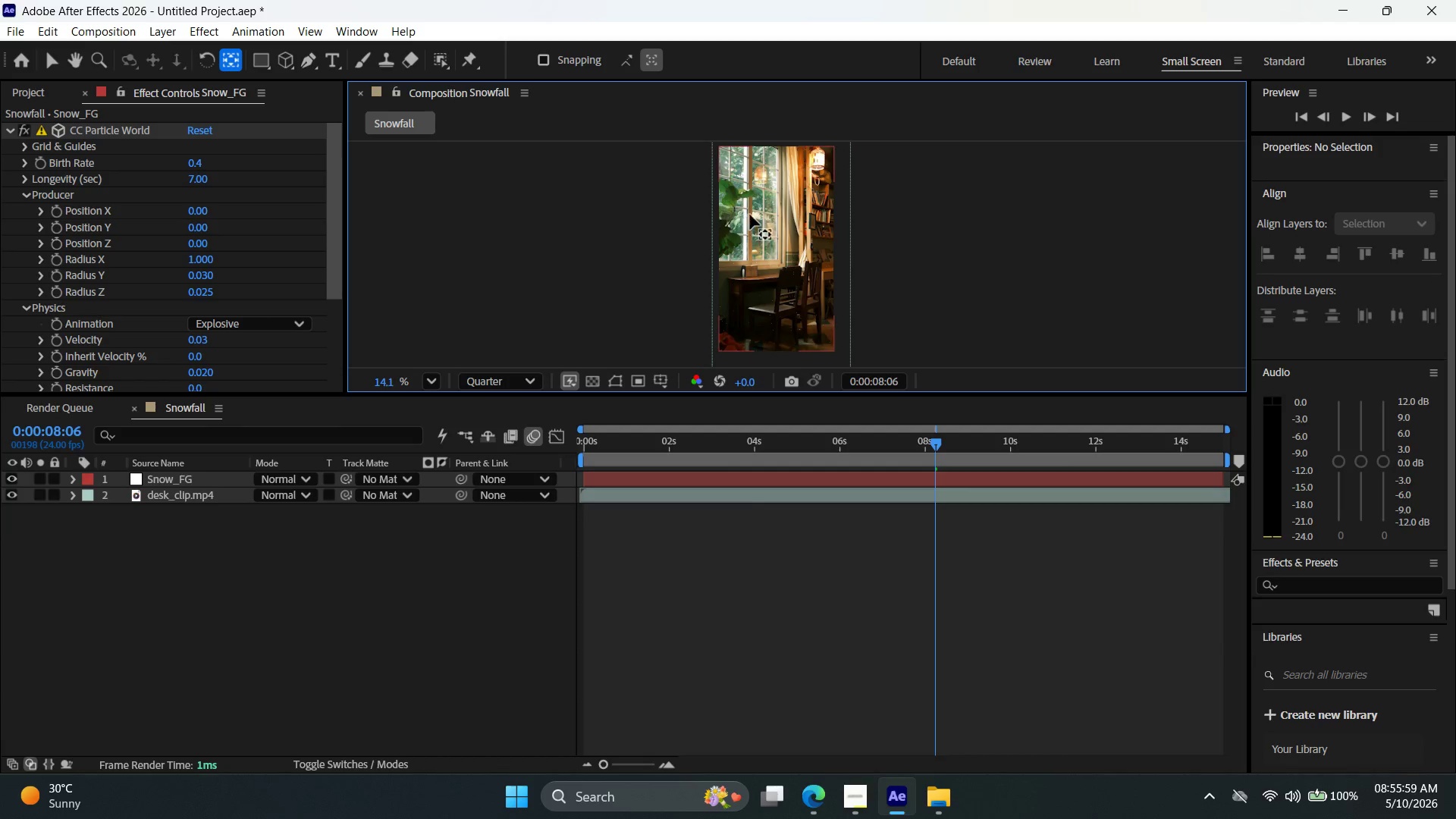 
left_click([786, 220])
 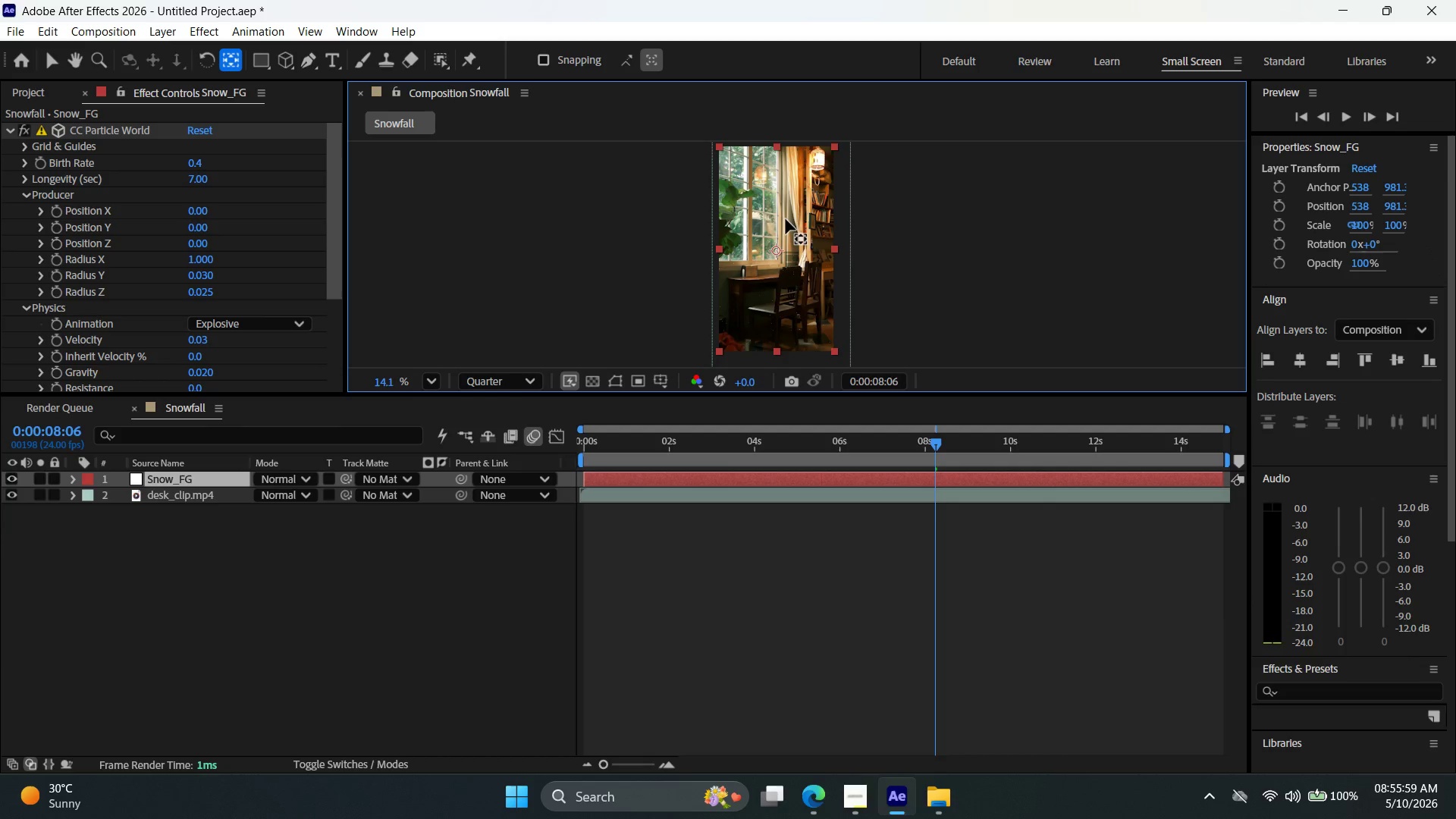 
hold_key(key=ArrowUp, duration=1.5)
 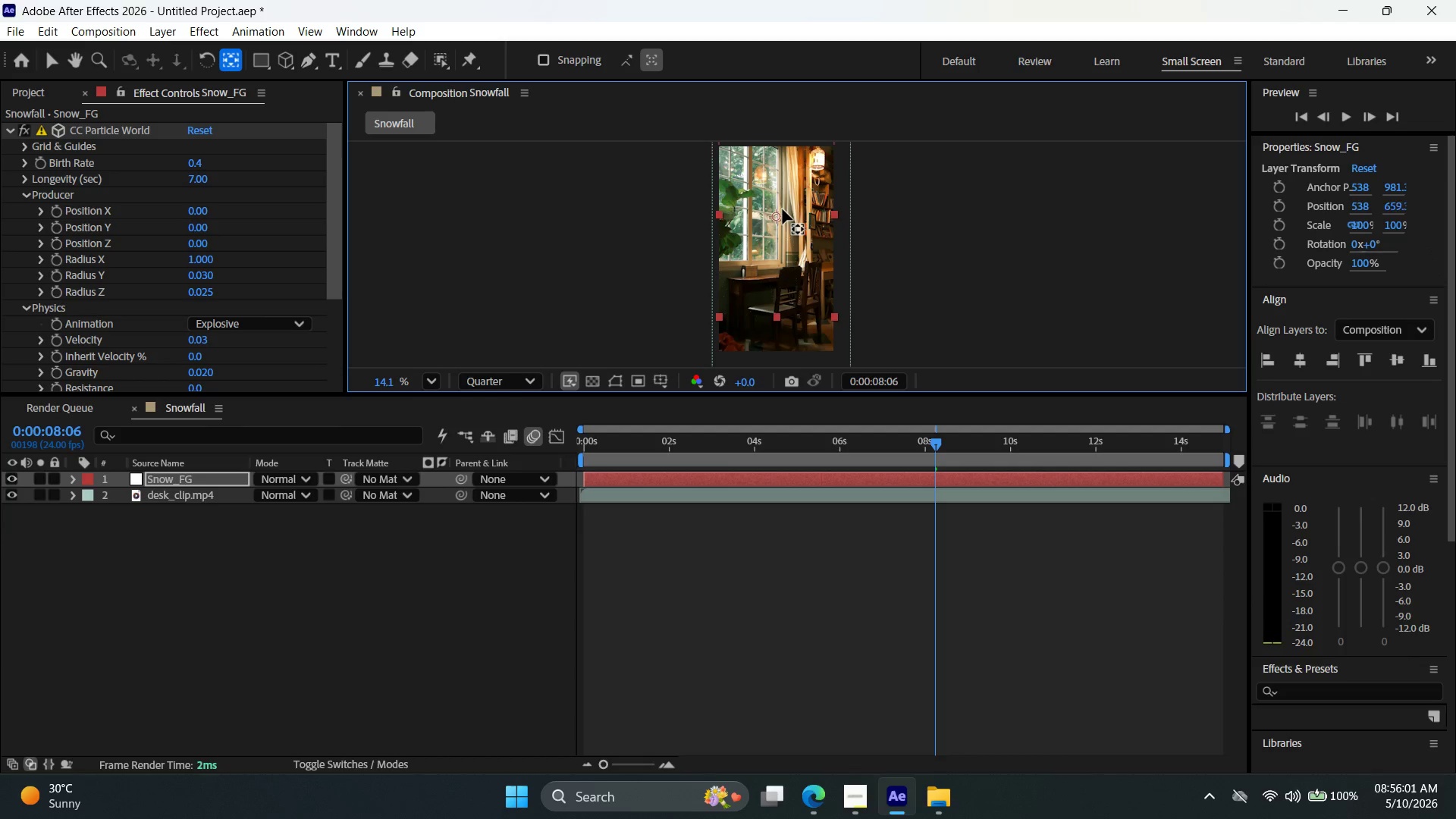 
hold_key(key=ArrowUp, duration=1.5)
 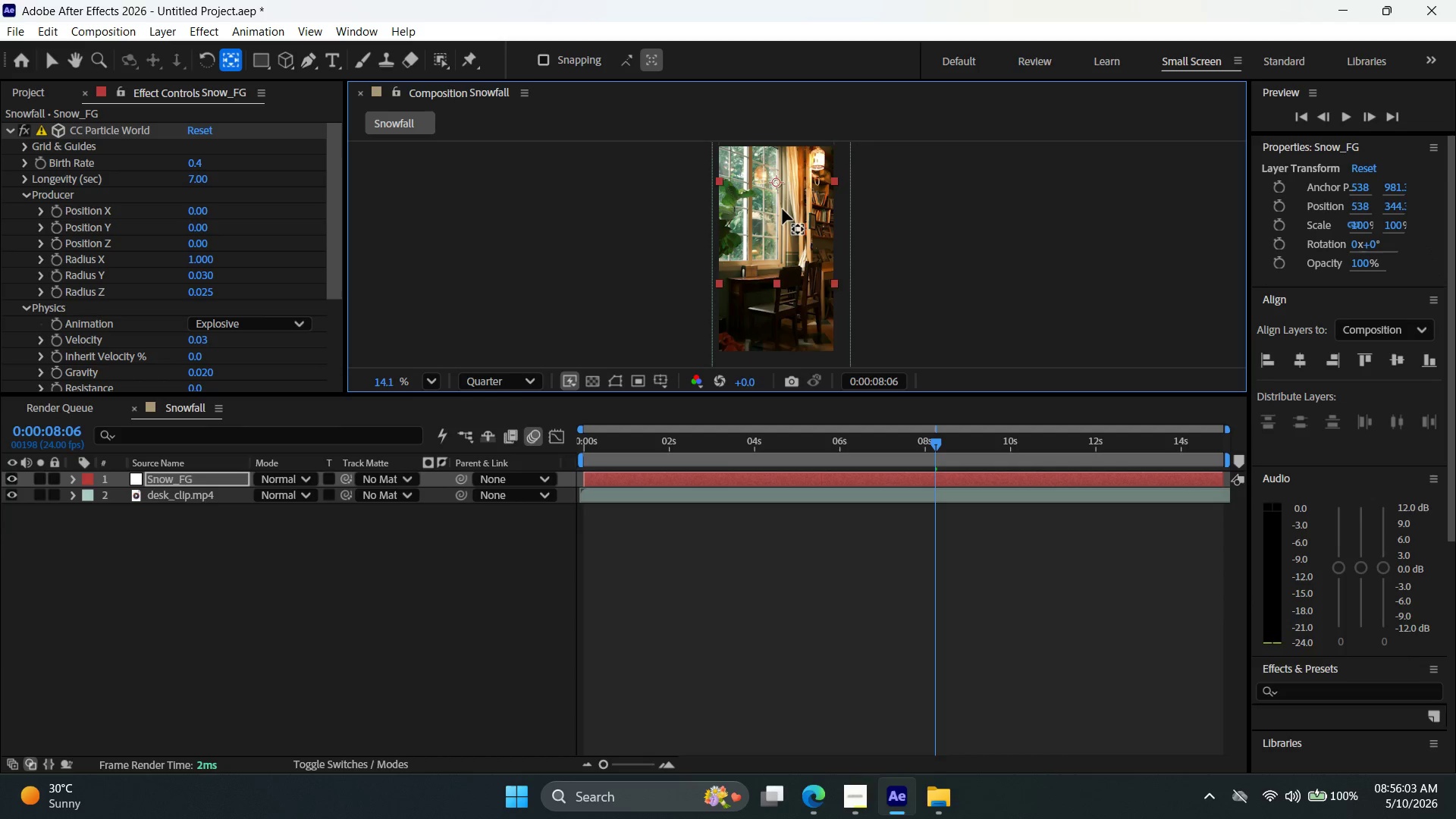 
hold_key(key=ArrowUp, duration=1.5)
 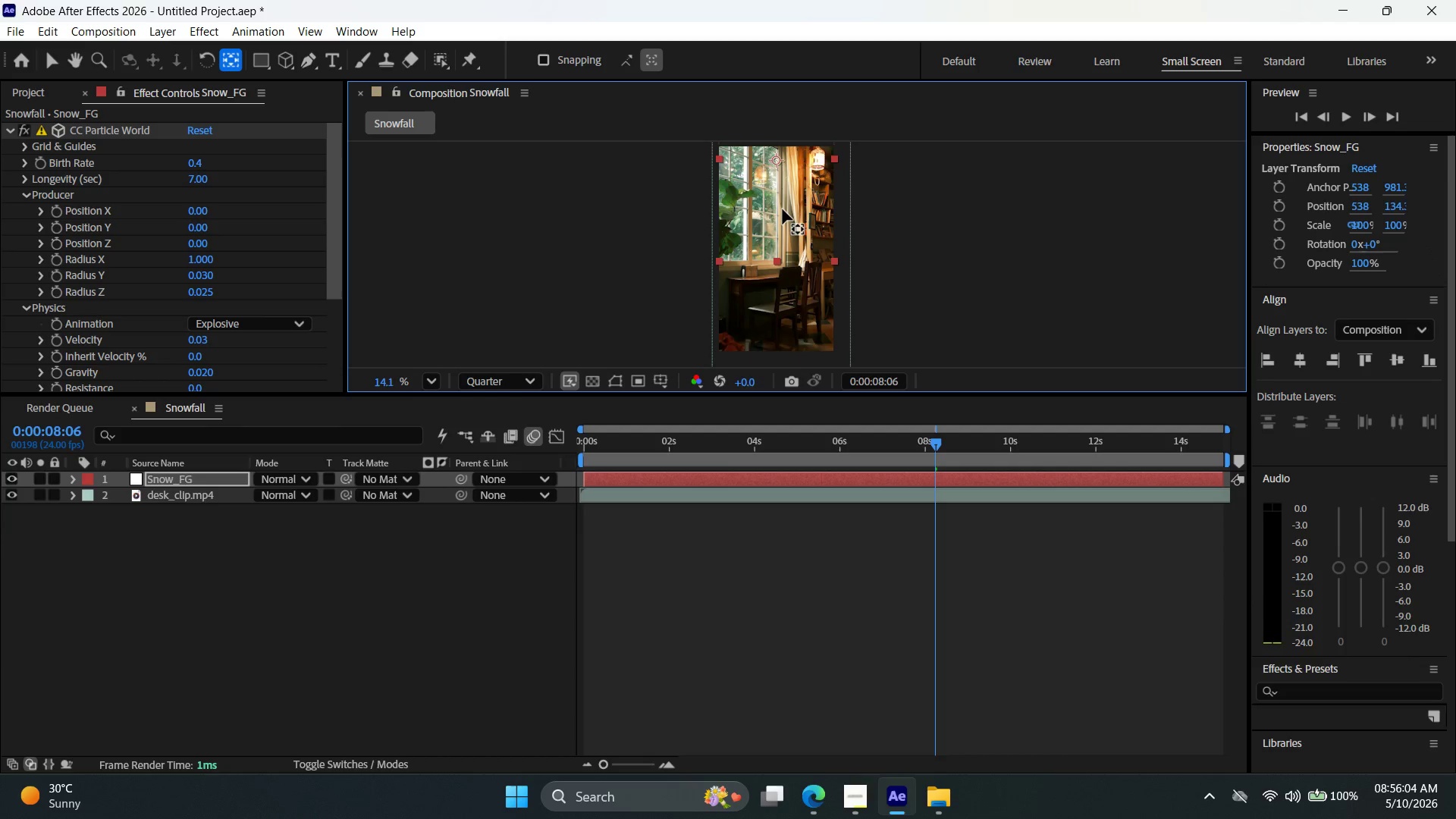 
key(ArrowUp)
 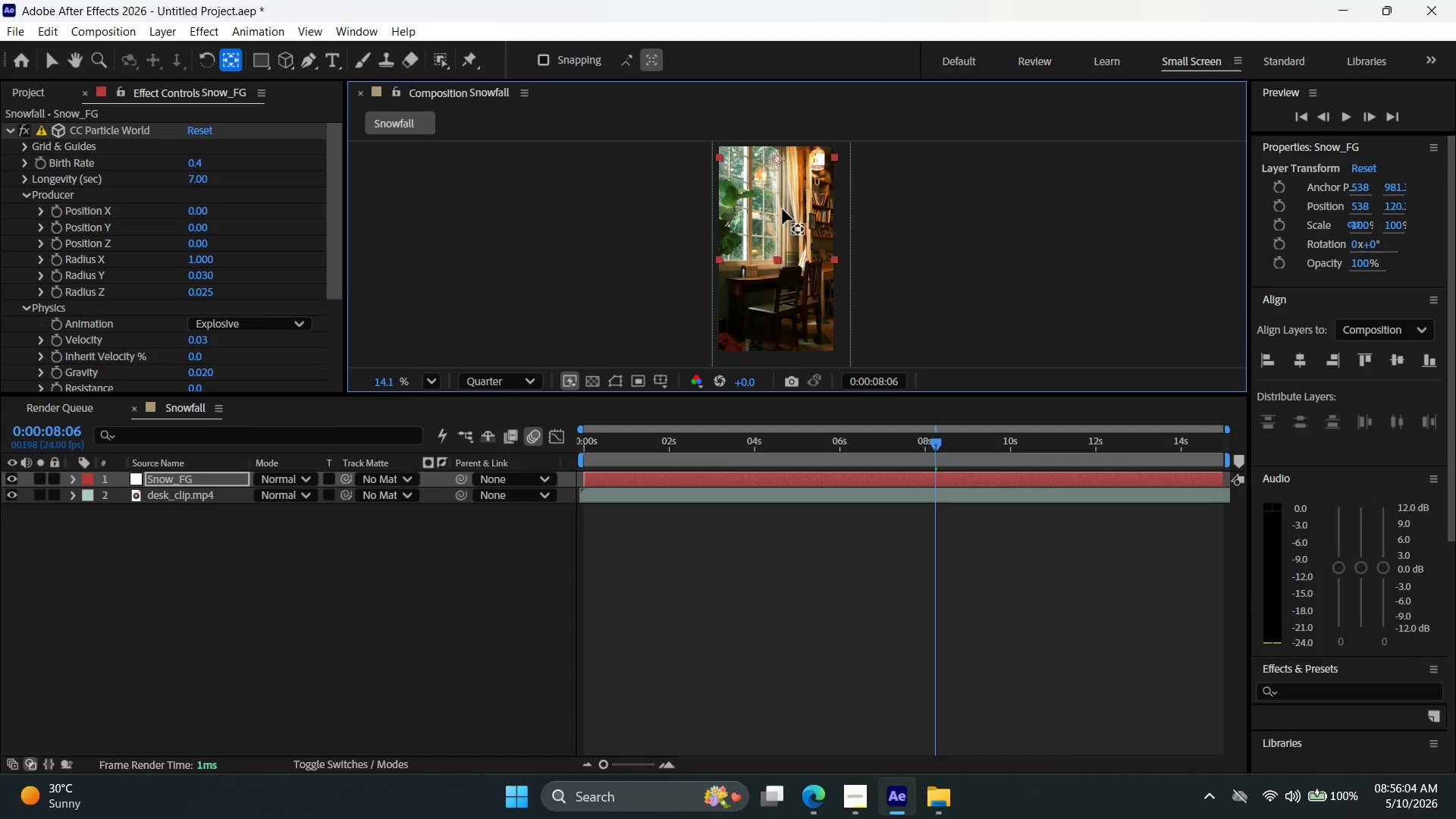 
key(ArrowUp)
 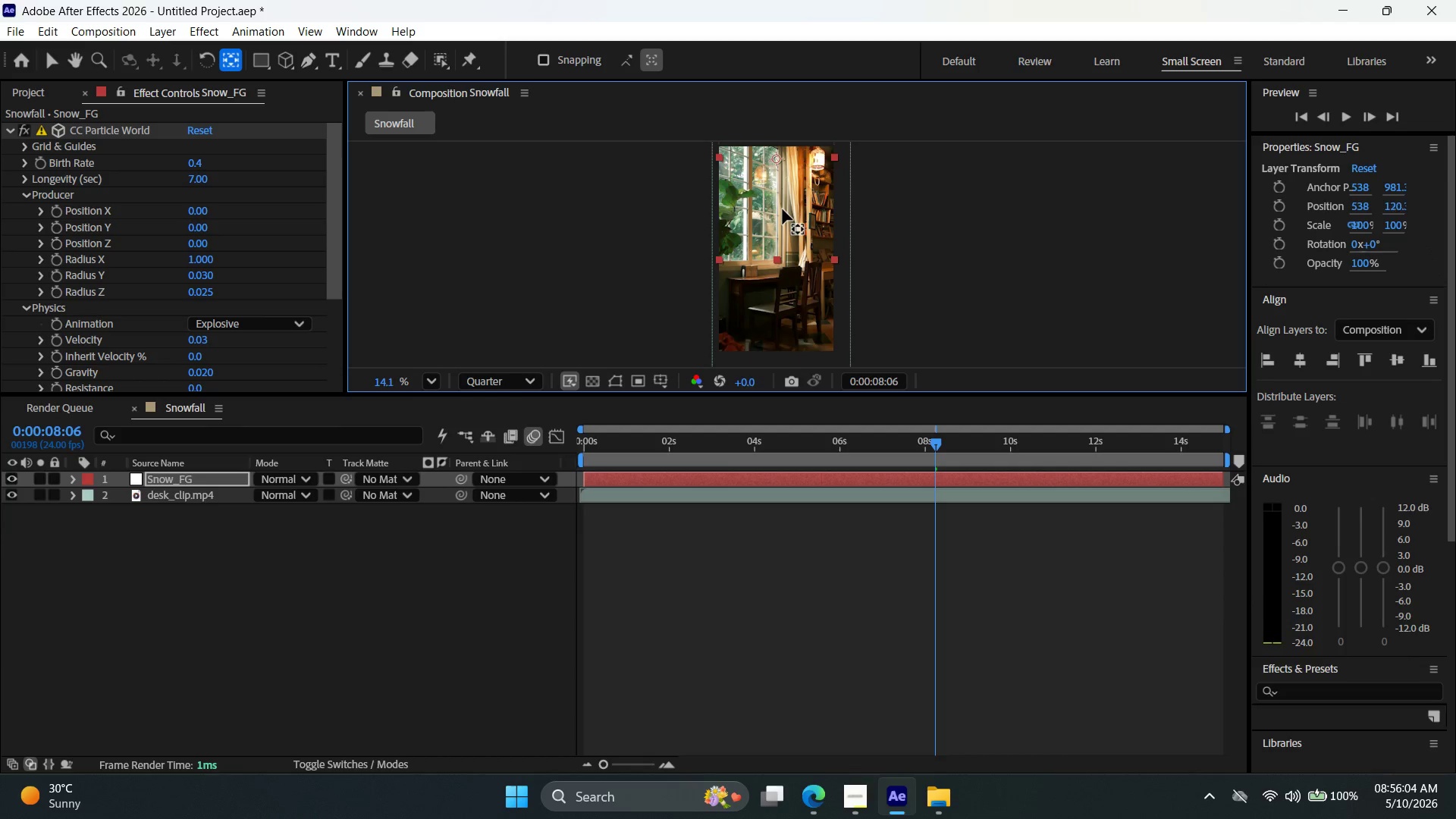 
key(ArrowUp)
 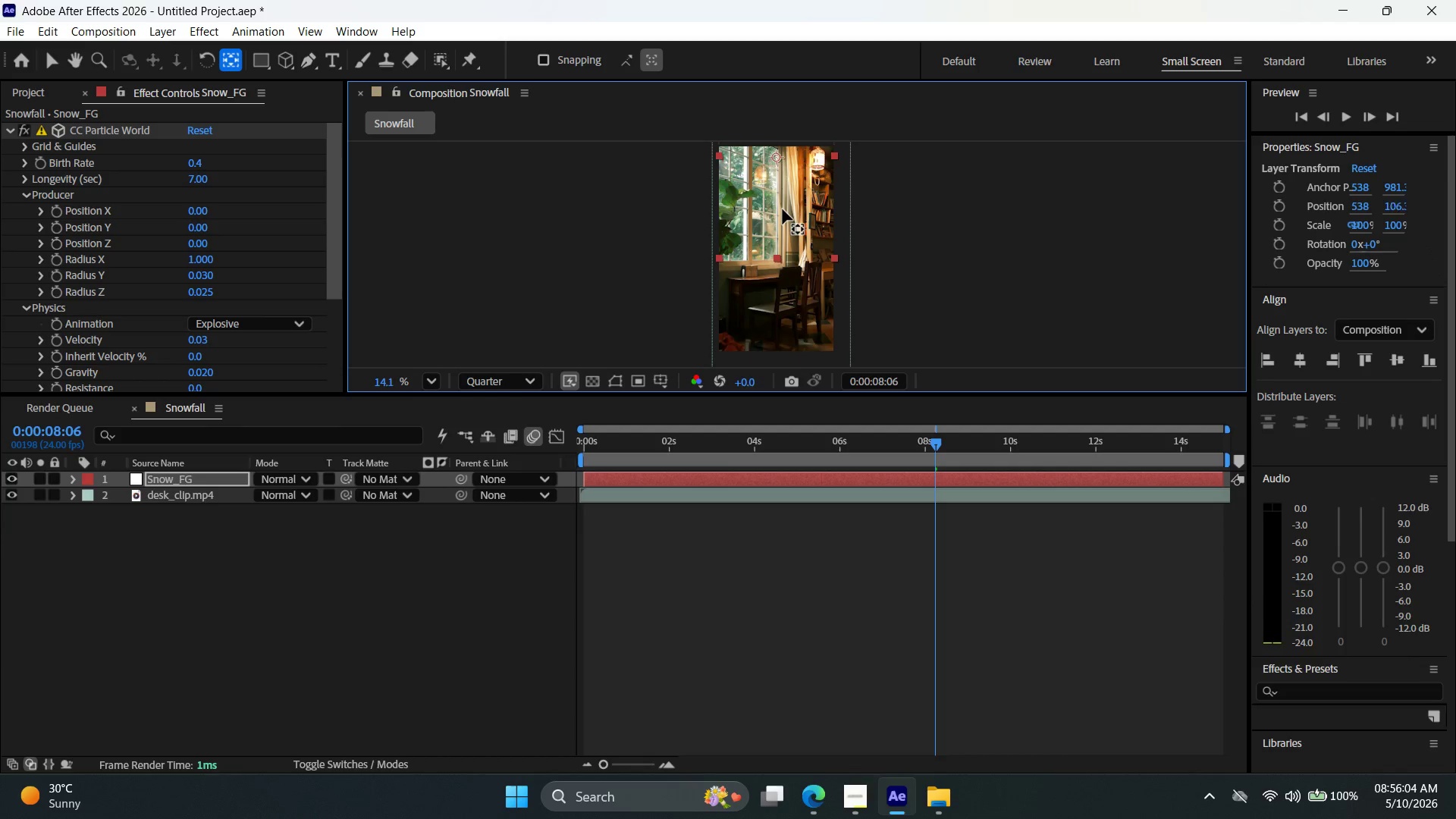 
key(ArrowUp)
 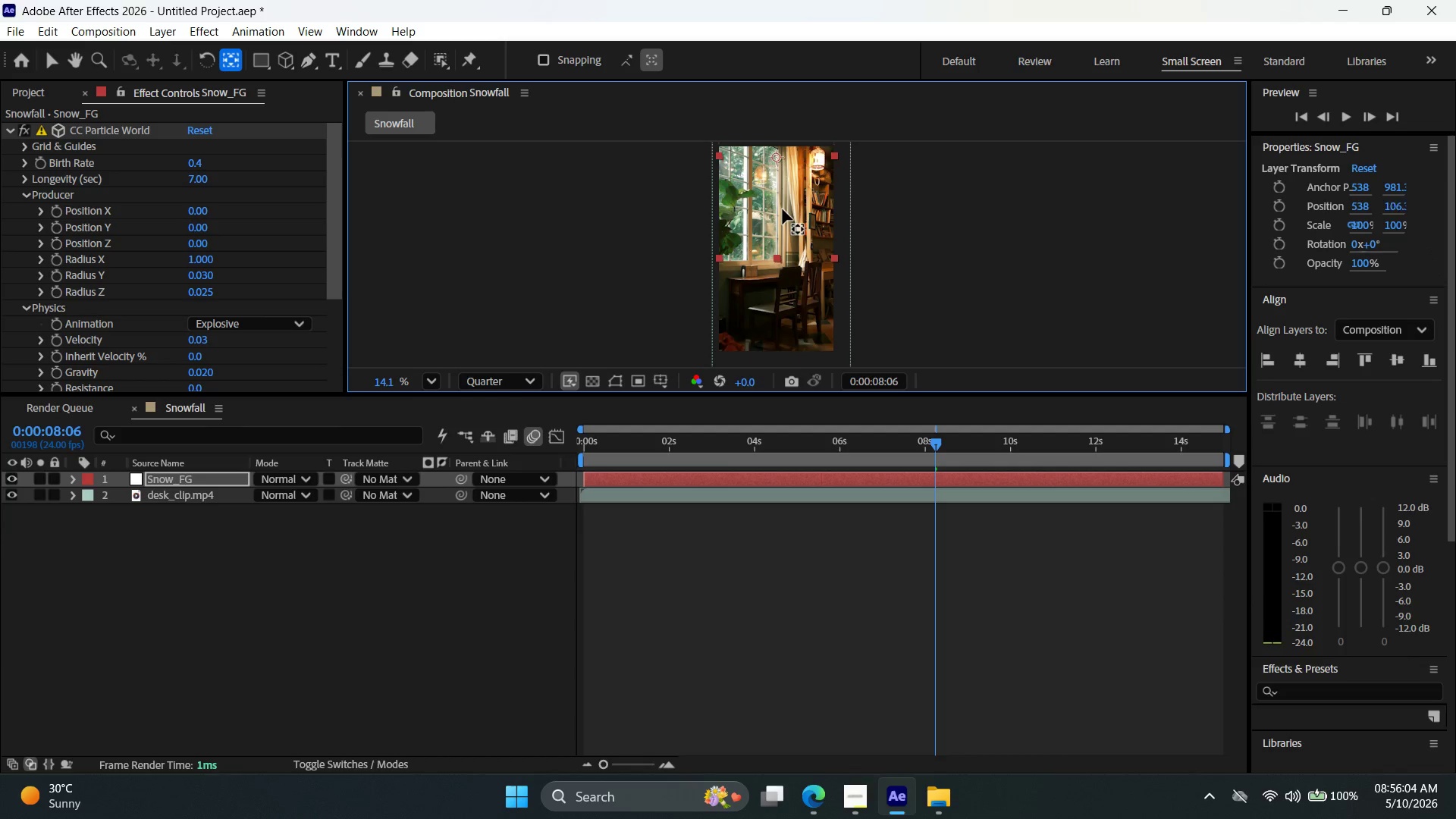 
key(ArrowUp)
 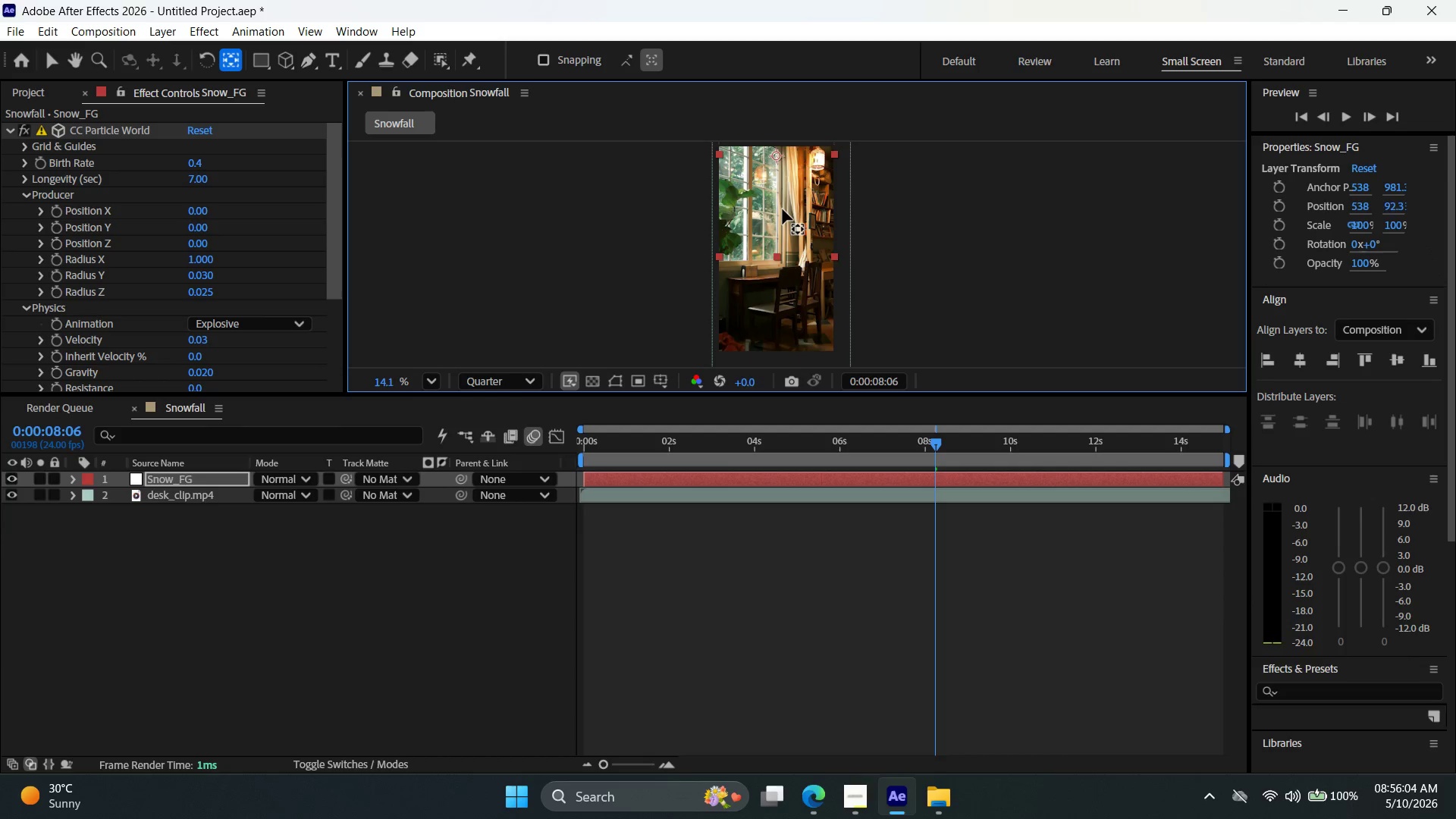 
key(ArrowUp)
 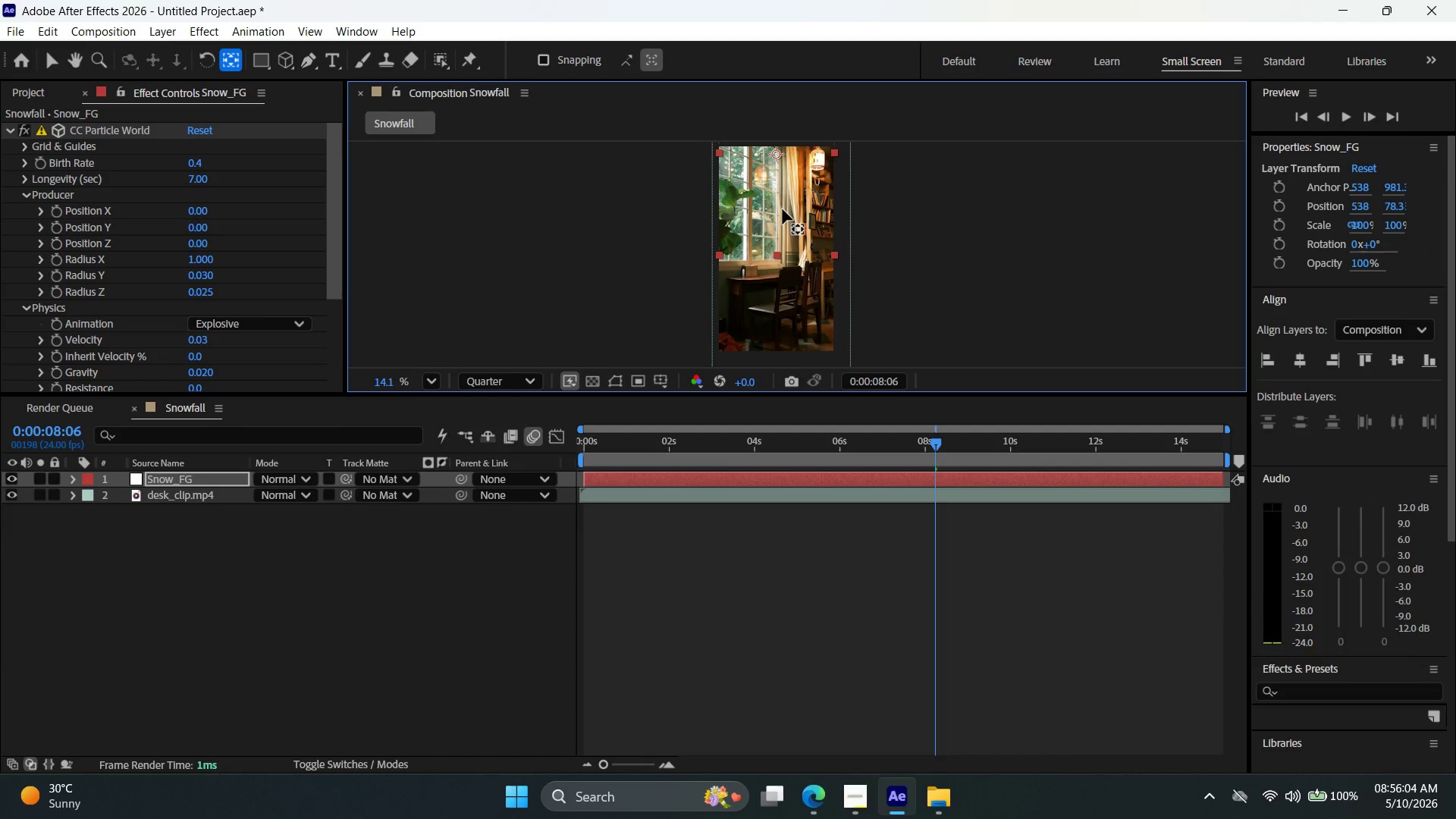 
key(ArrowUp)
 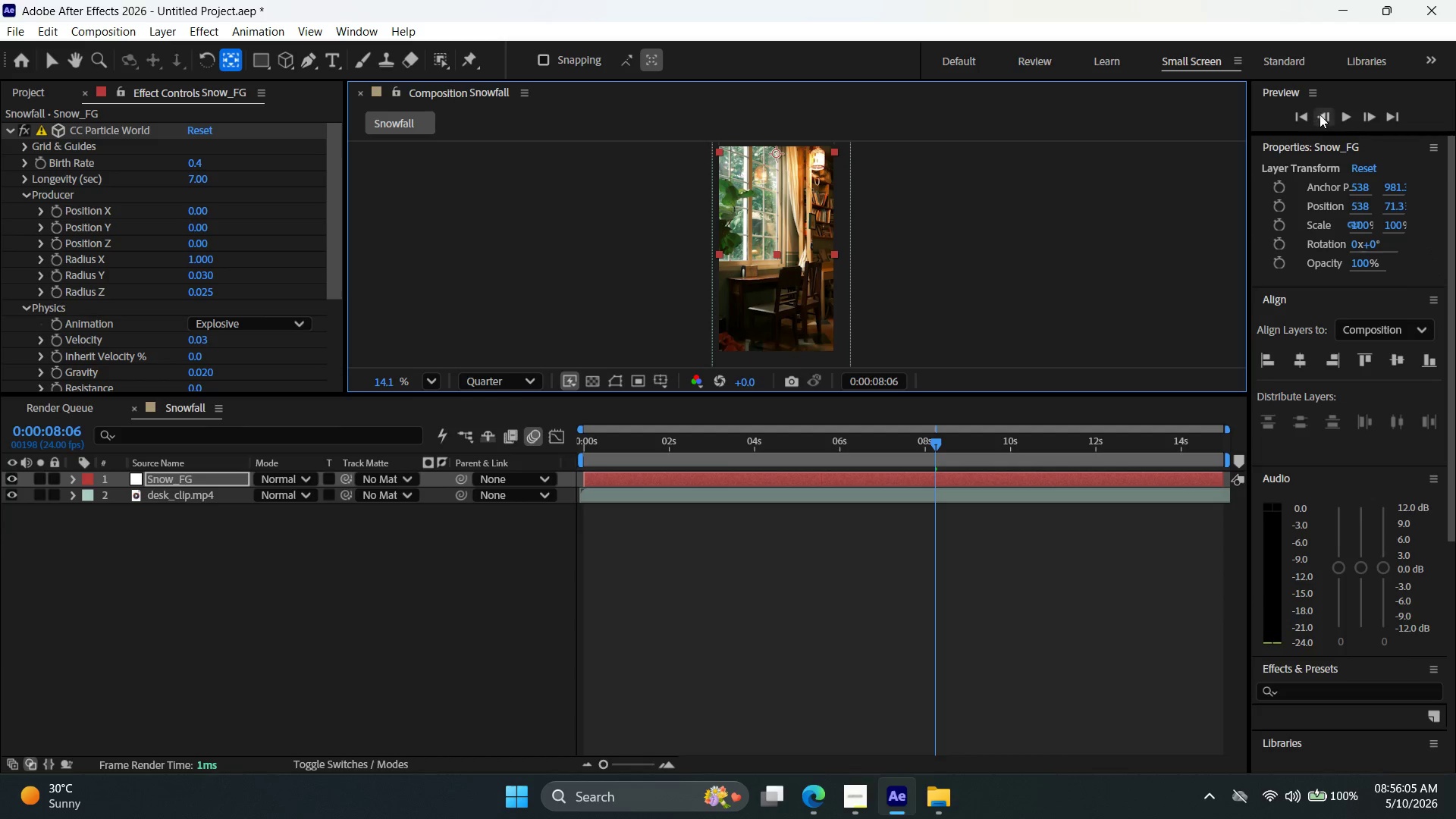 
left_click([1346, 118])
 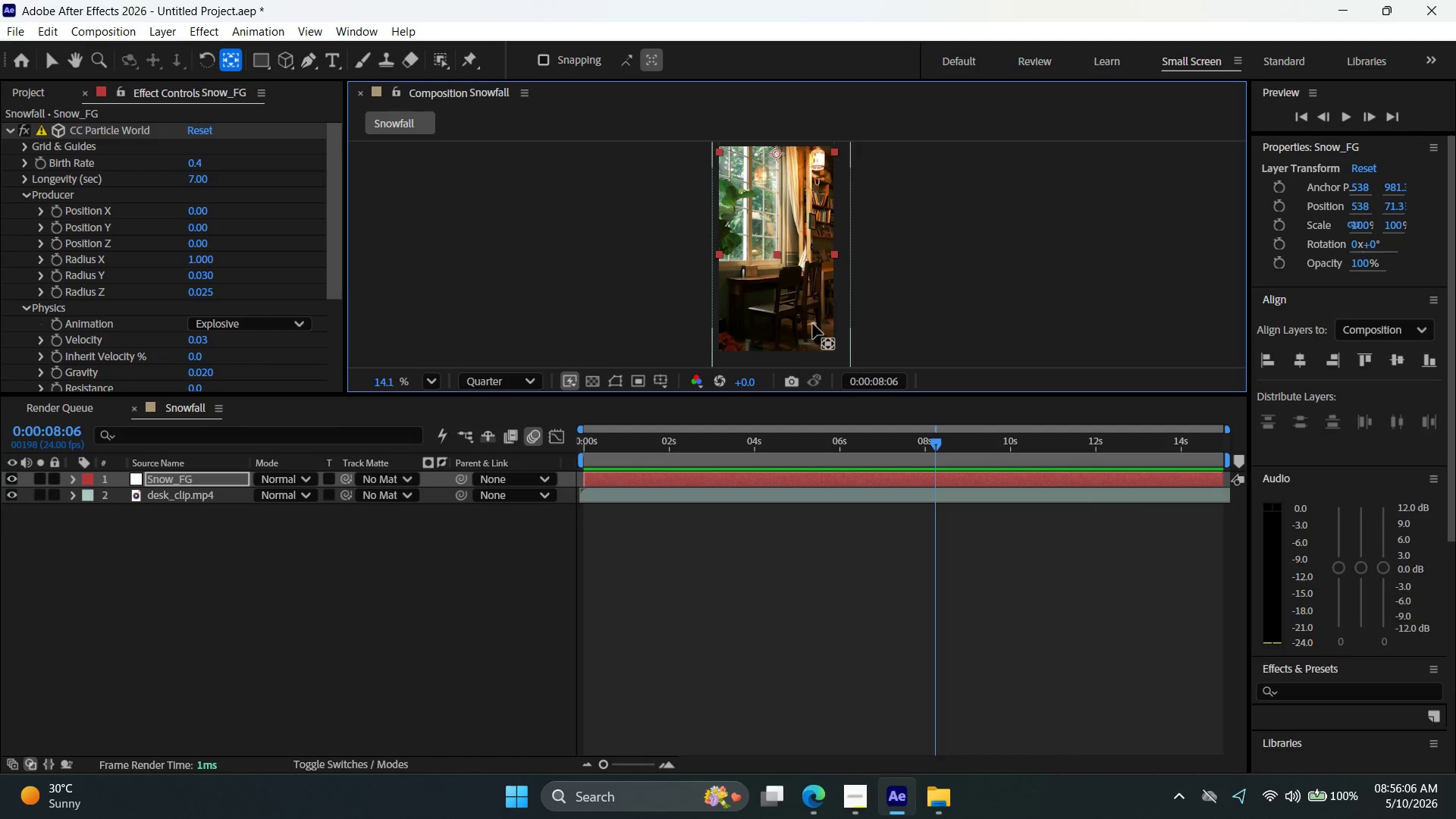 
left_click([987, 314])
 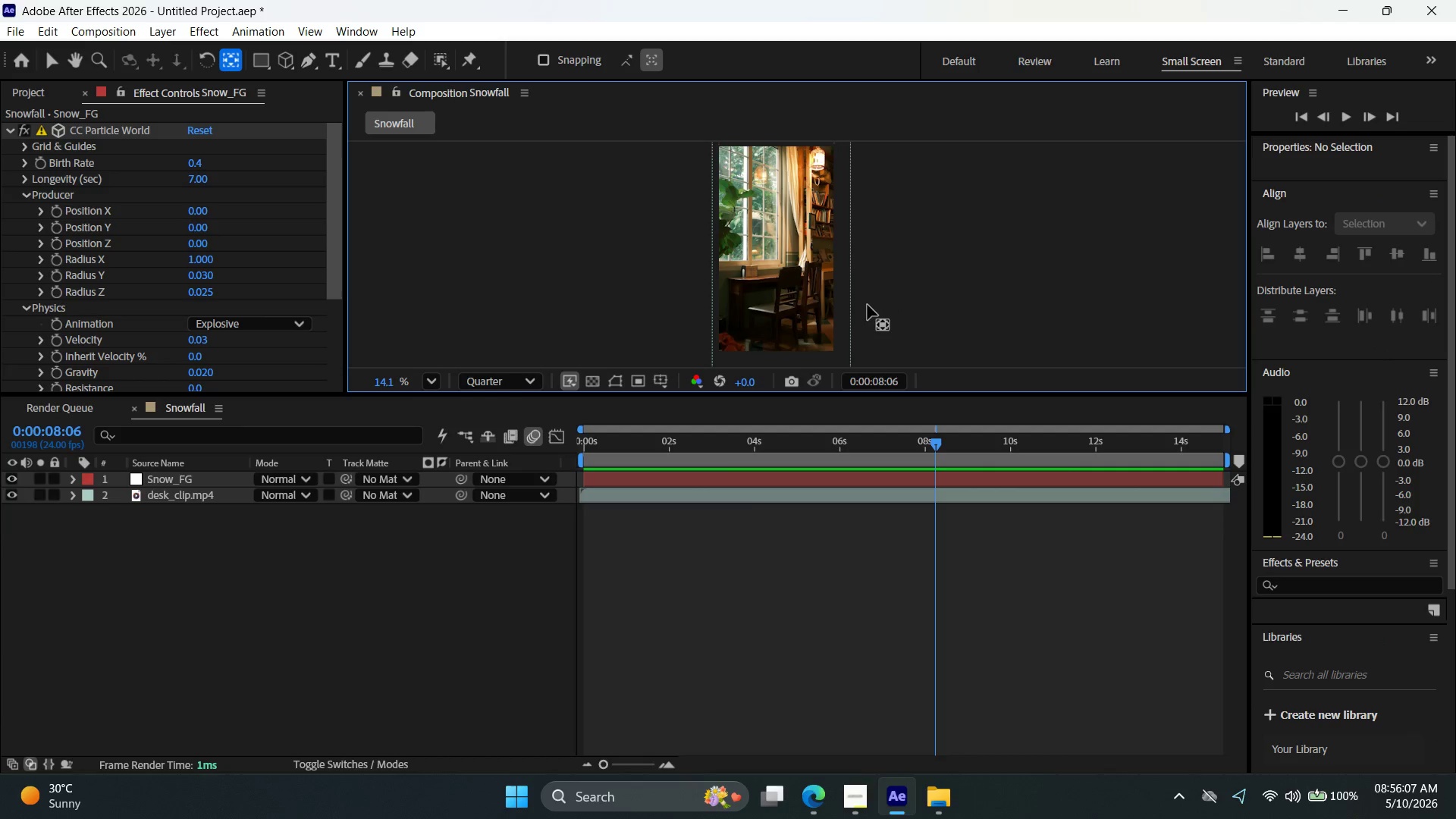 
hold_key(key=AltLeft, duration=0.83)
scroll: coordinate [797, 274], scroll_direction: up, amount: 9.0
 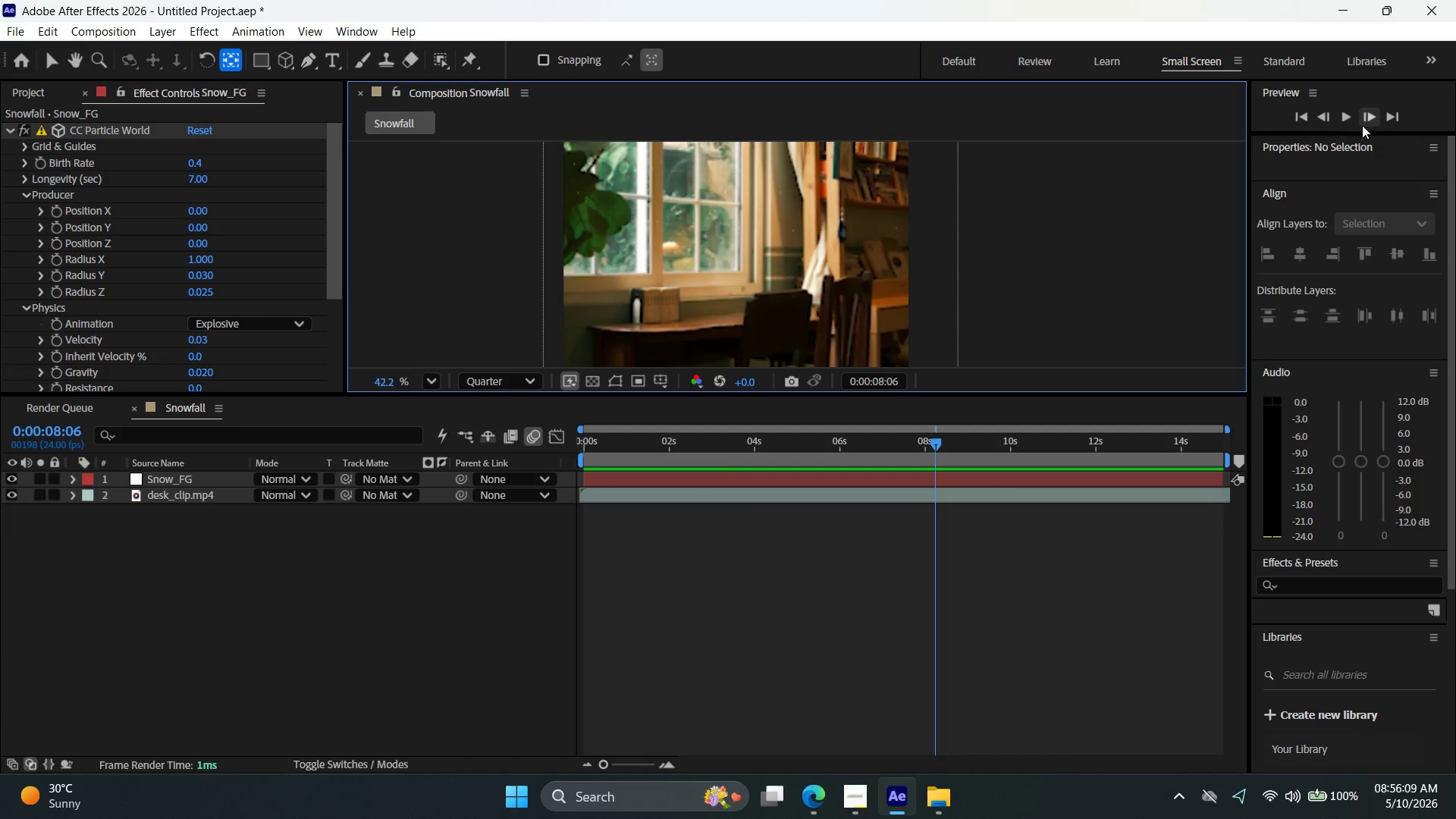 
left_click([1338, 121])
 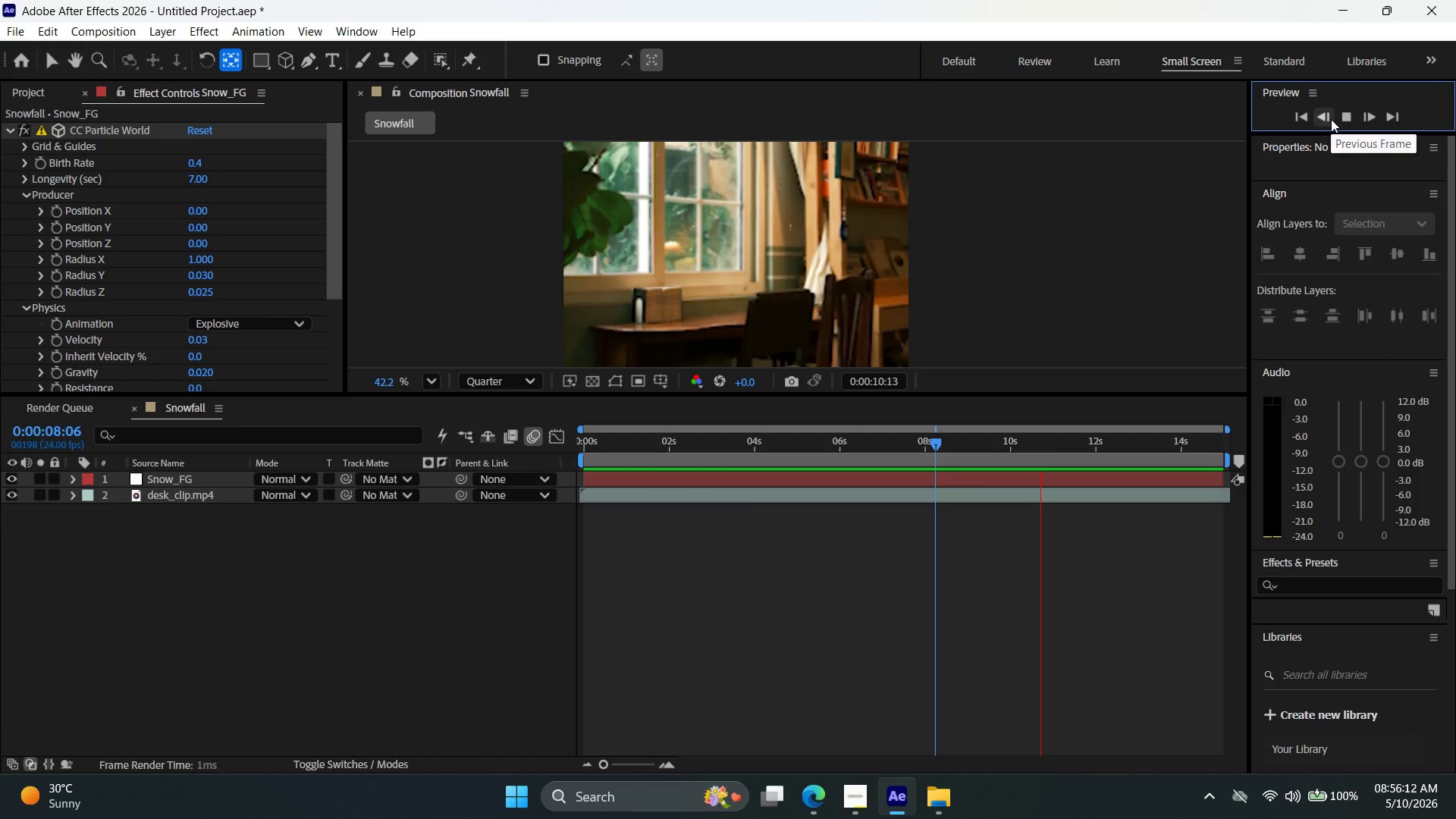 
key(Control+Z)
 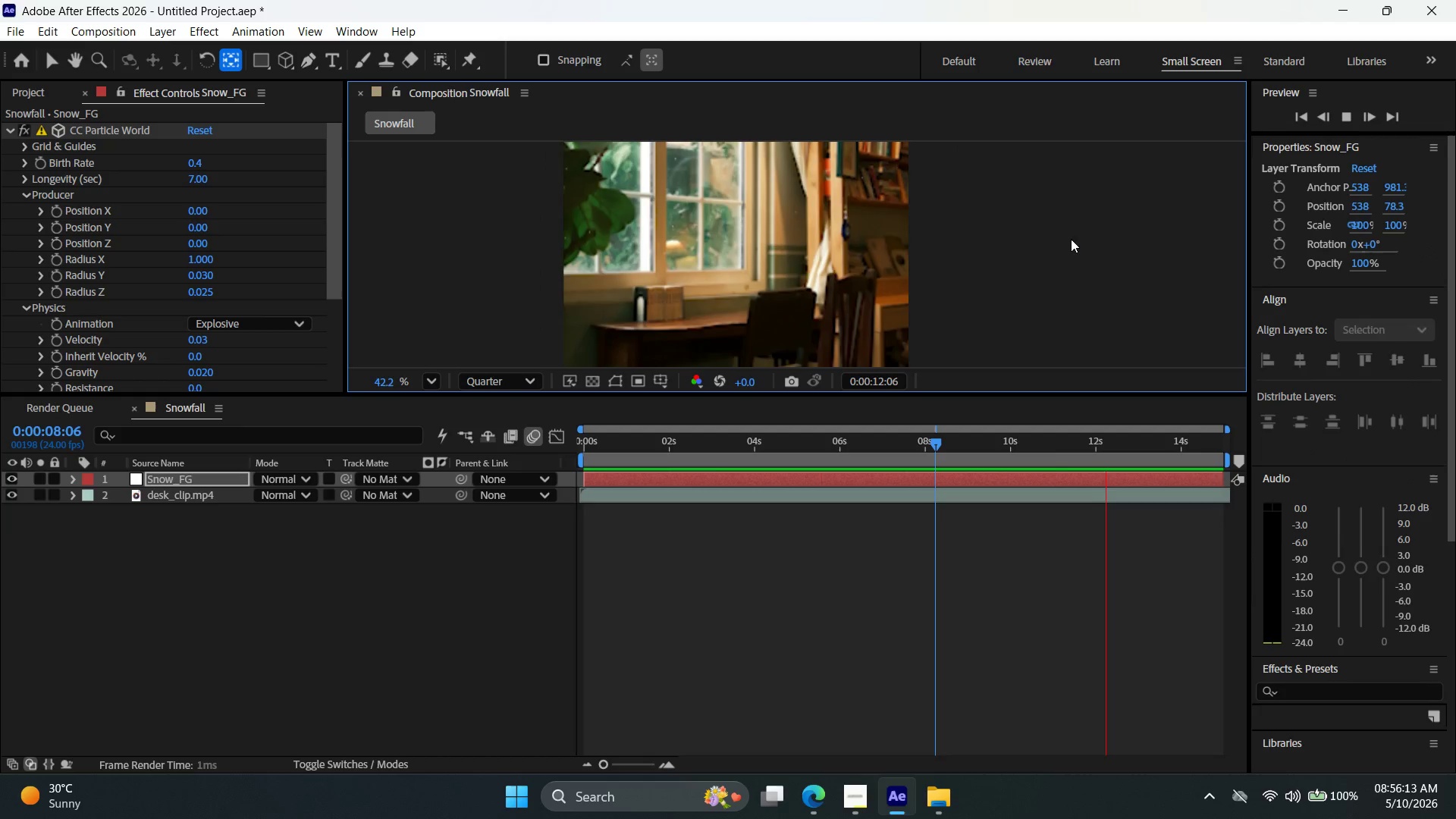 
key(Control+Z)
 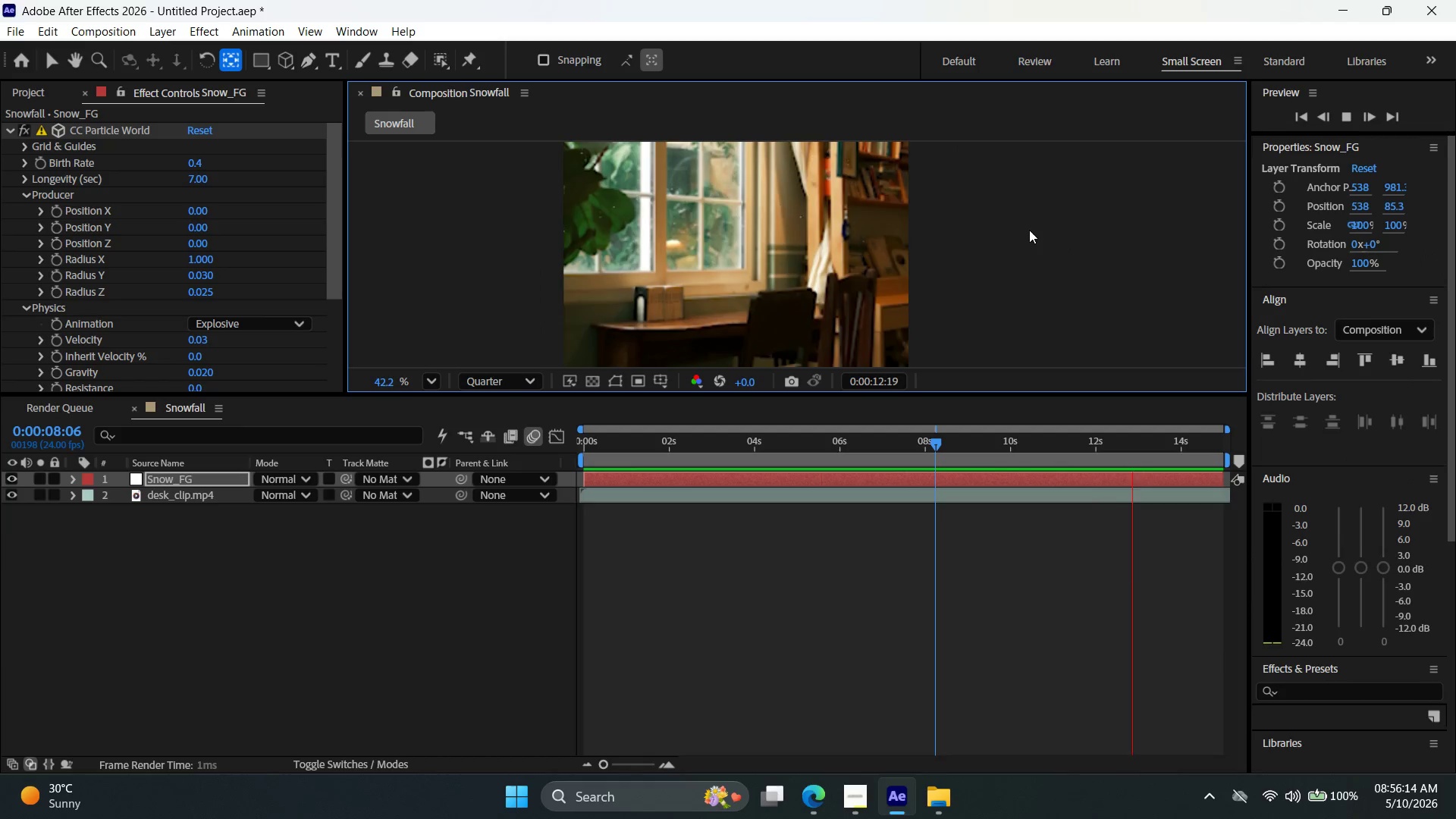 
key(Alt+AltLeft)
 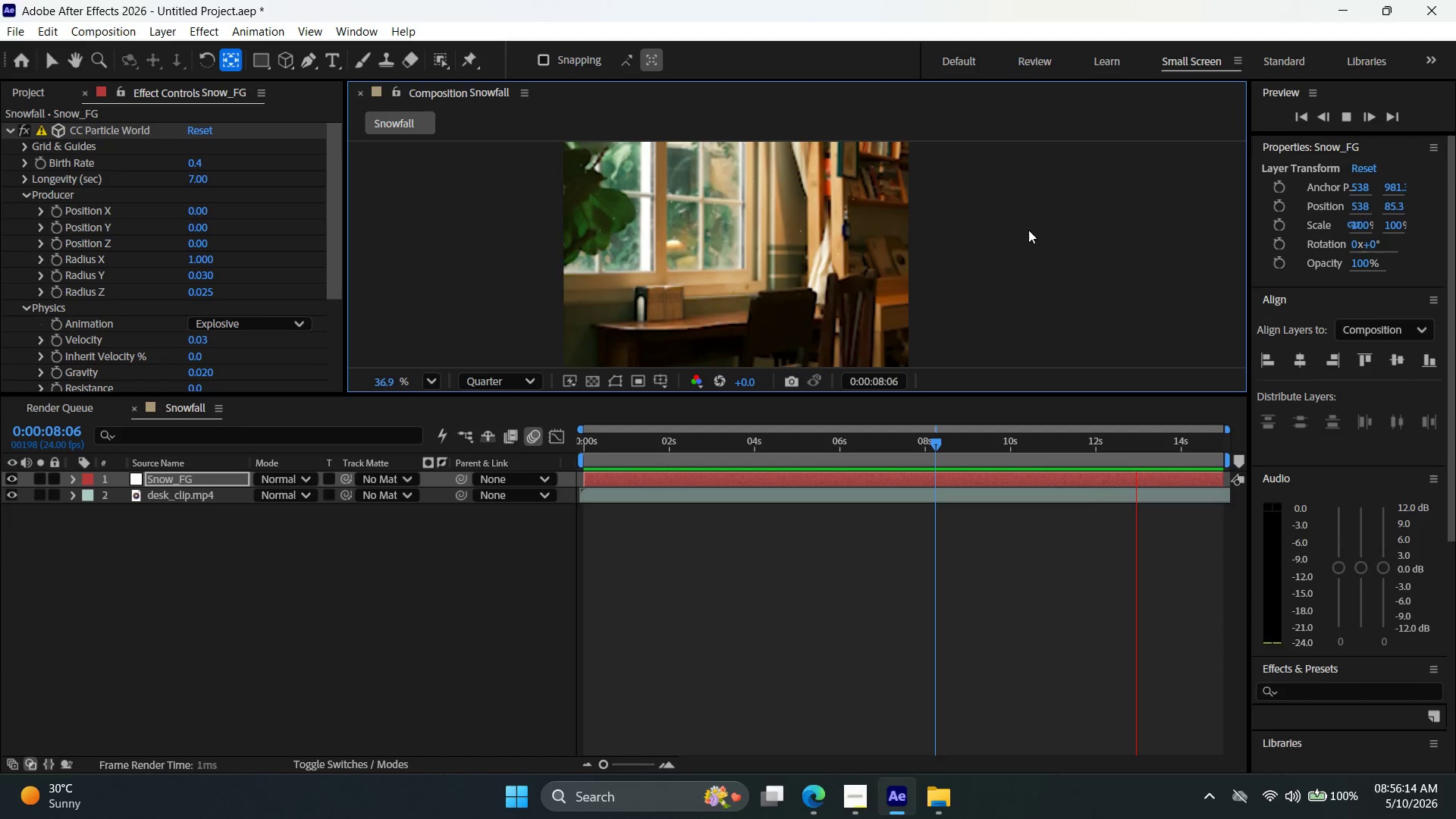 
hold_key(key=AltLeft, duration=0.66)
scroll: coordinate [1026, 229], scroll_direction: down, amount: 12.0
 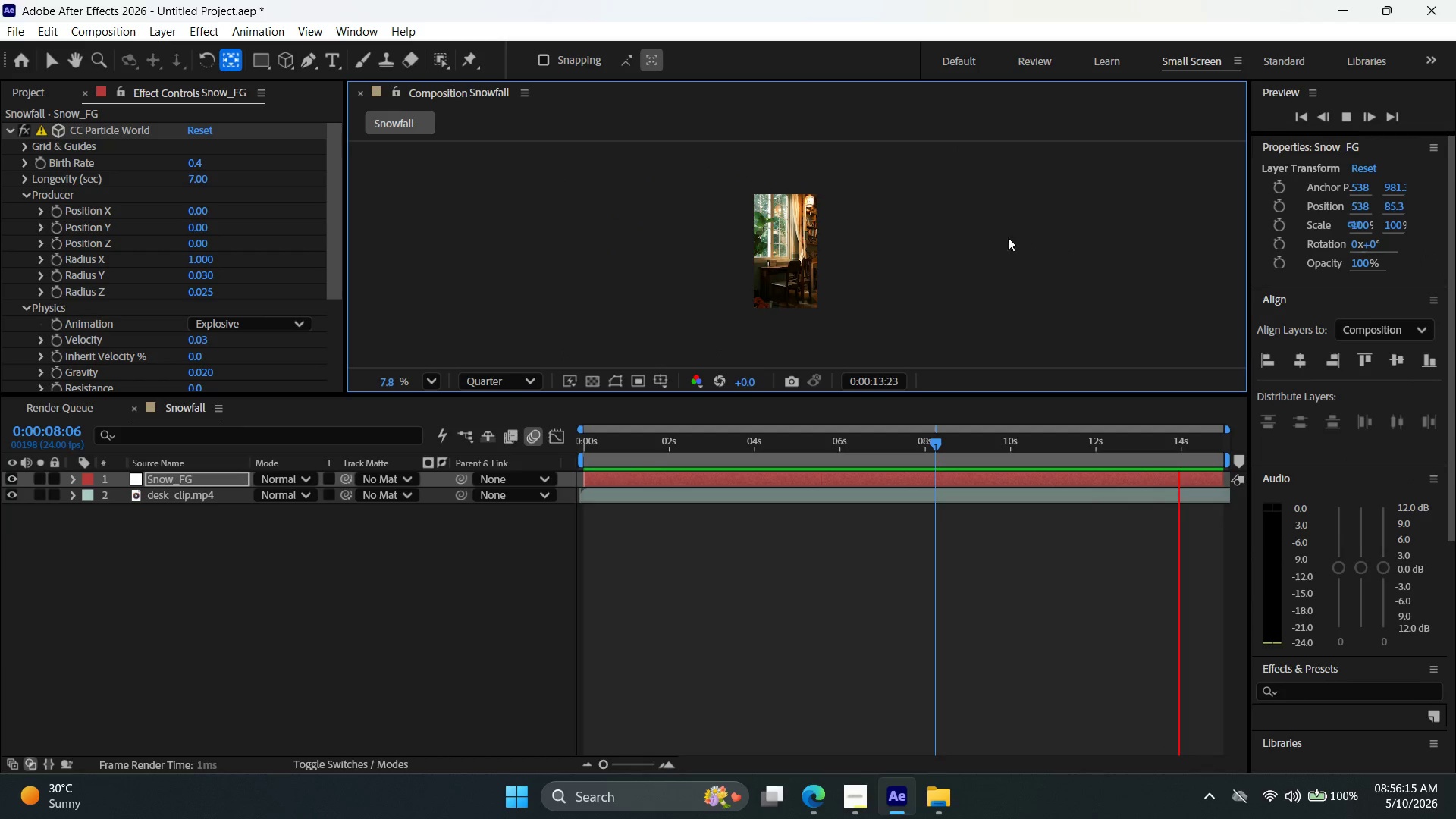 
left_click([937, 296])
 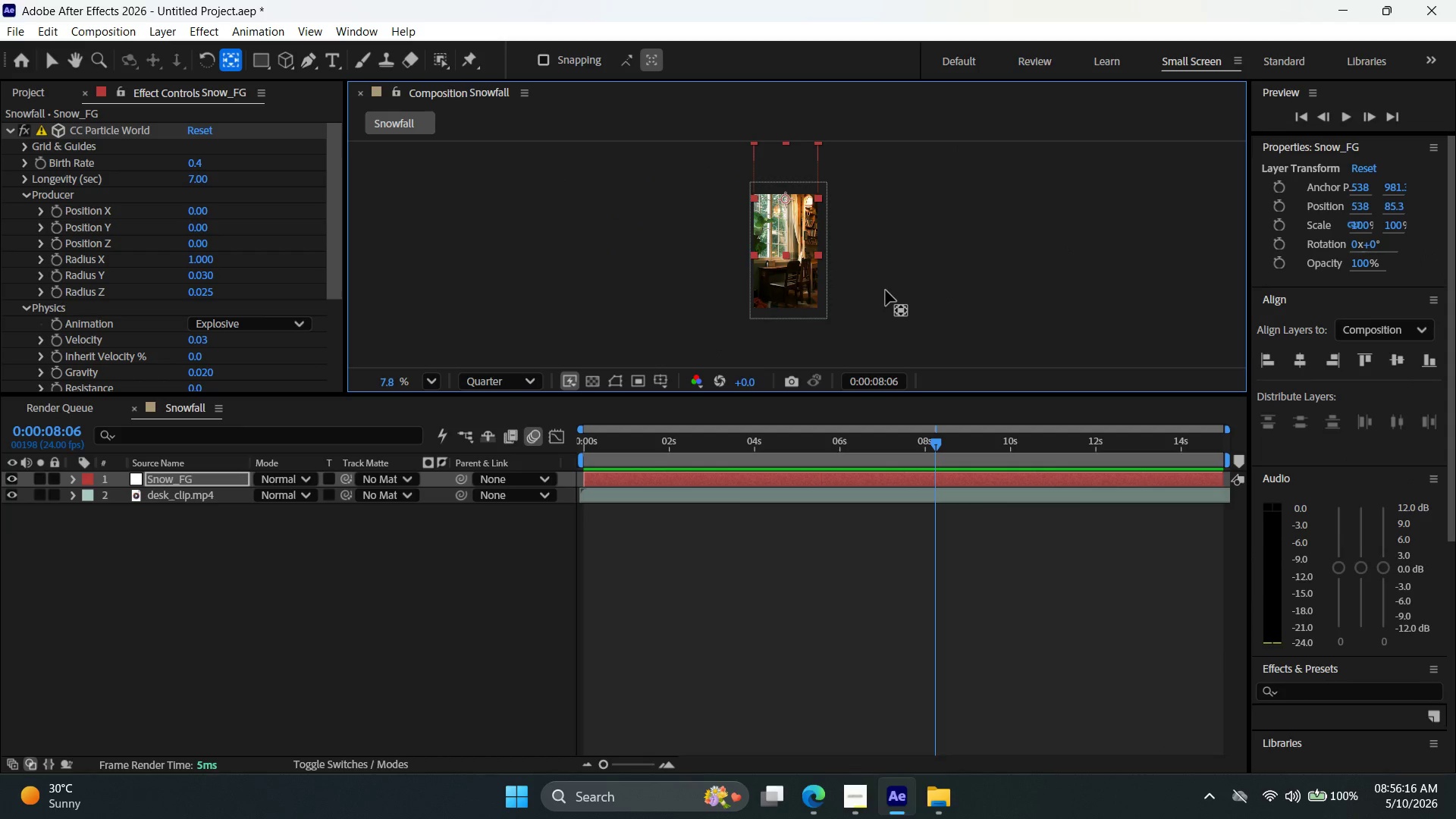 
key(Alt+AltLeft)
 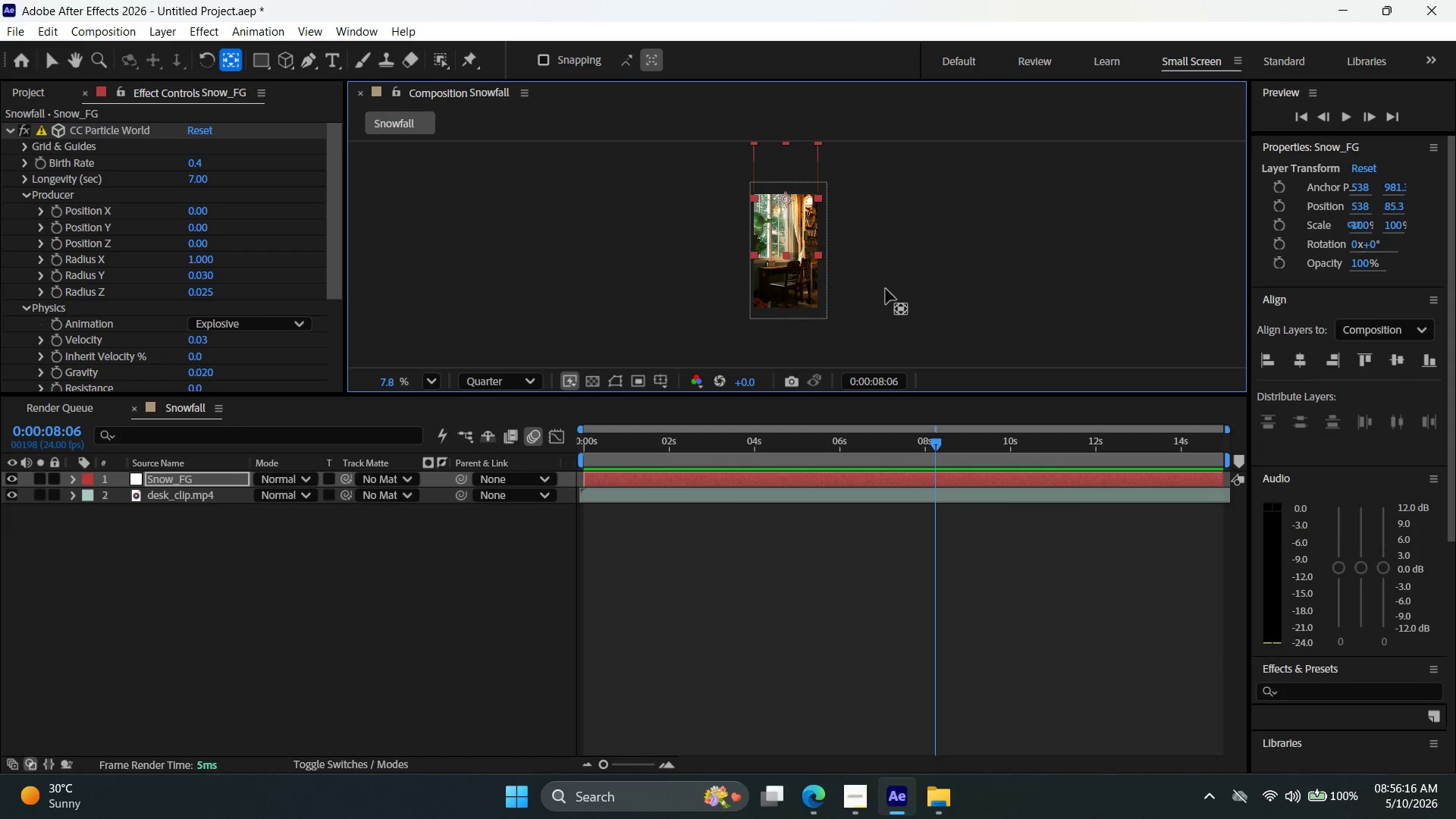 
key(Control+Z)
 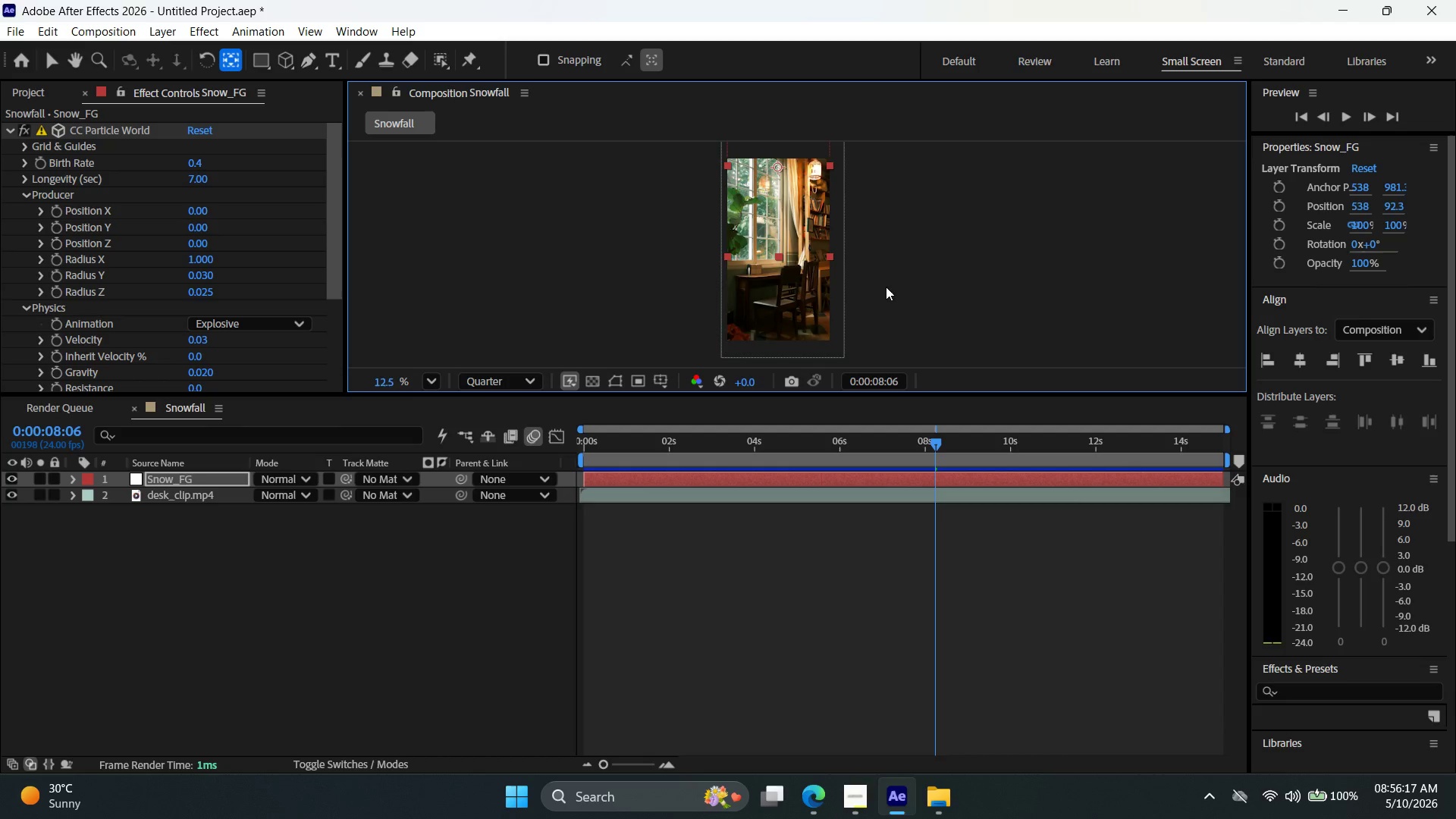 
scroll: coordinate [886, 287], scroll_direction: up, amount: 4.0
 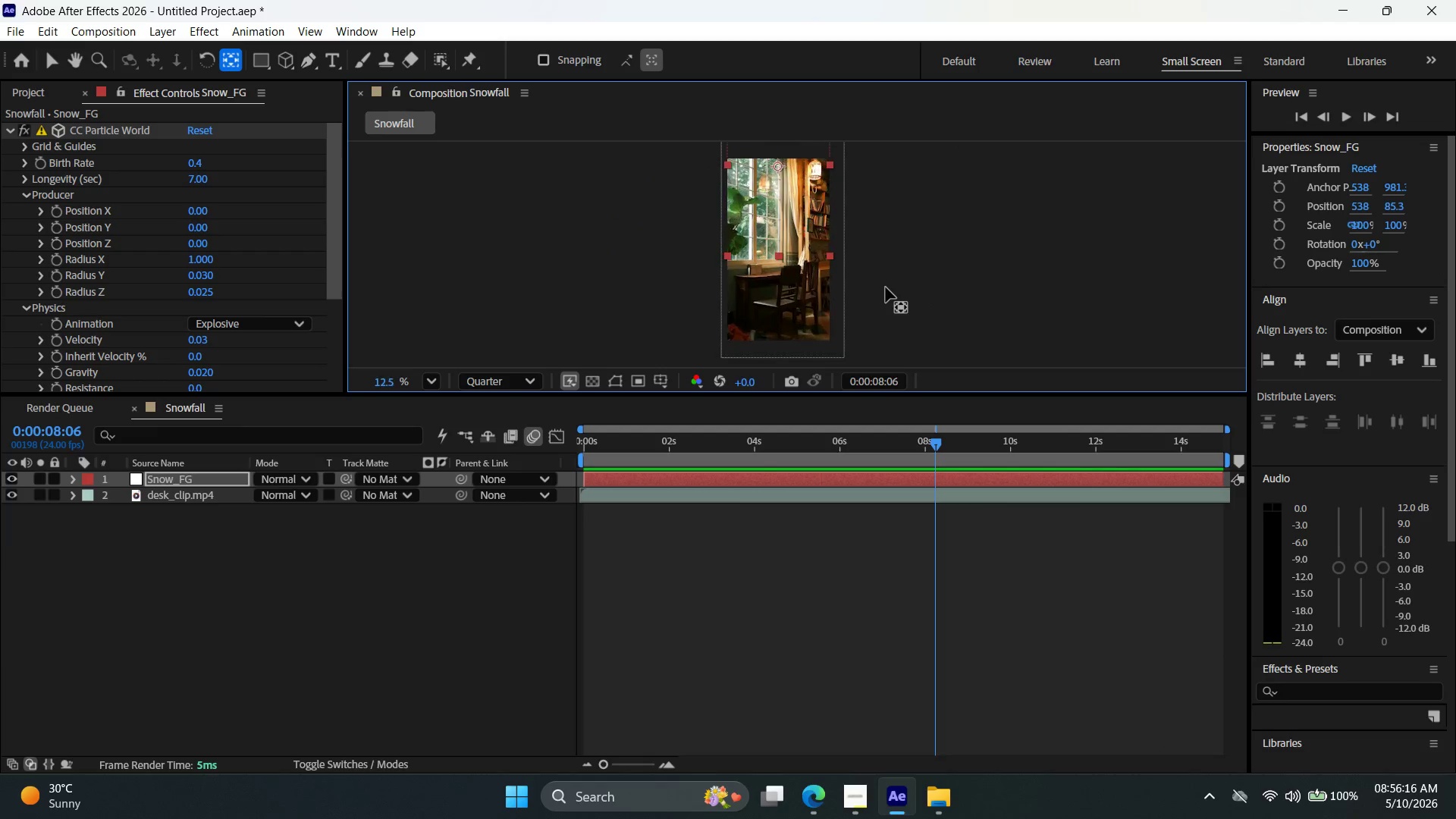 
key(Control+Z)
 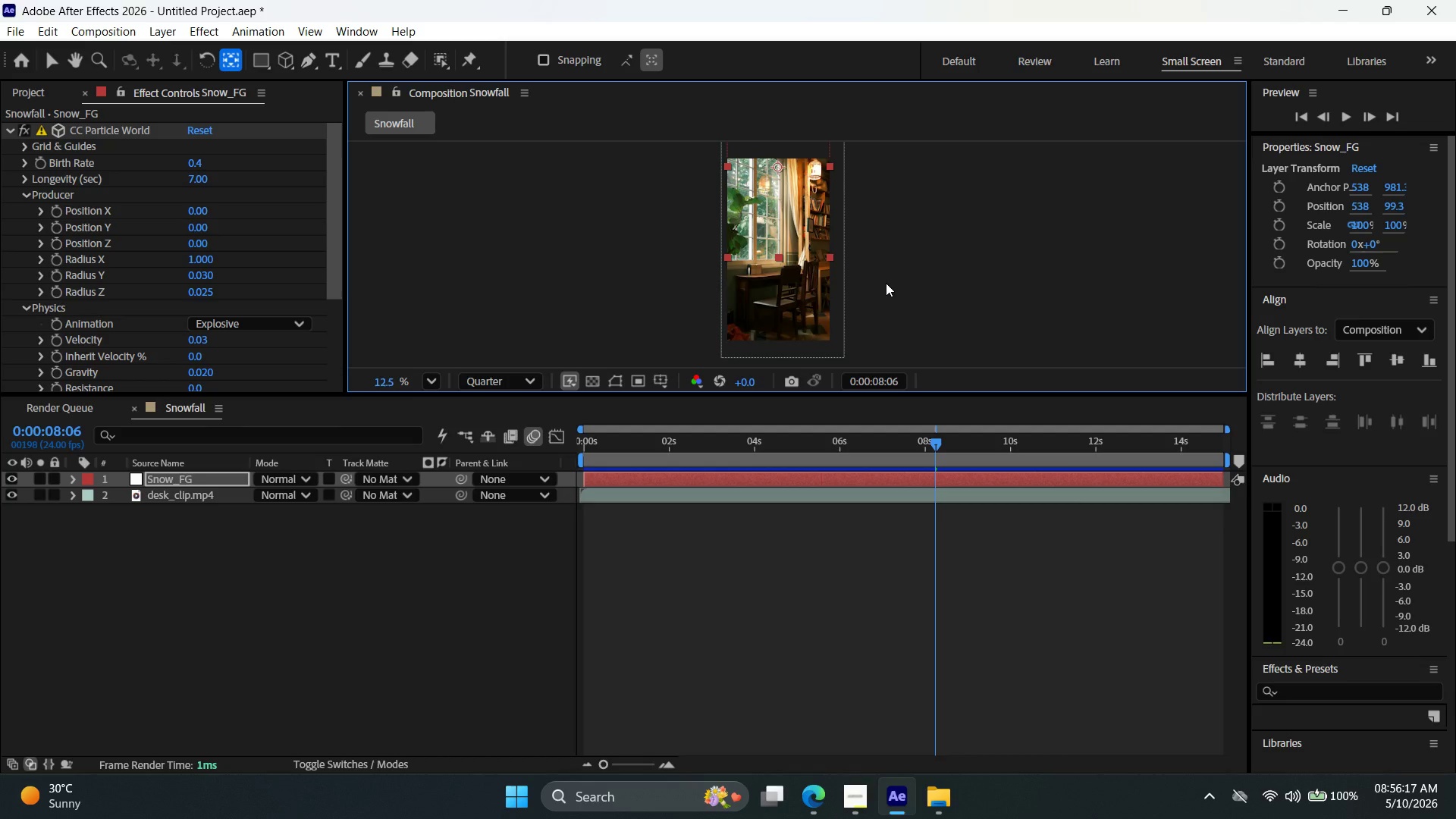 
key(Control+Z)
 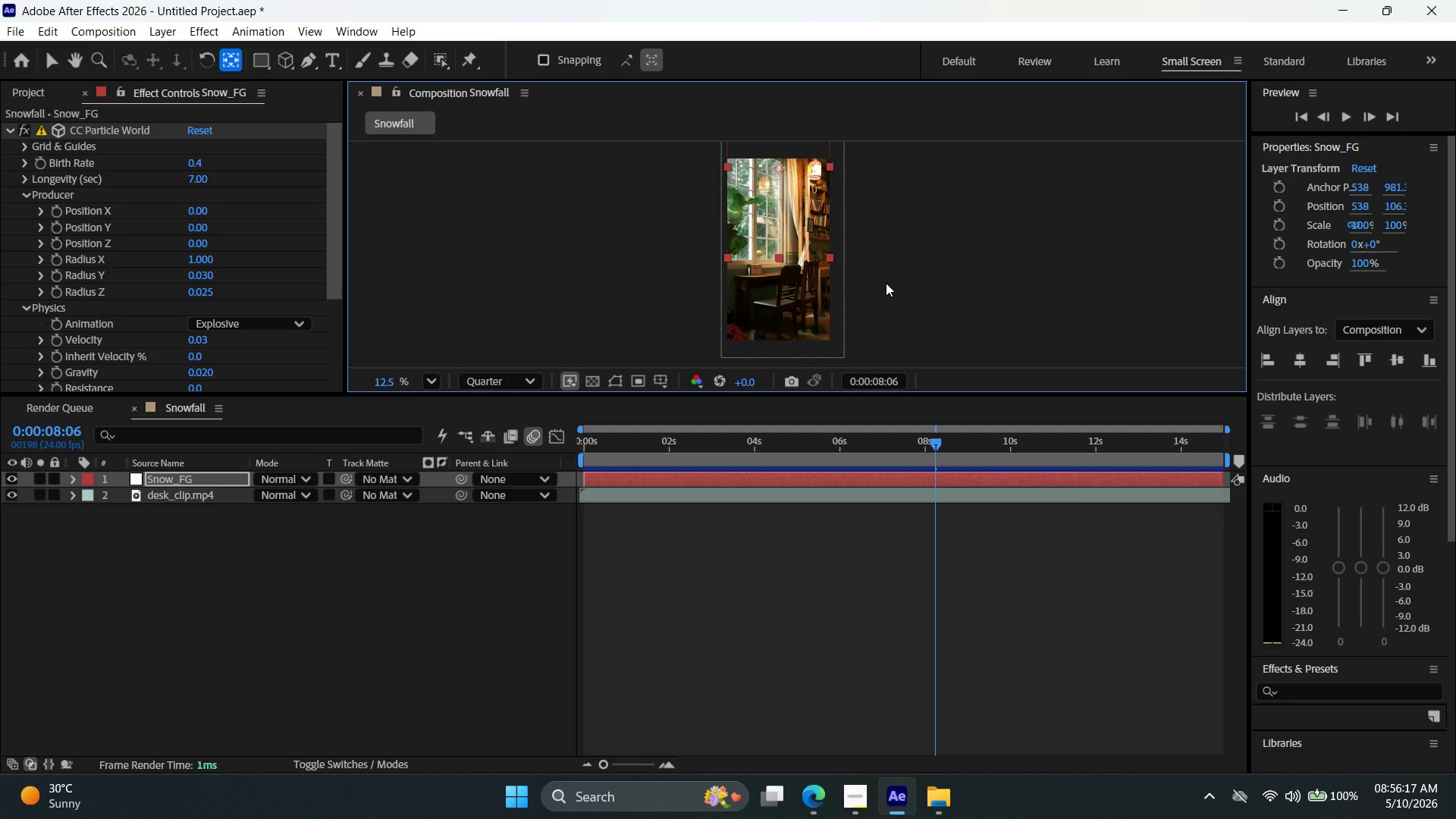 
key(Control+Z)
 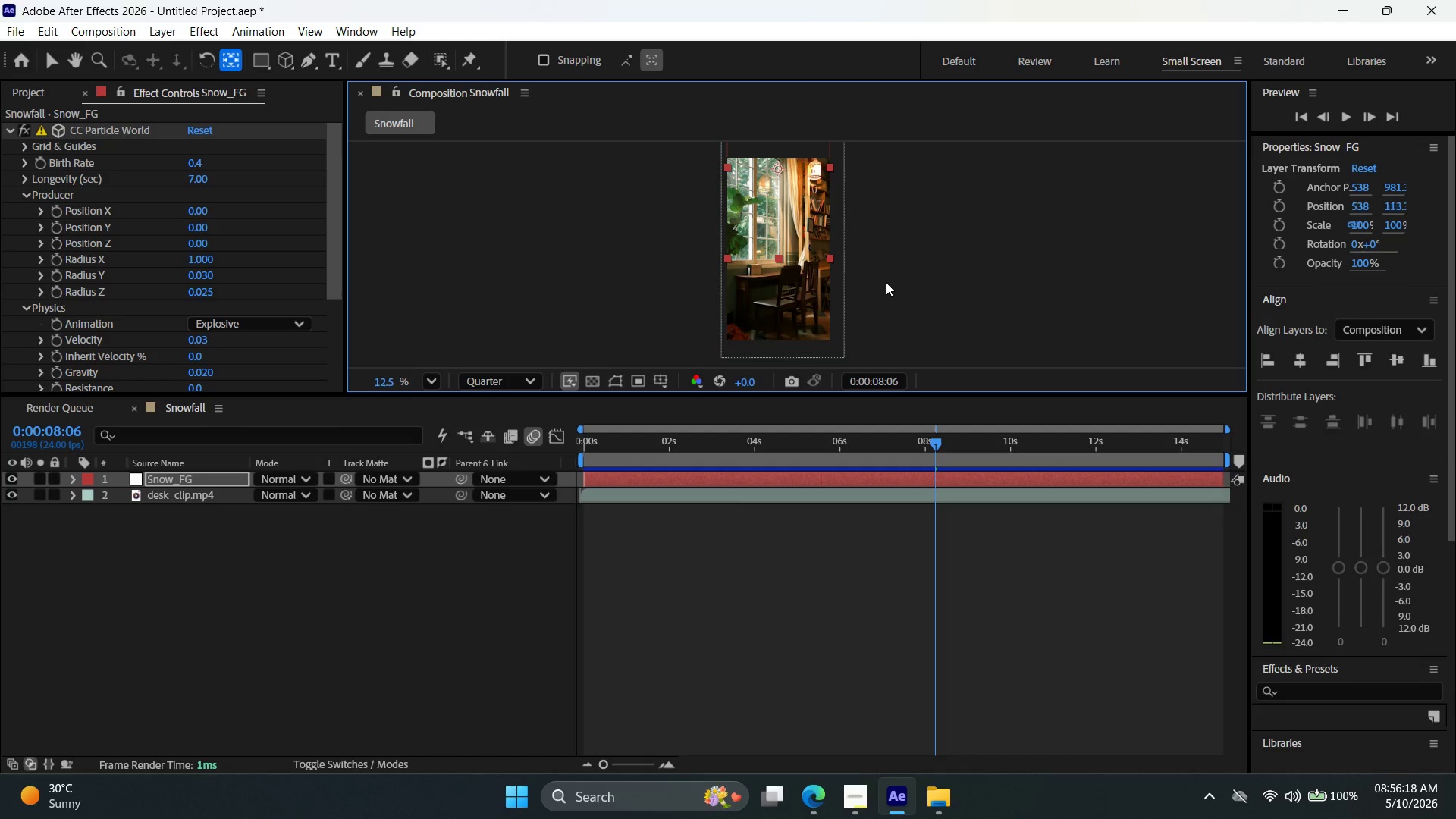 
key(Control+Z)
 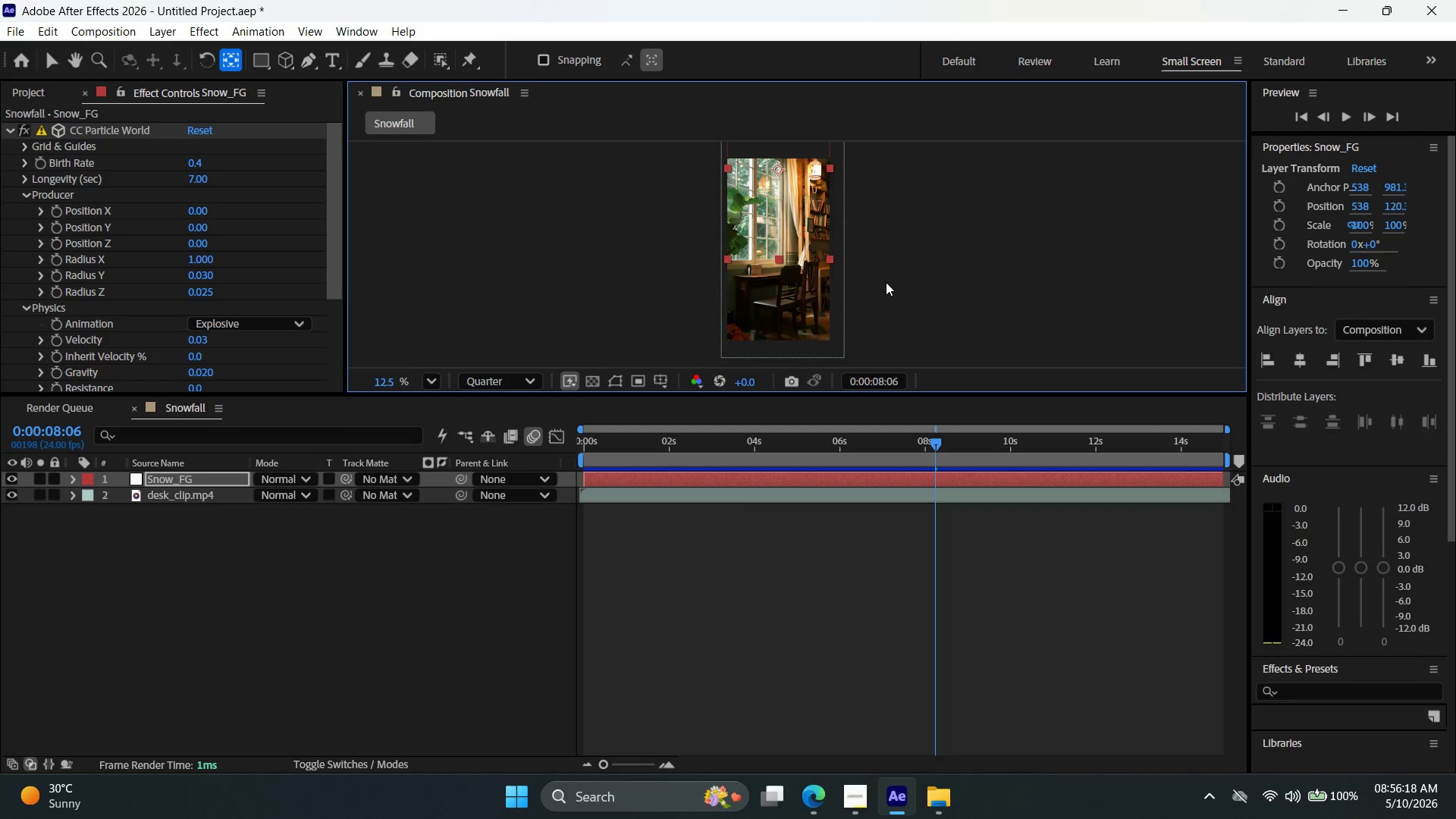 
key(Control+Z)
 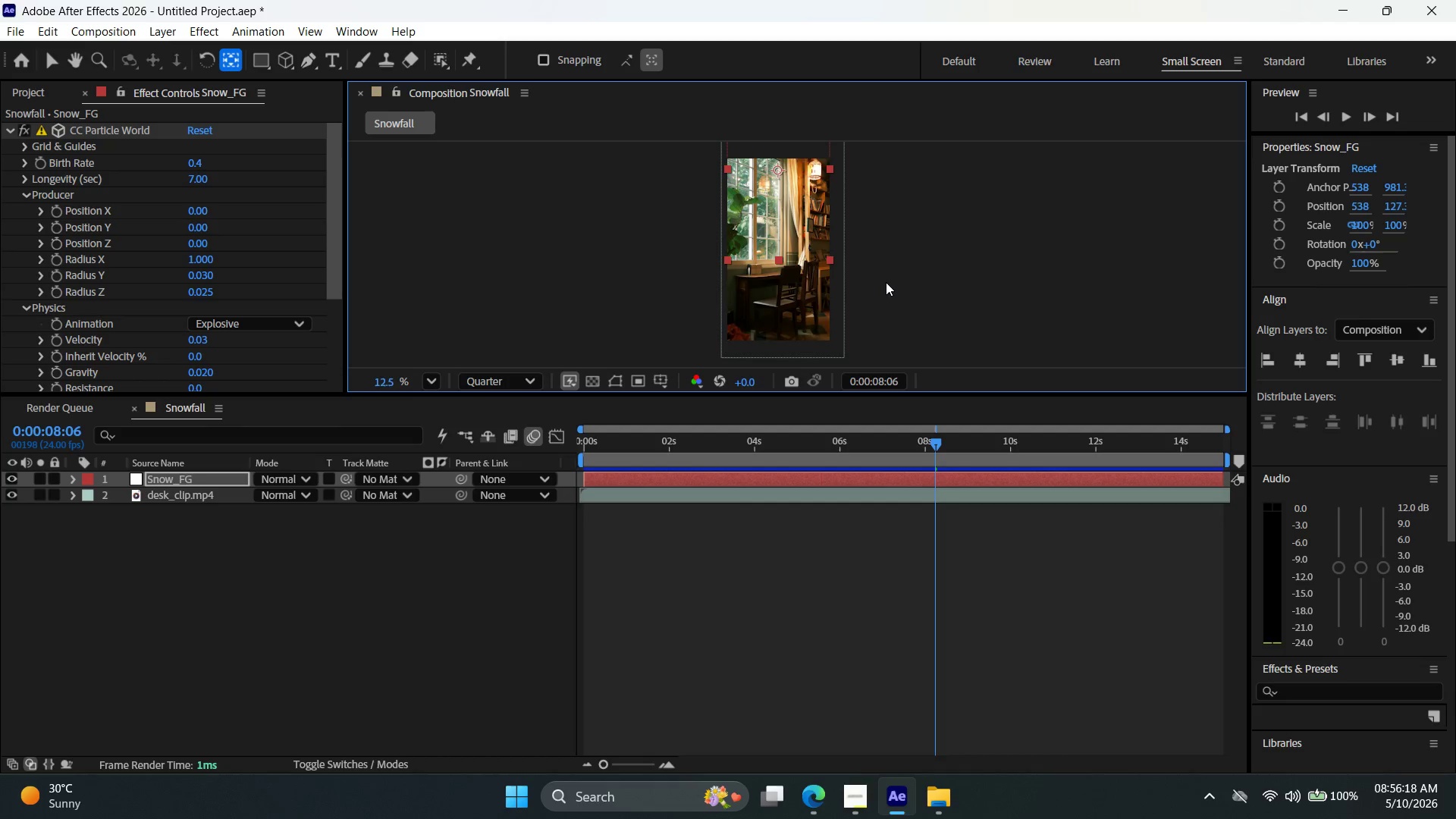 
key(Control+Z)
 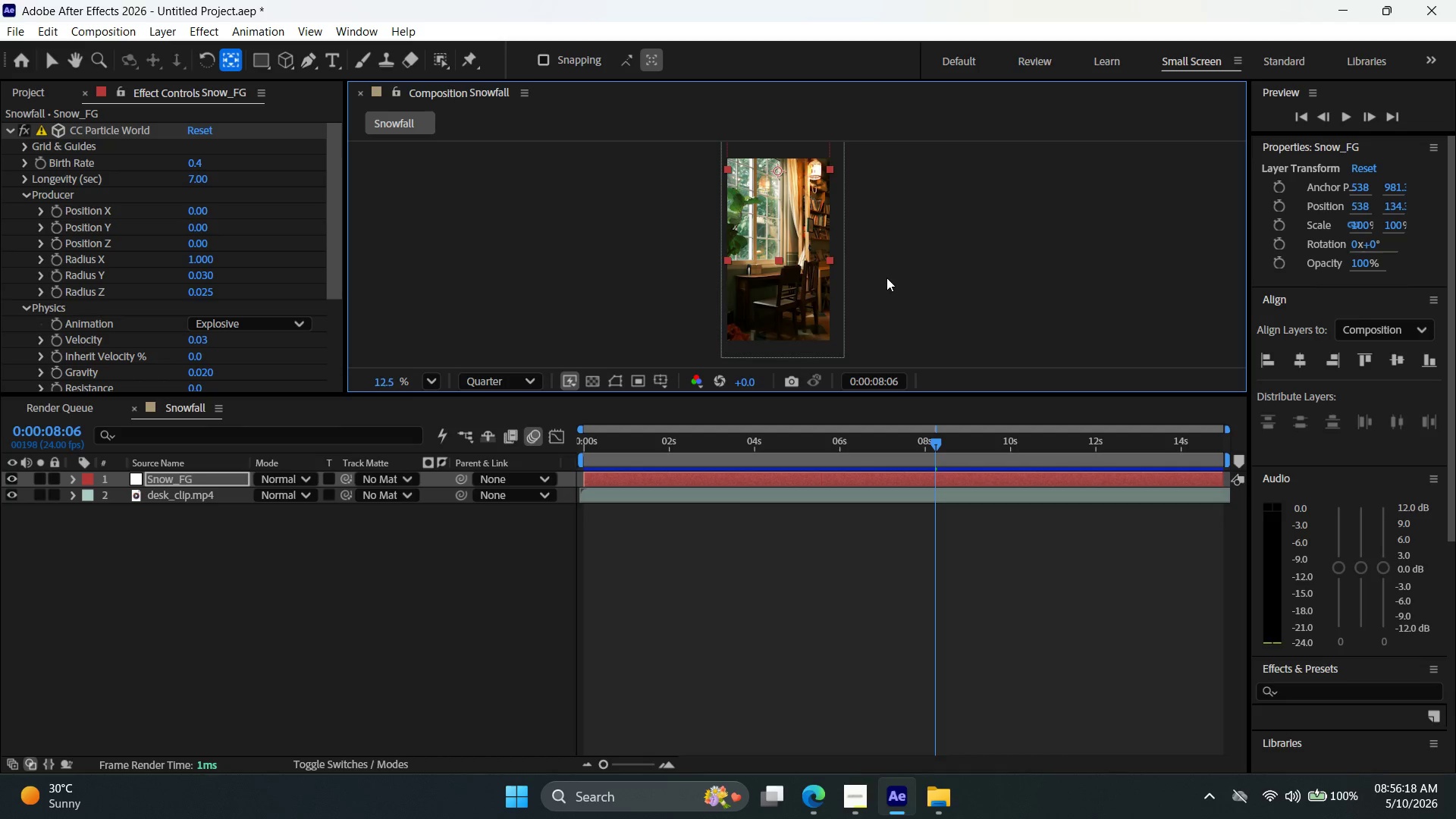 
key(Control+Z)
 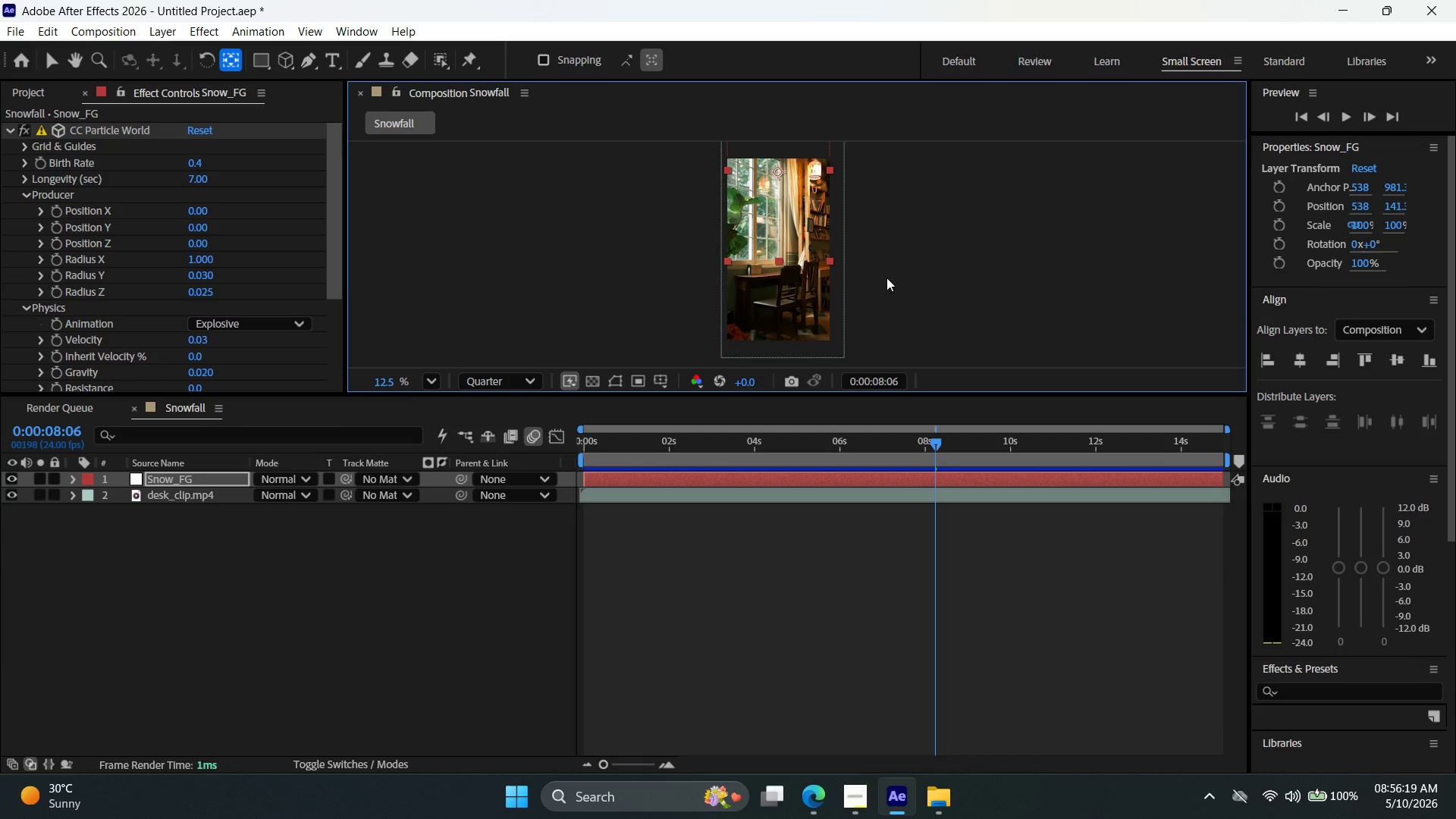 
key(Control+Z)
 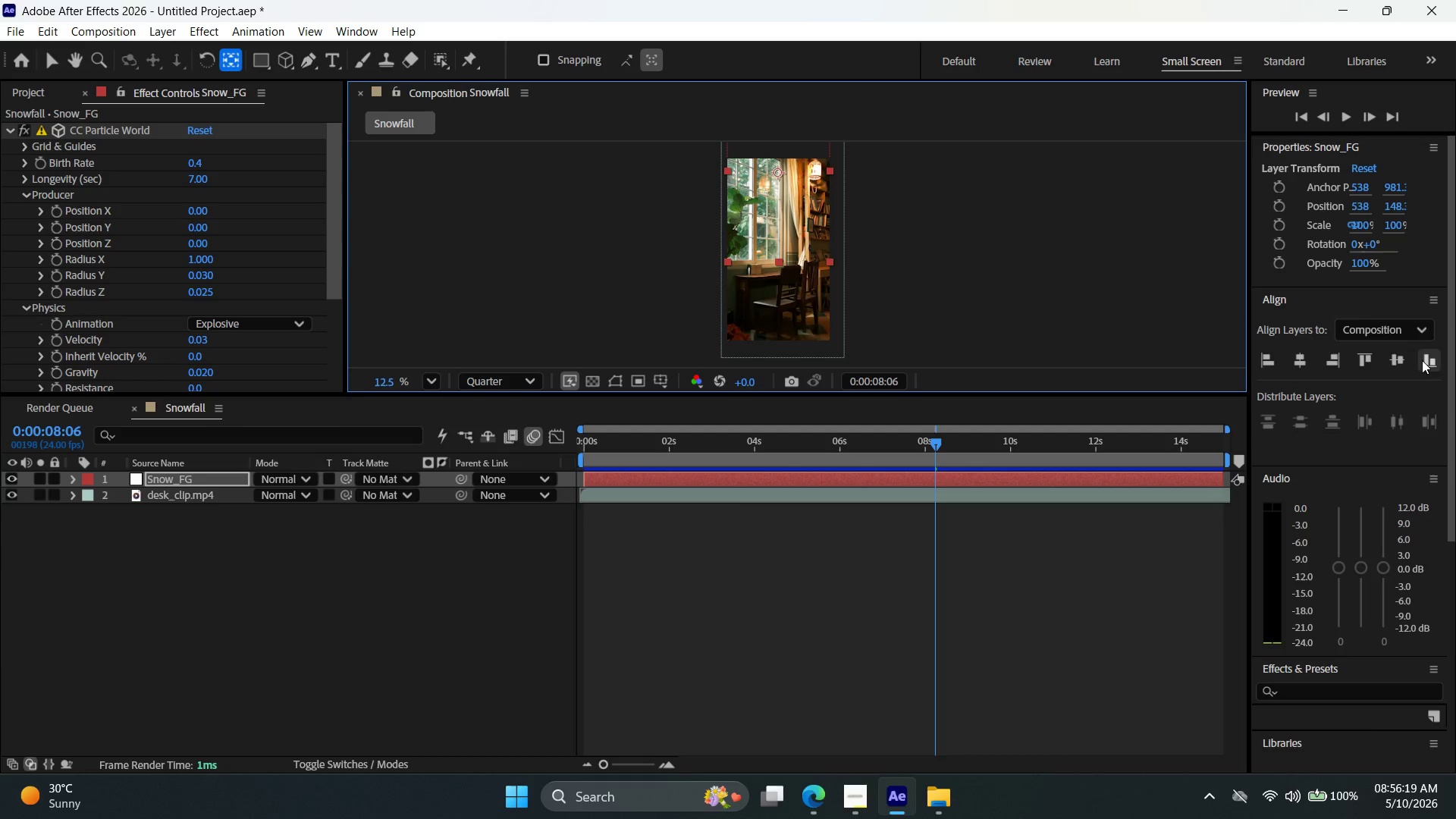 
left_click([1426, 360])
 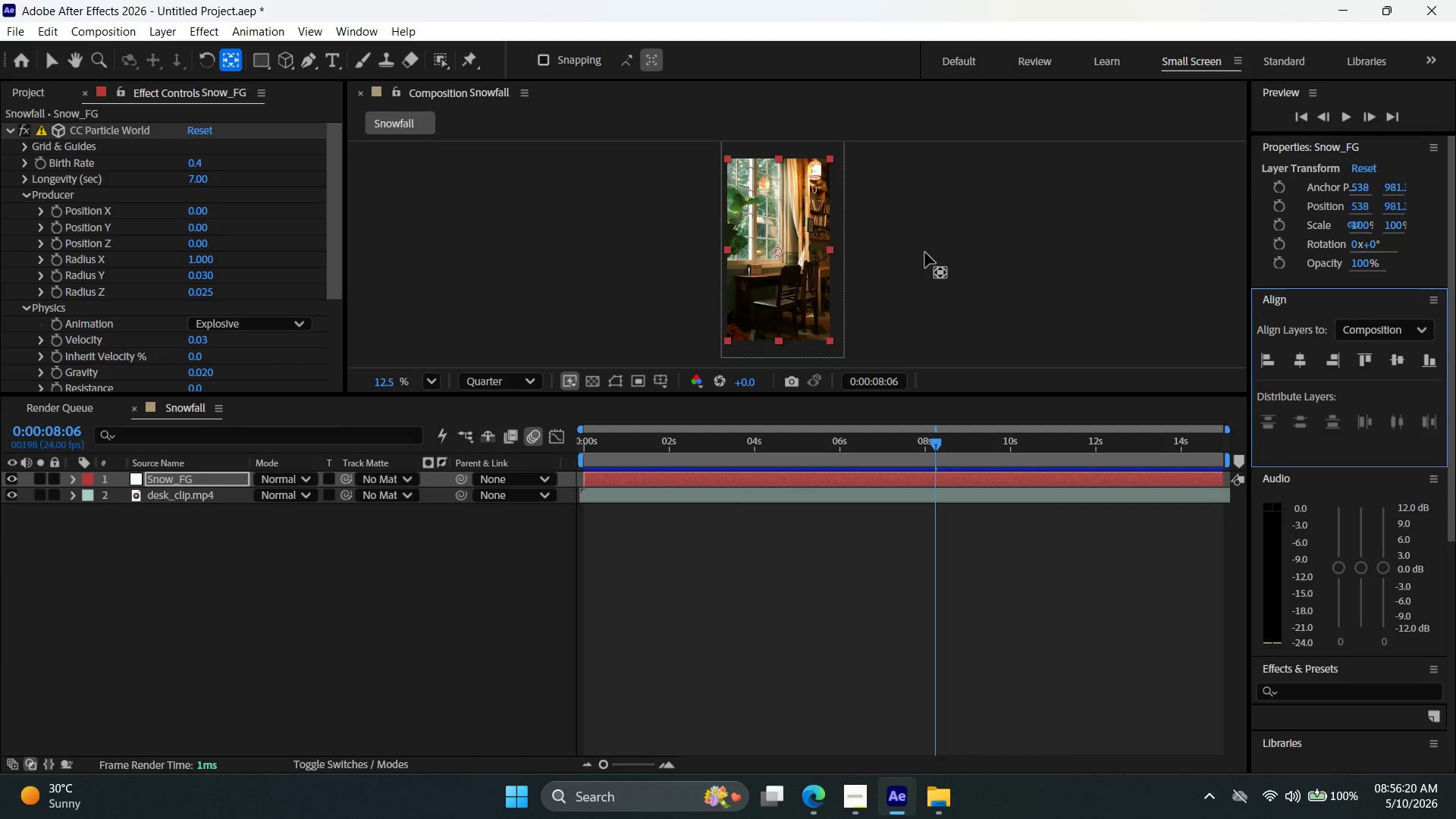 
left_click([925, 250])
 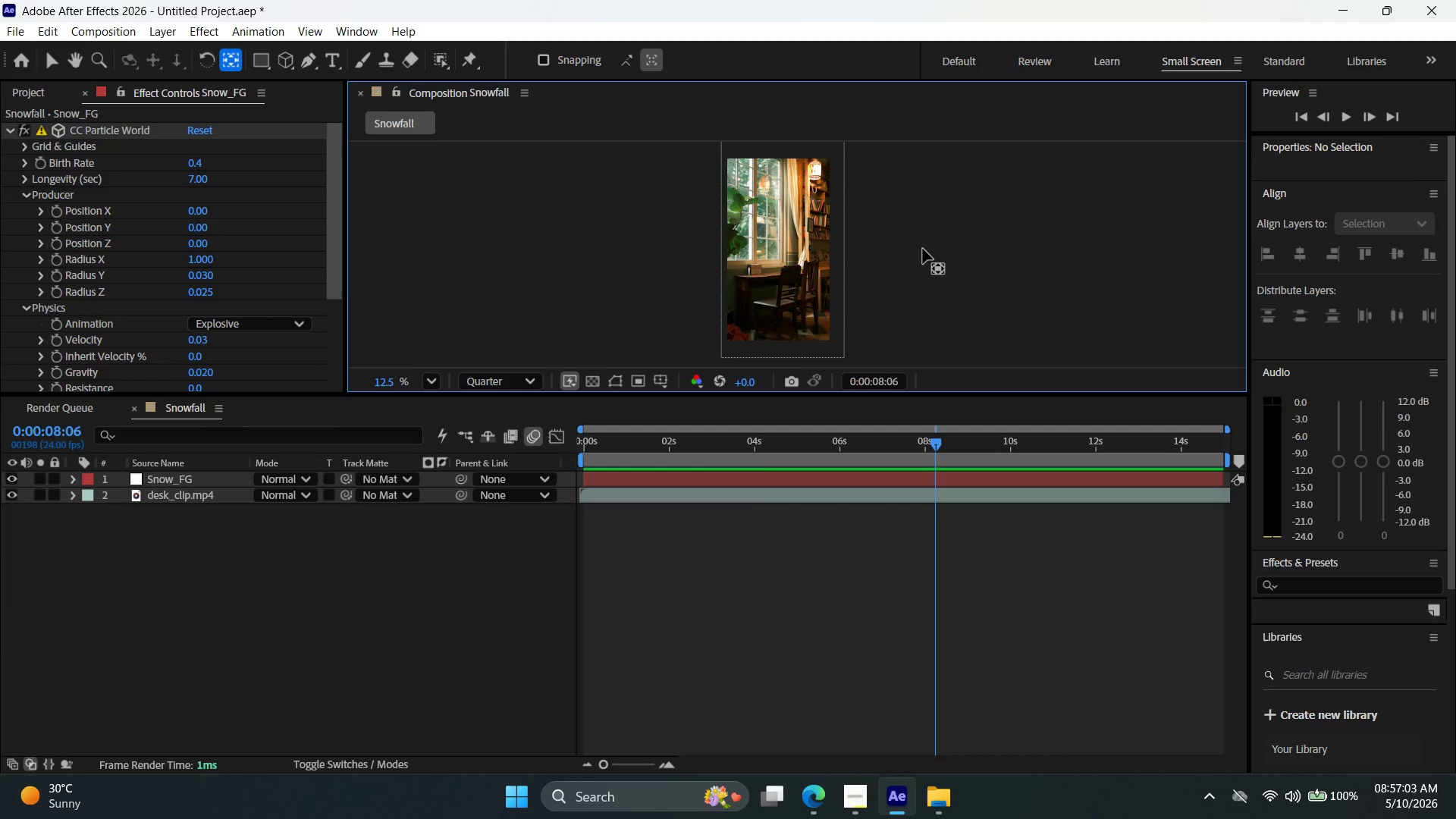 
wait(47.53)
 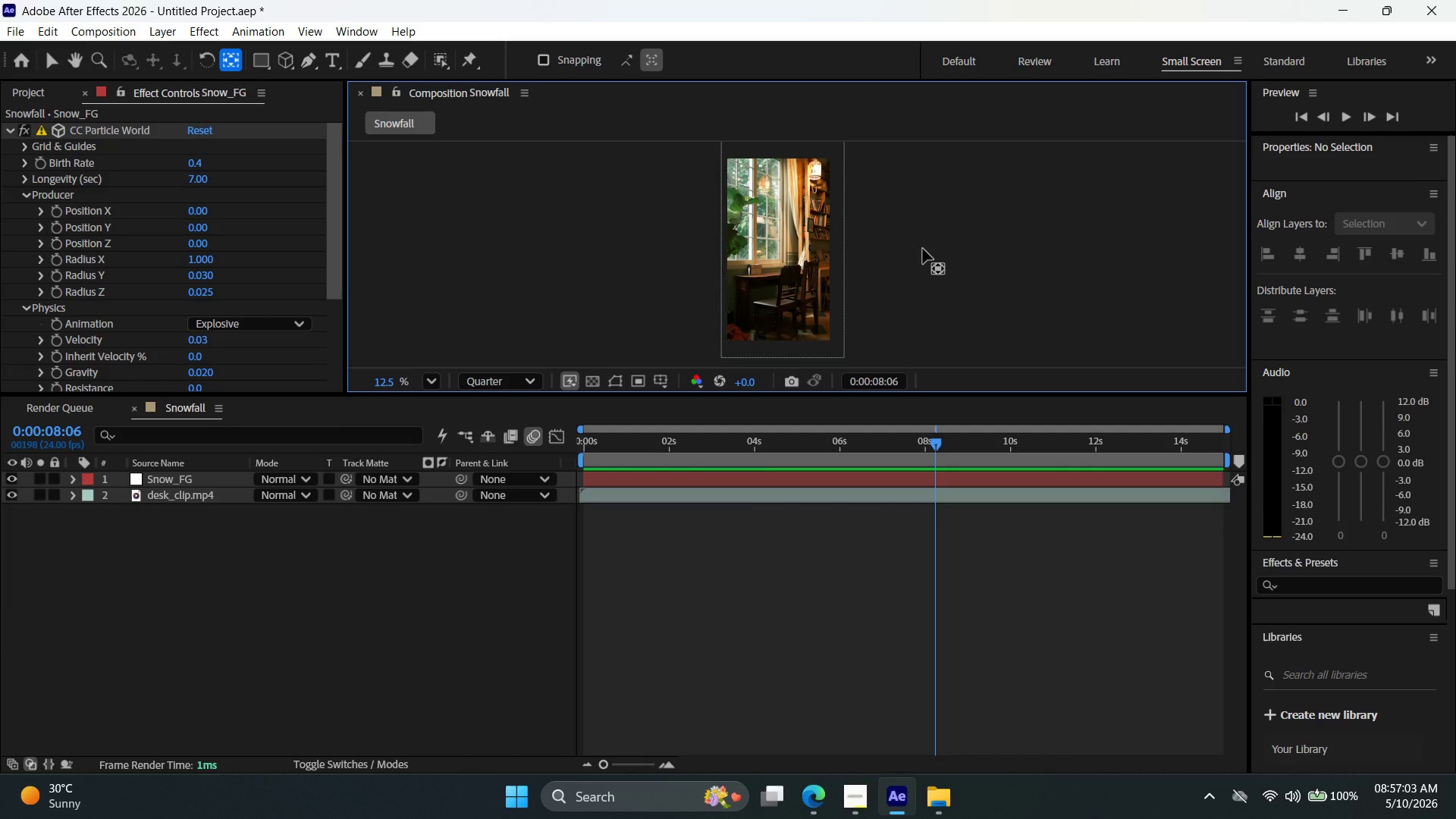 
left_click([18, 196])
 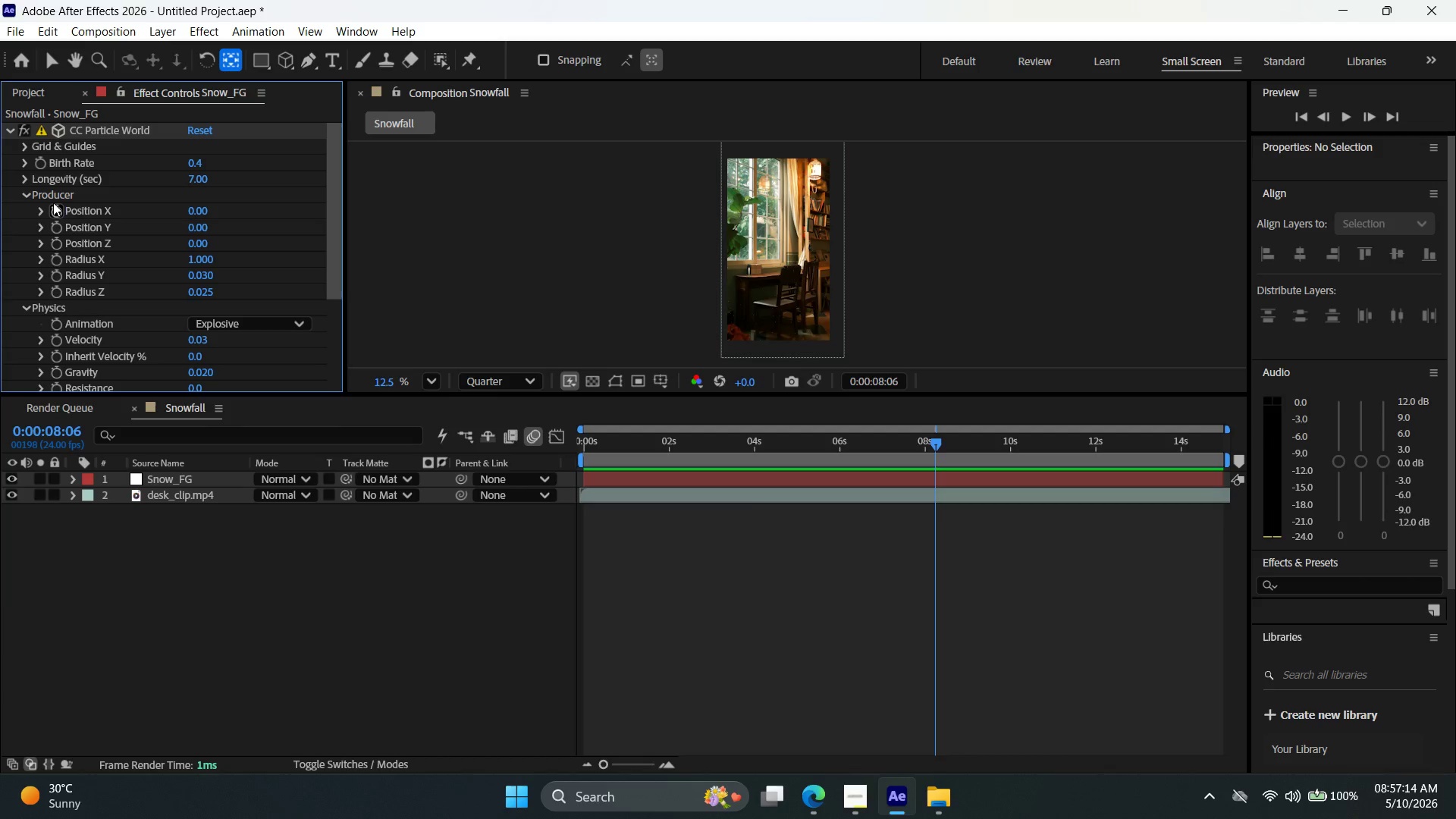 
wait(11.06)
 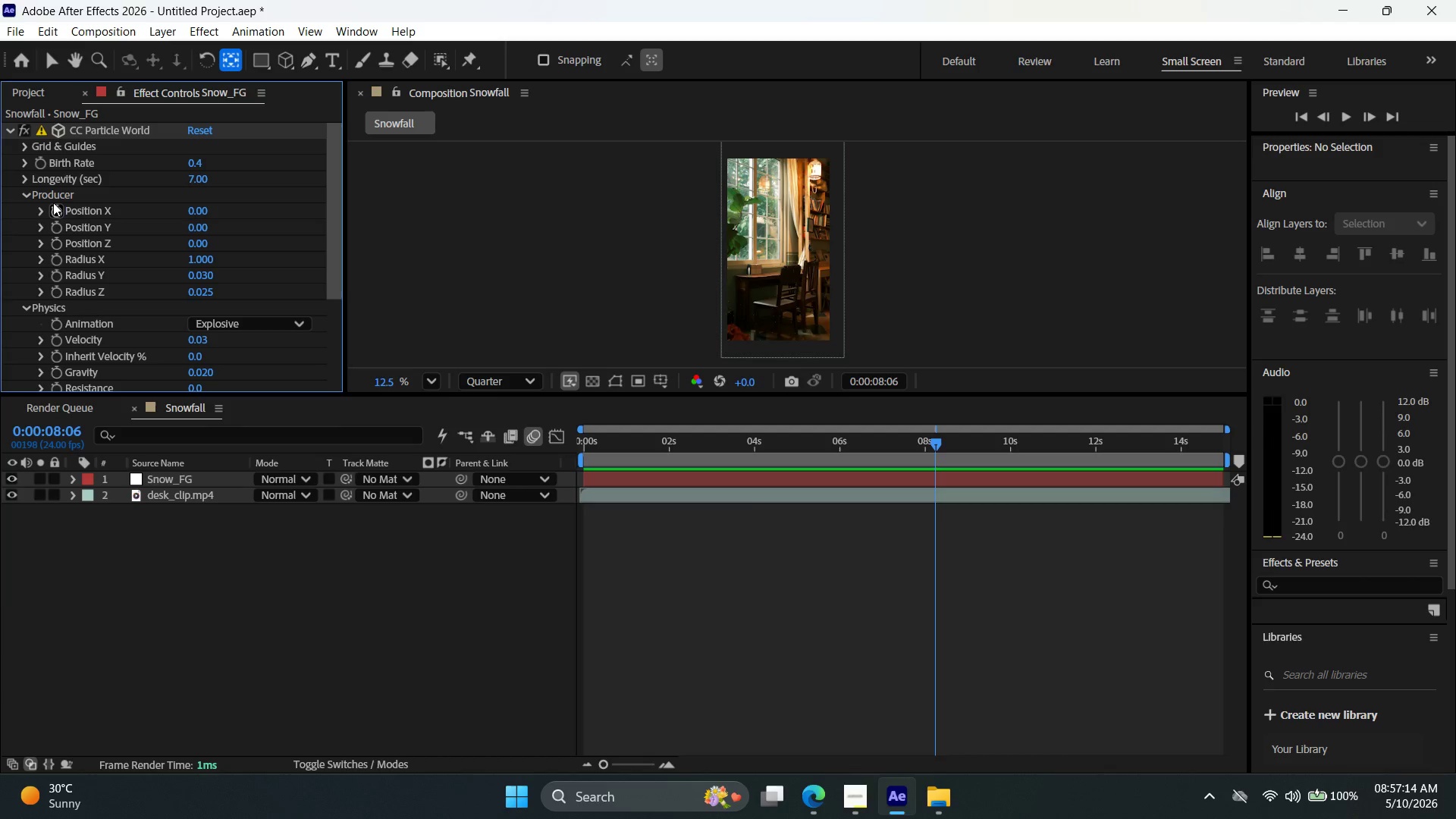 
left_click([52, 202])
 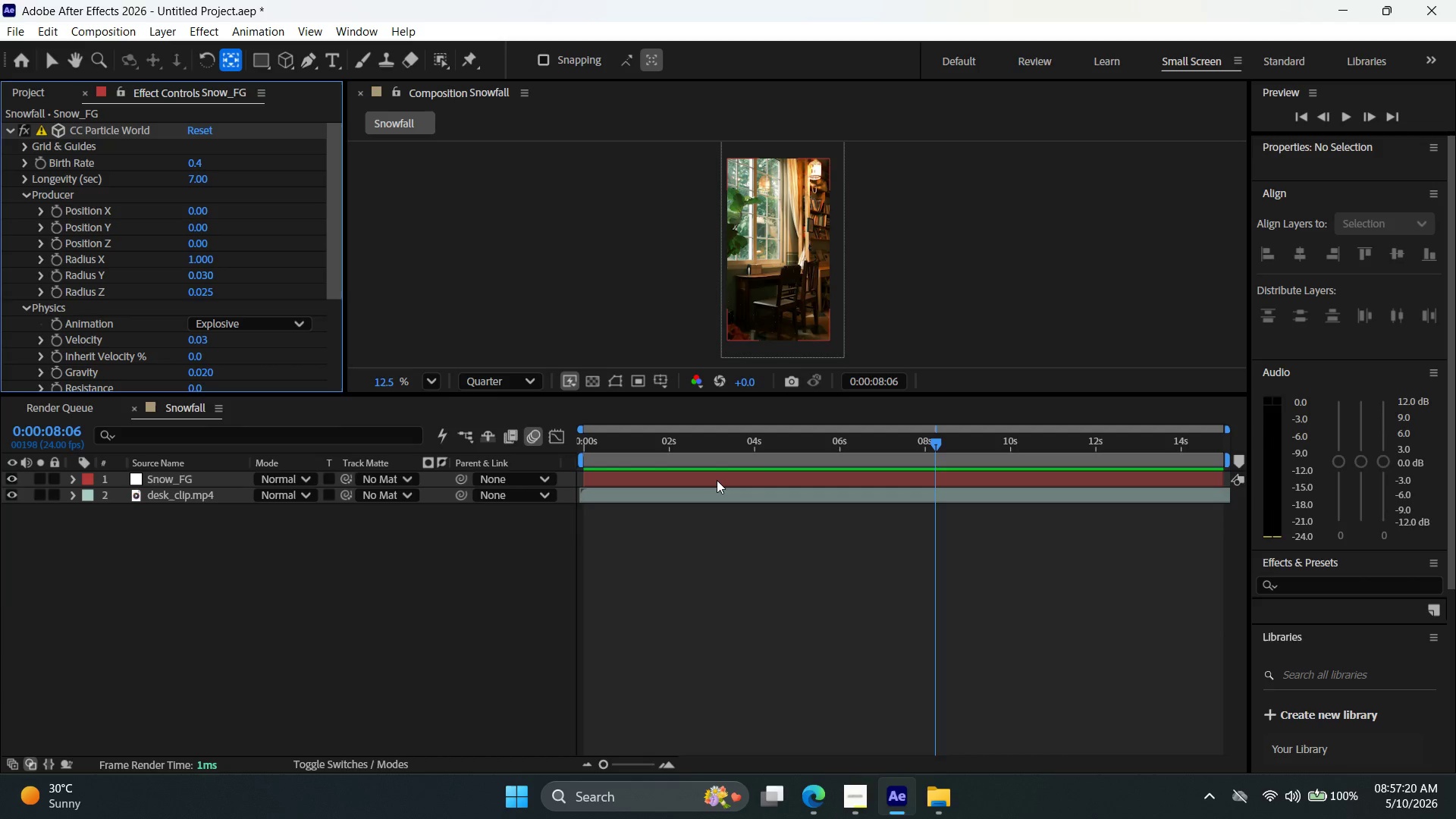 
left_click([717, 489])
 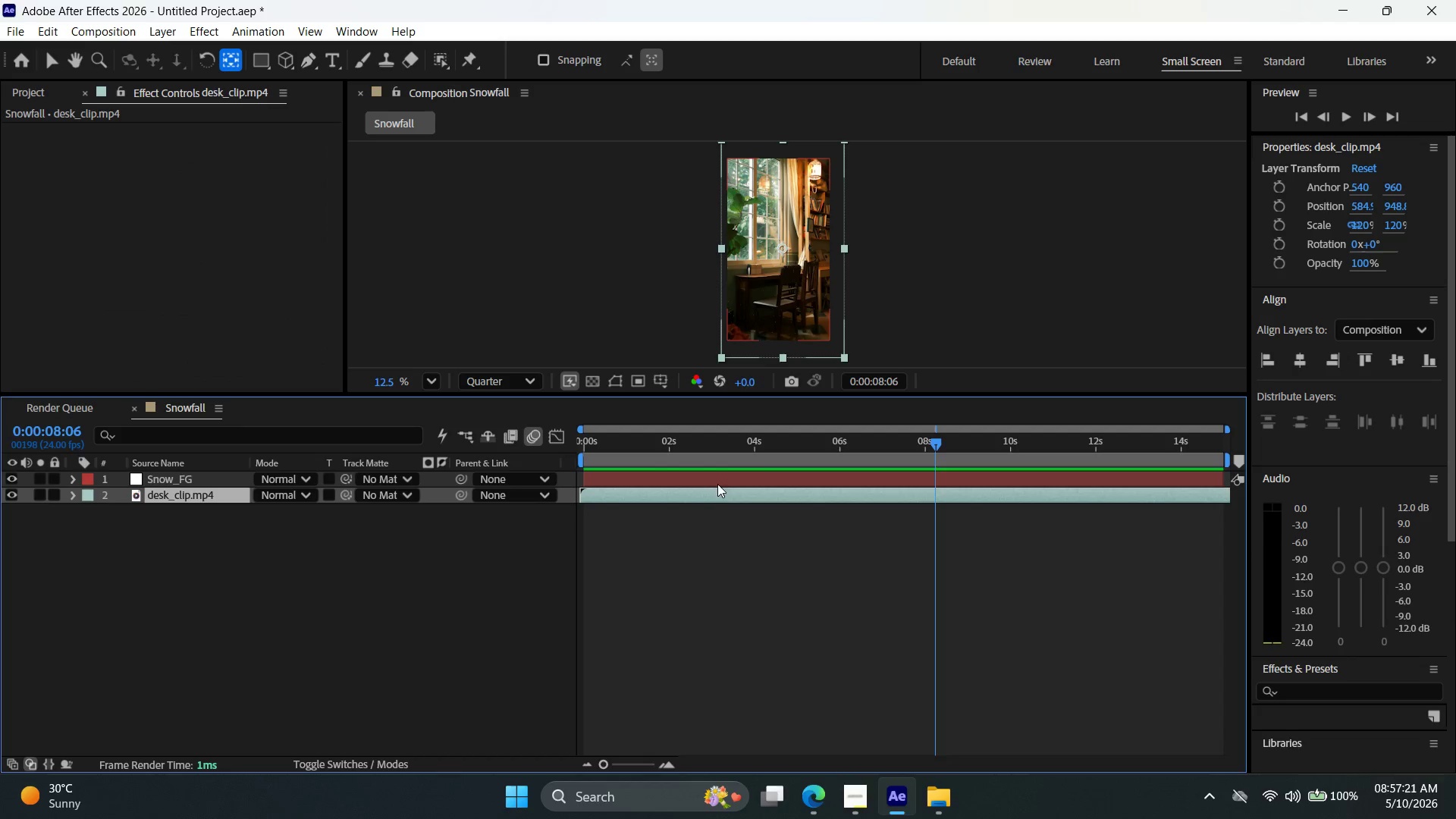 
left_click([723, 479])
 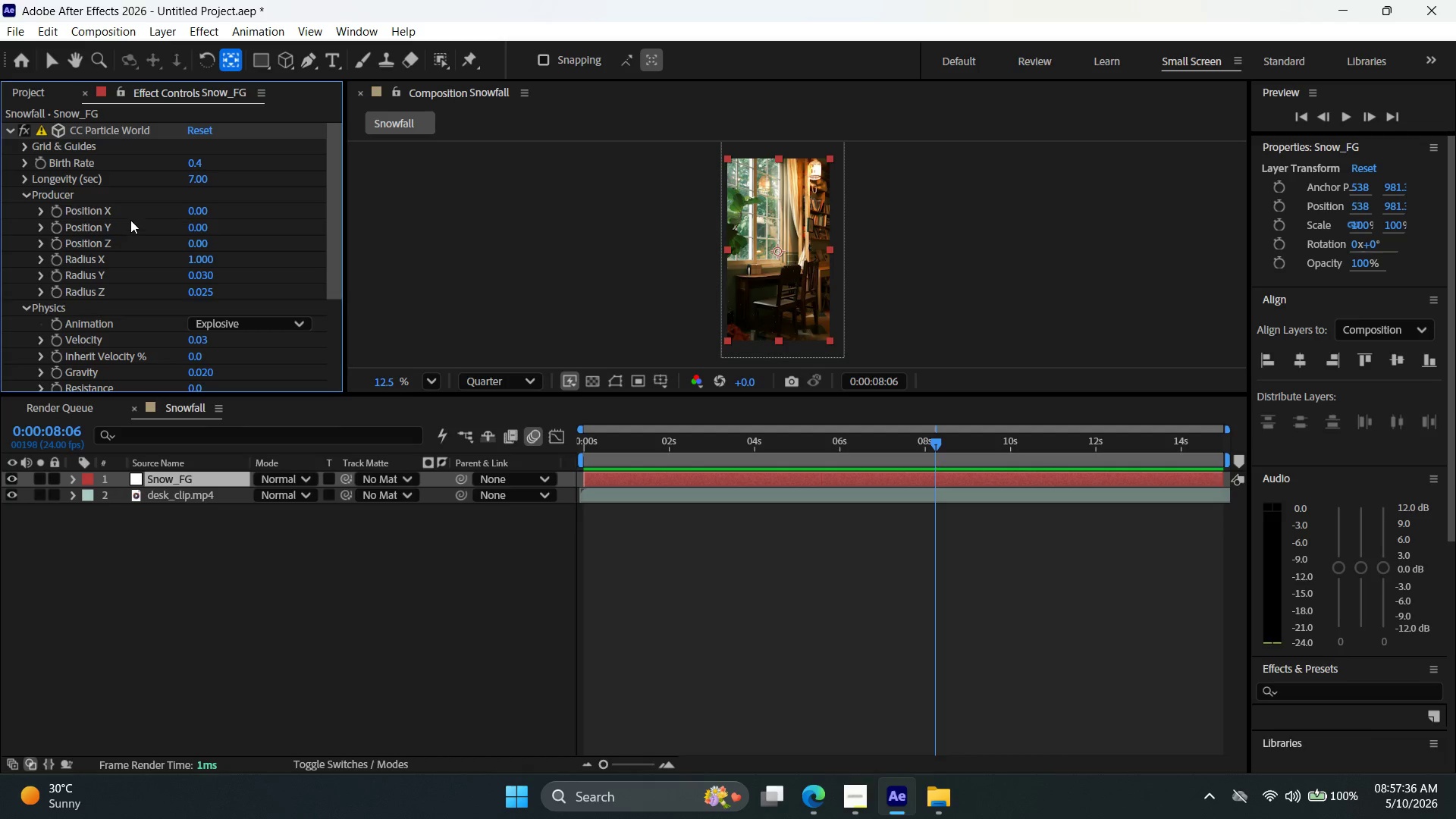 
wait(19.56)
 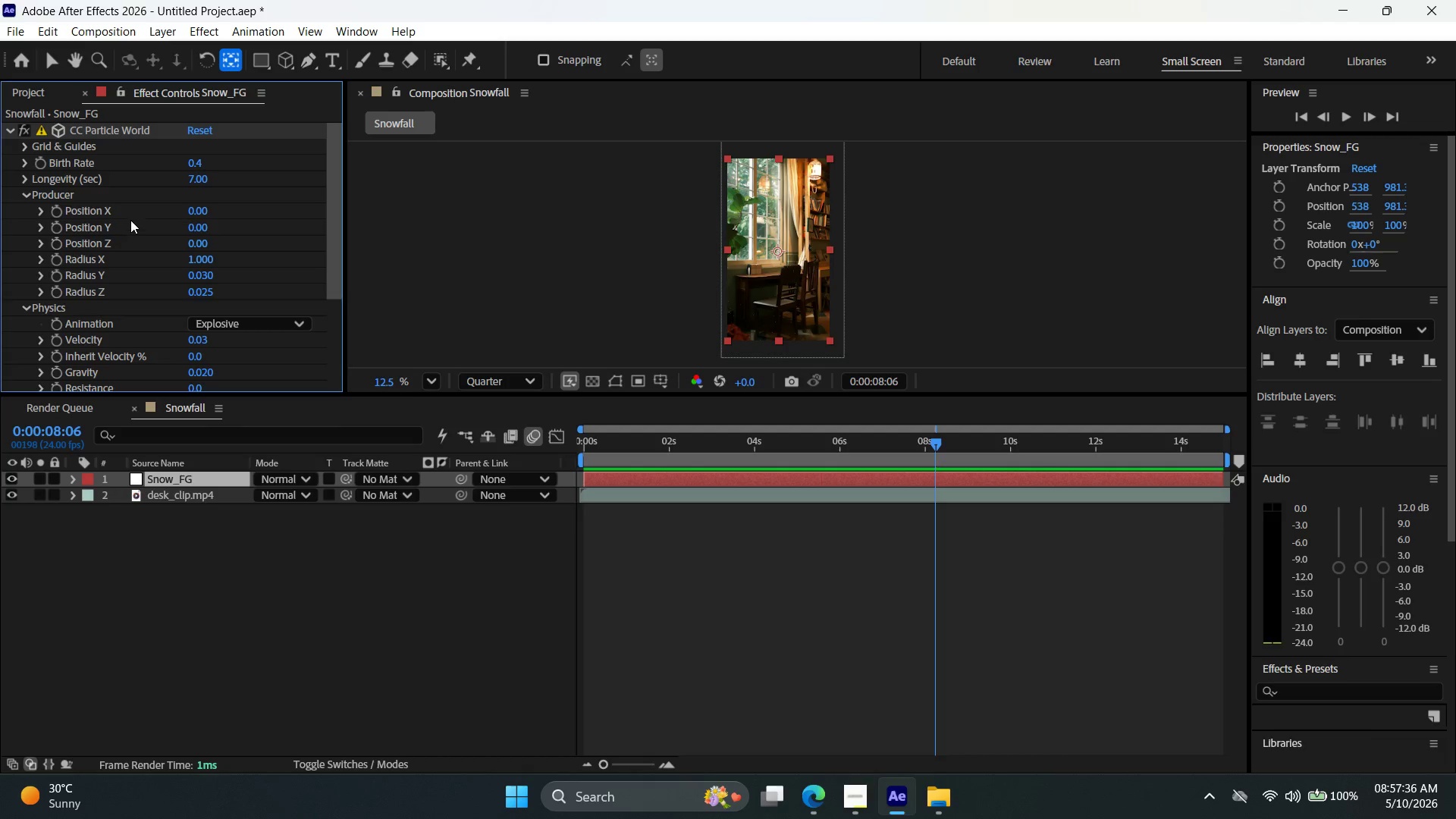 
hold_key(key=AltLeft, duration=0.39)
scroll: coordinate [782, 258], scroll_direction: up, amount: 5.0
 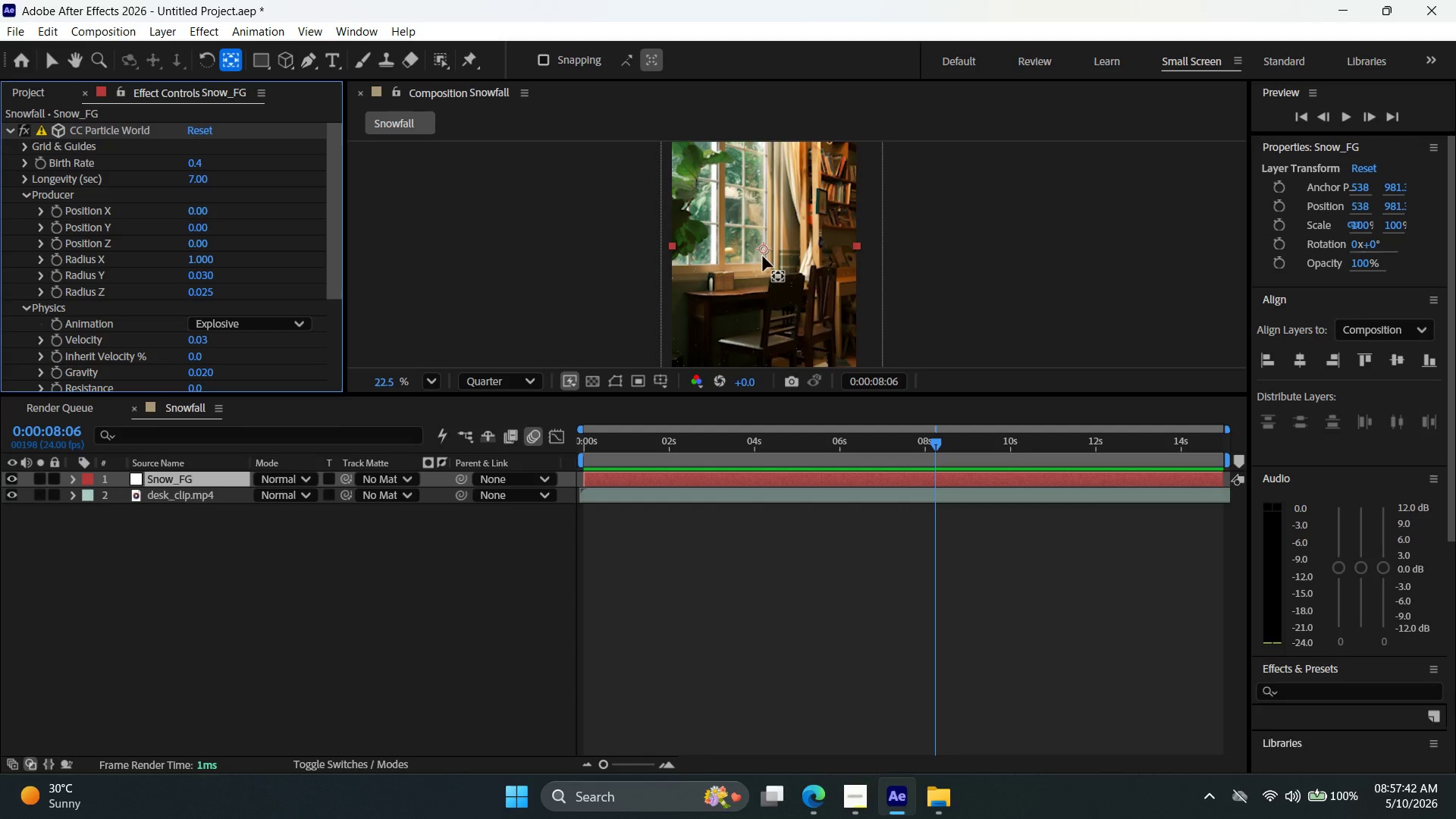 
left_click_drag(start_coordinate=[764, 249], to_coordinate=[767, 152])
 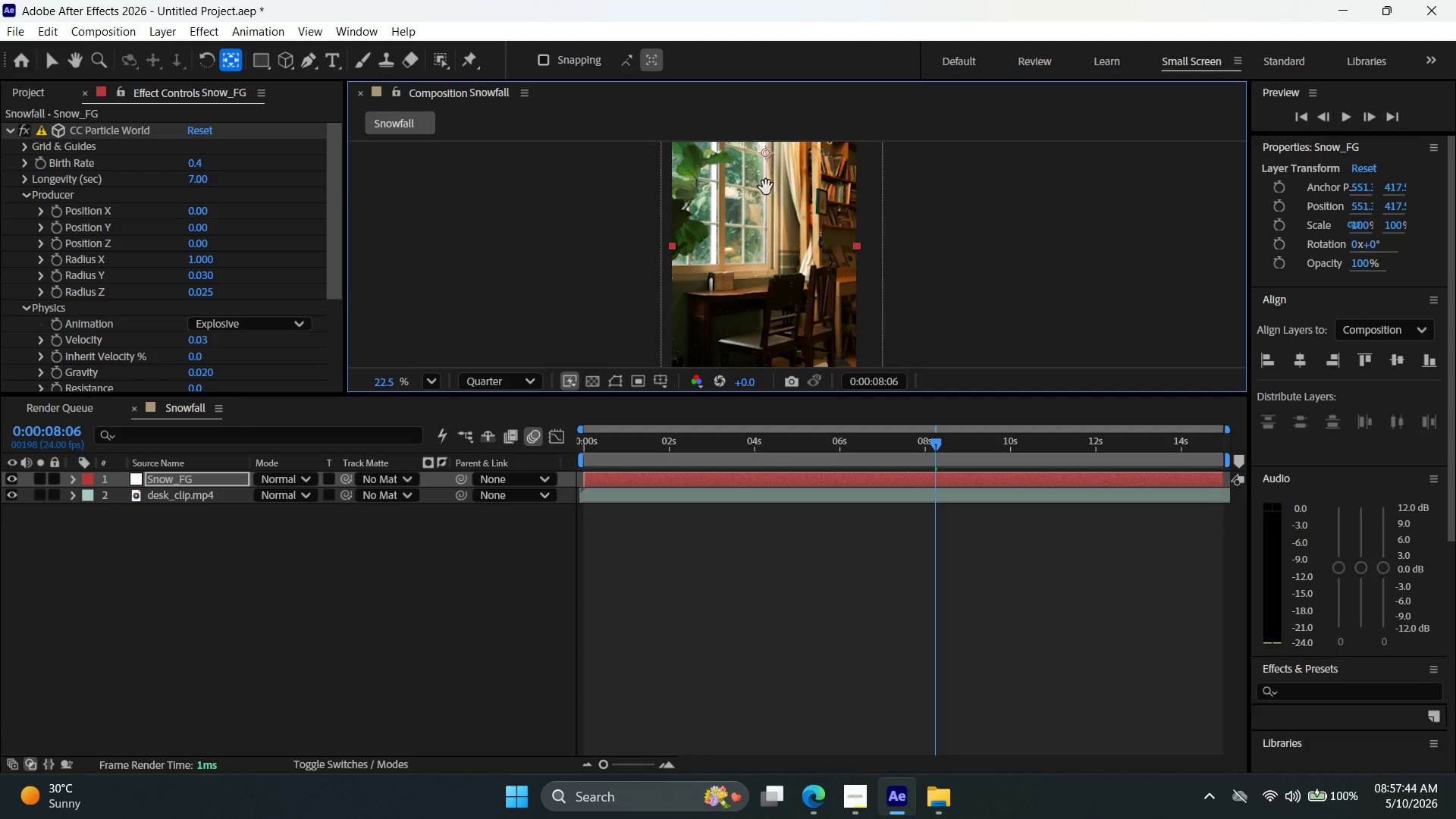 
hold_key(key=Space, duration=1.17)
 